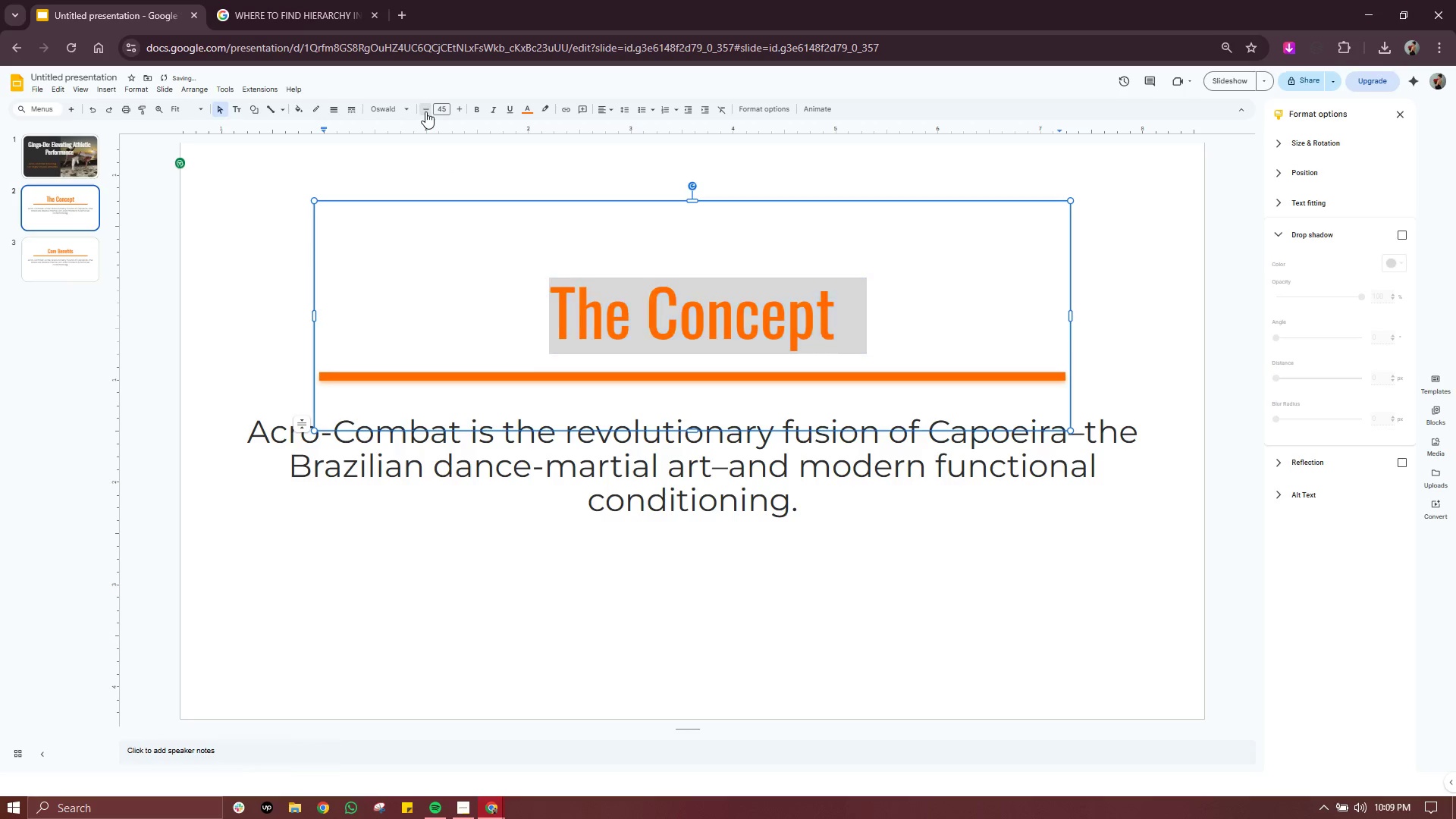 
triple_click([425, 111])
 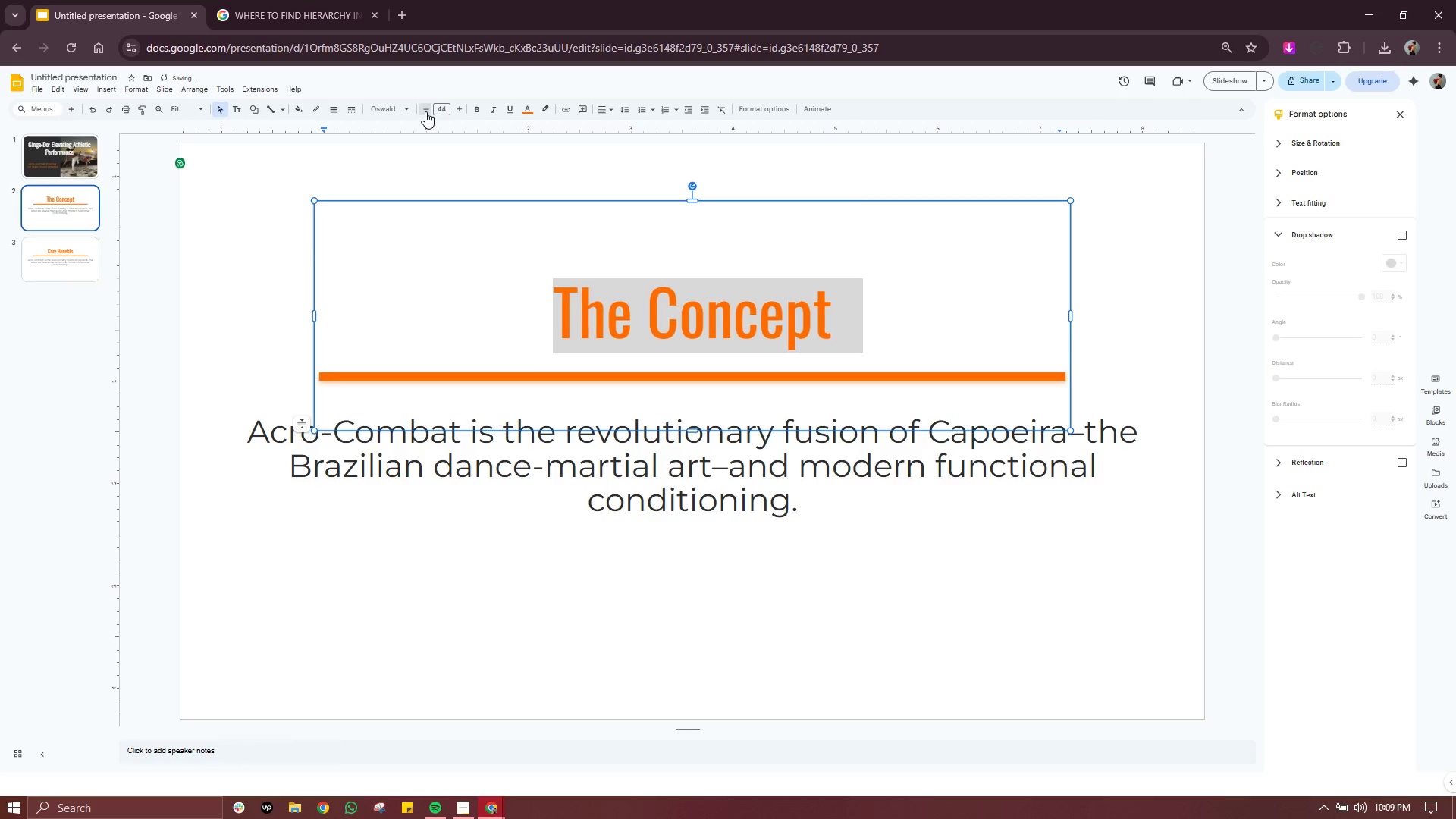 
triple_click([425, 111])
 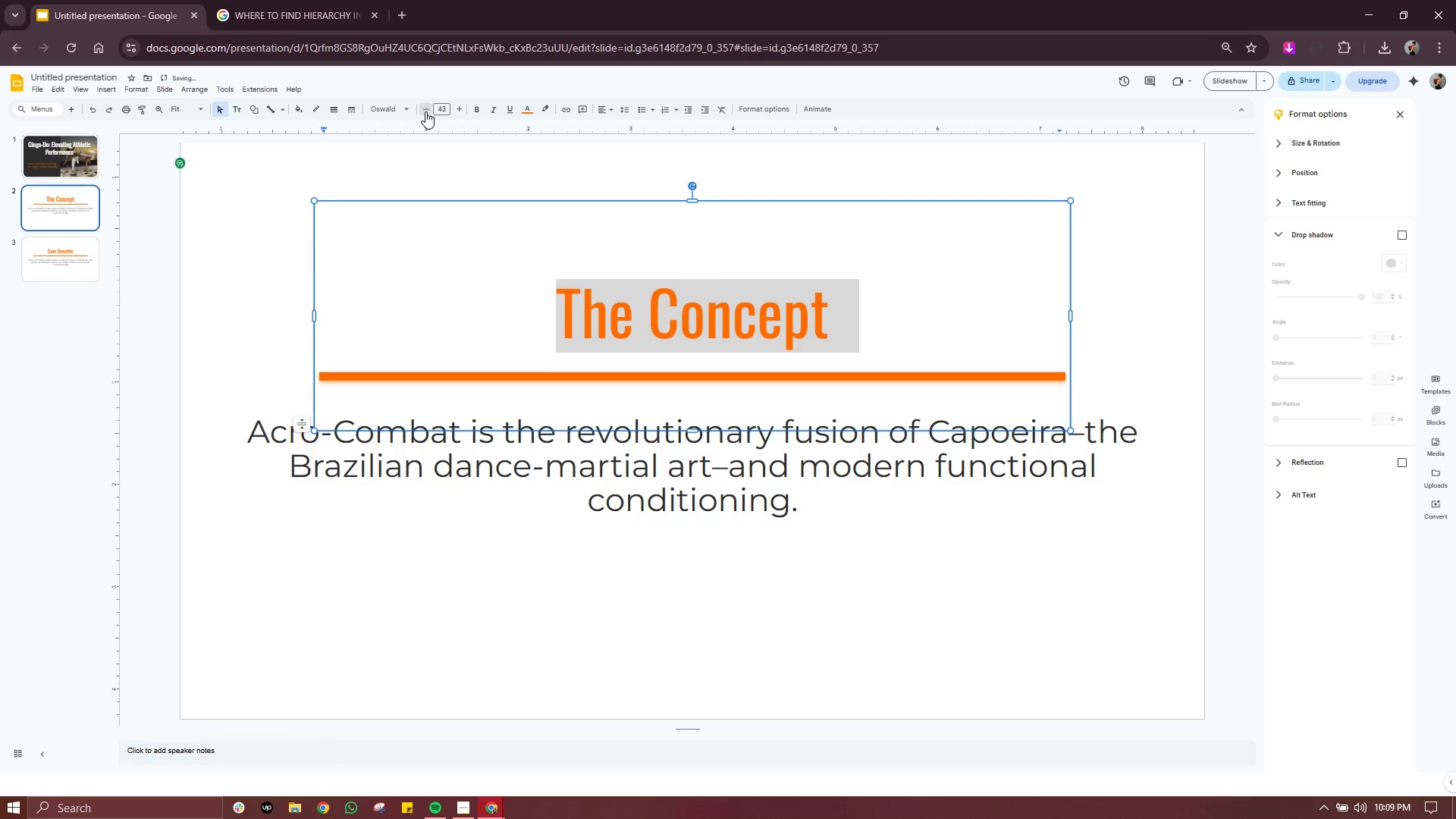 
triple_click([425, 111])
 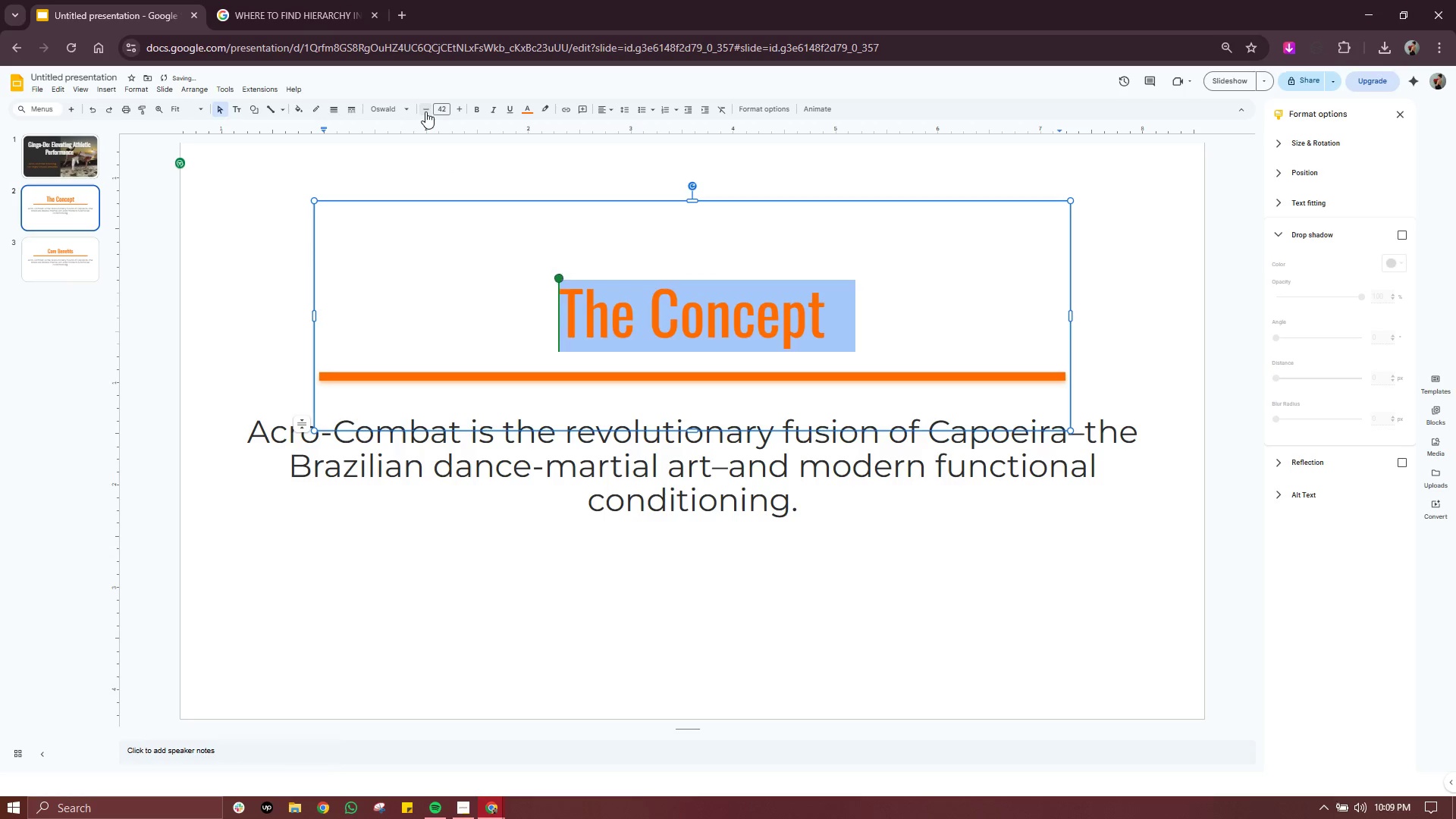 
triple_click([425, 111])
 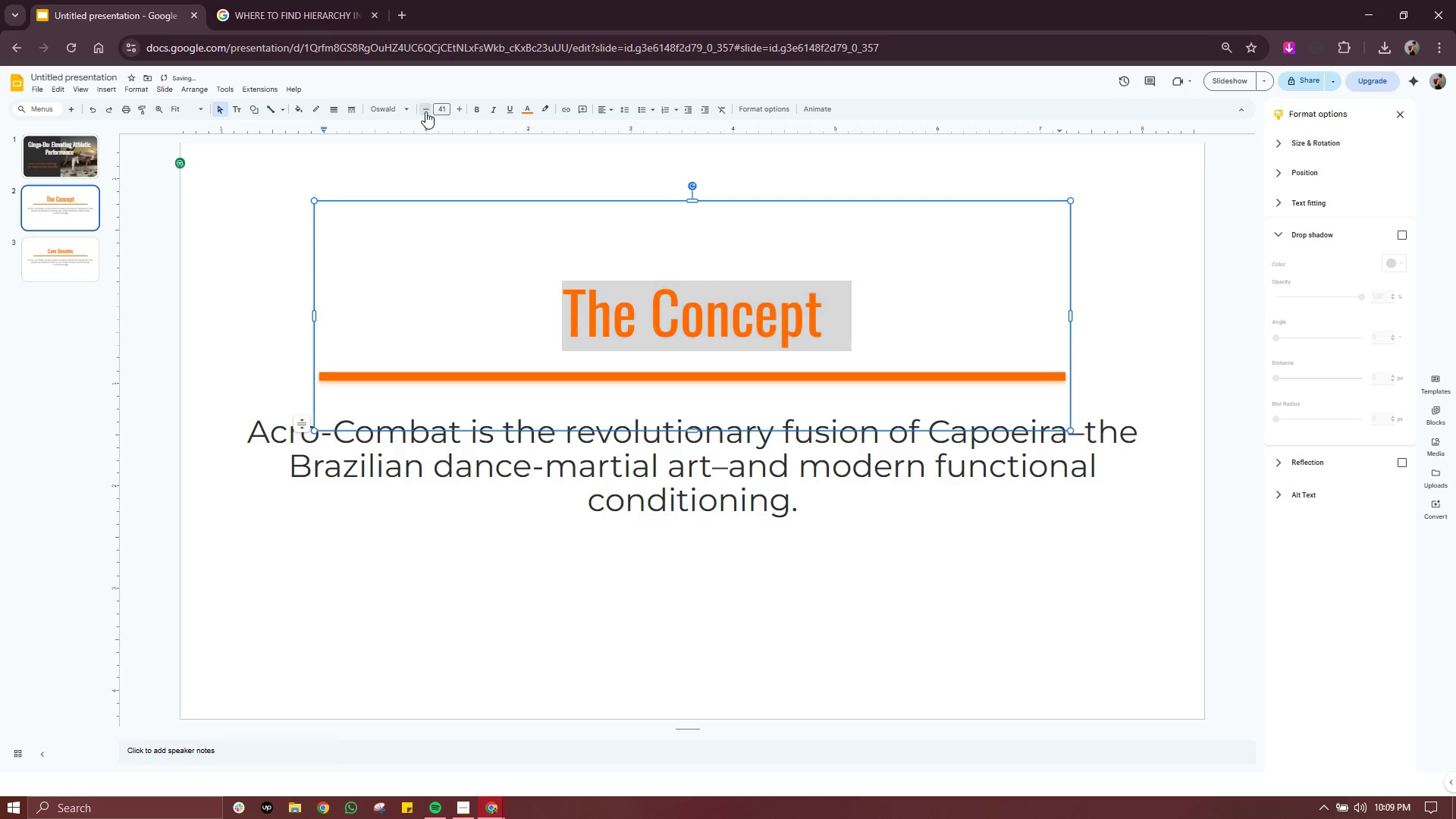 
triple_click([425, 111])
 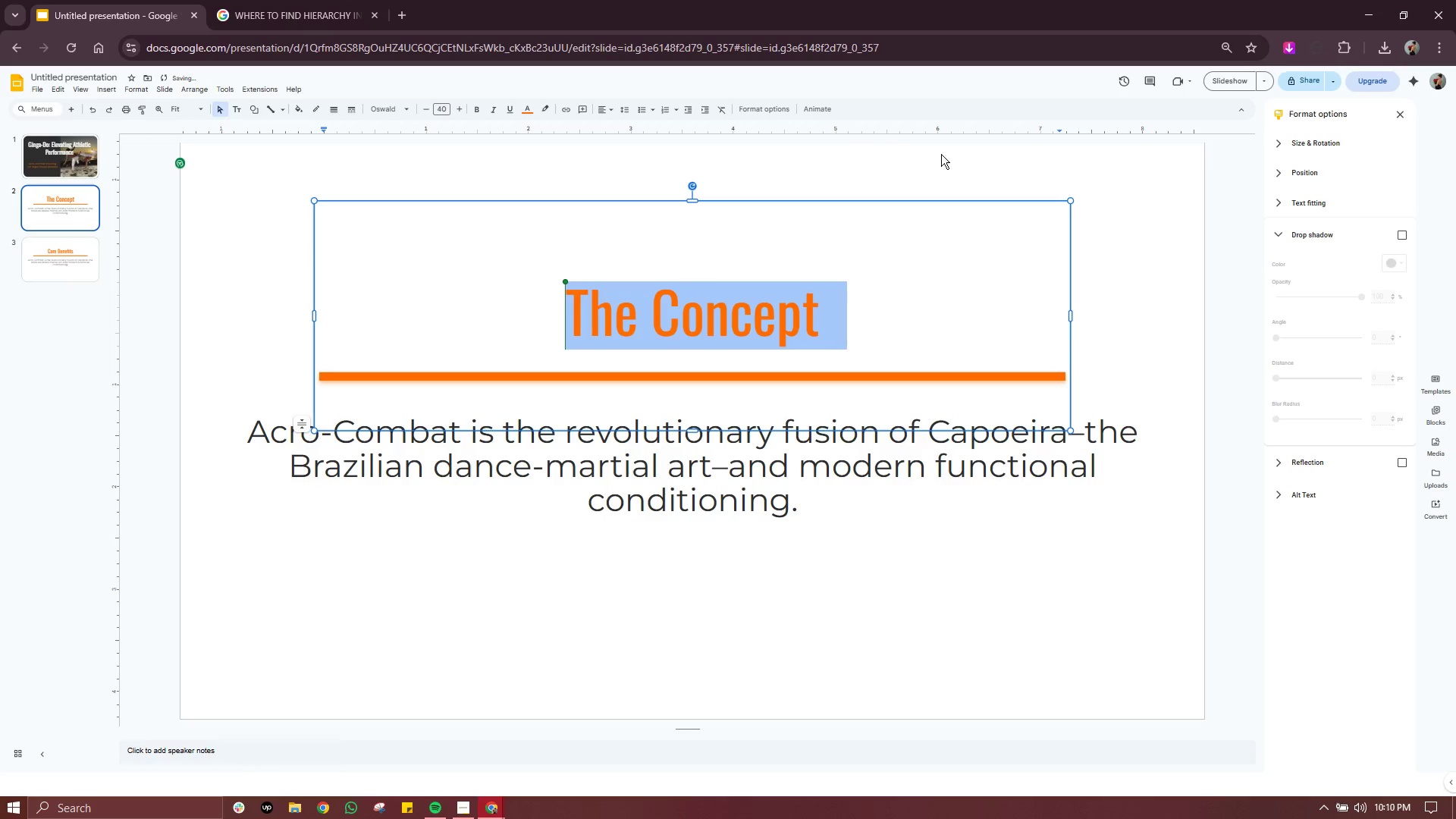 
left_click([983, 158])
 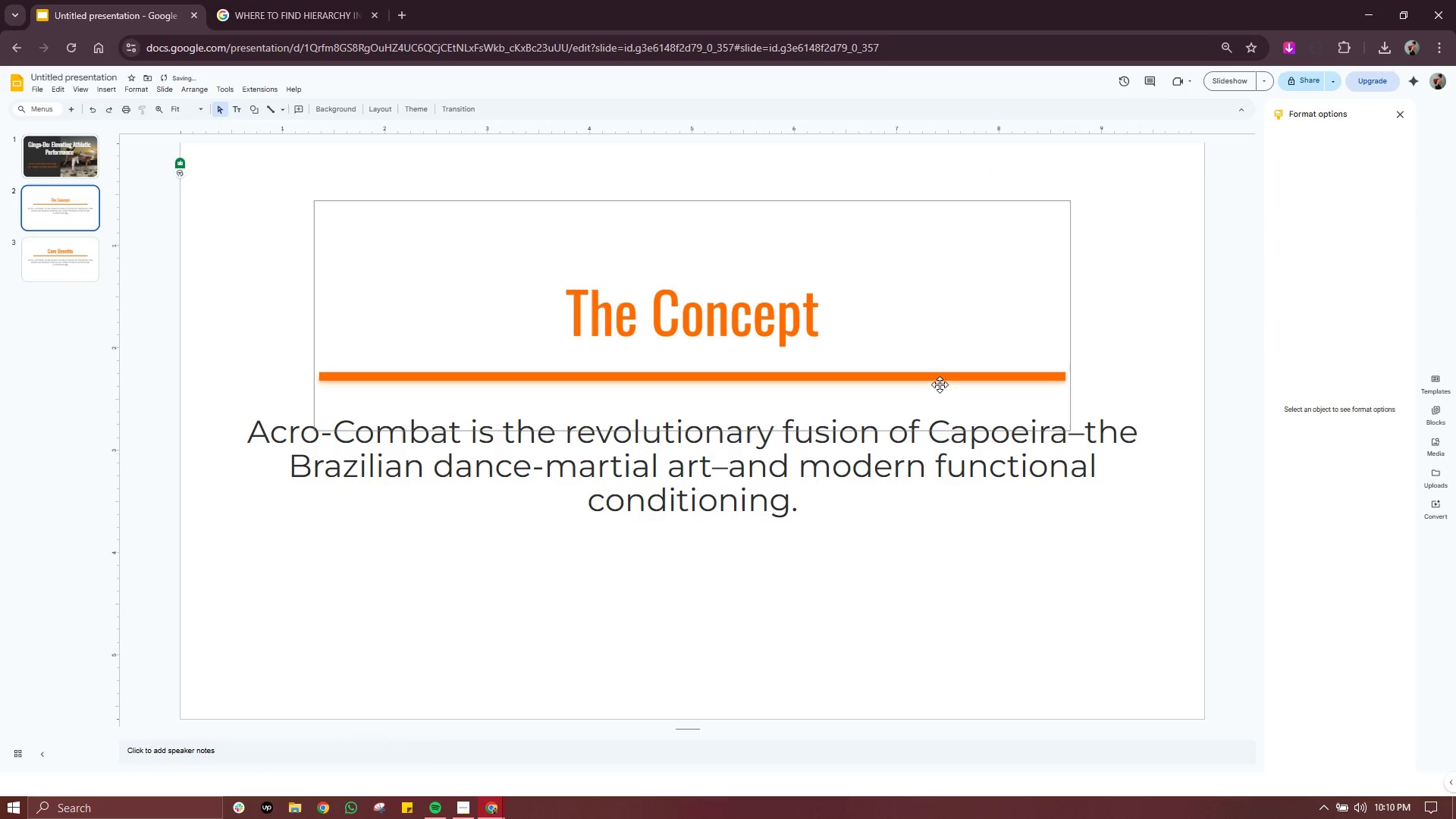 
left_click([898, 440])
 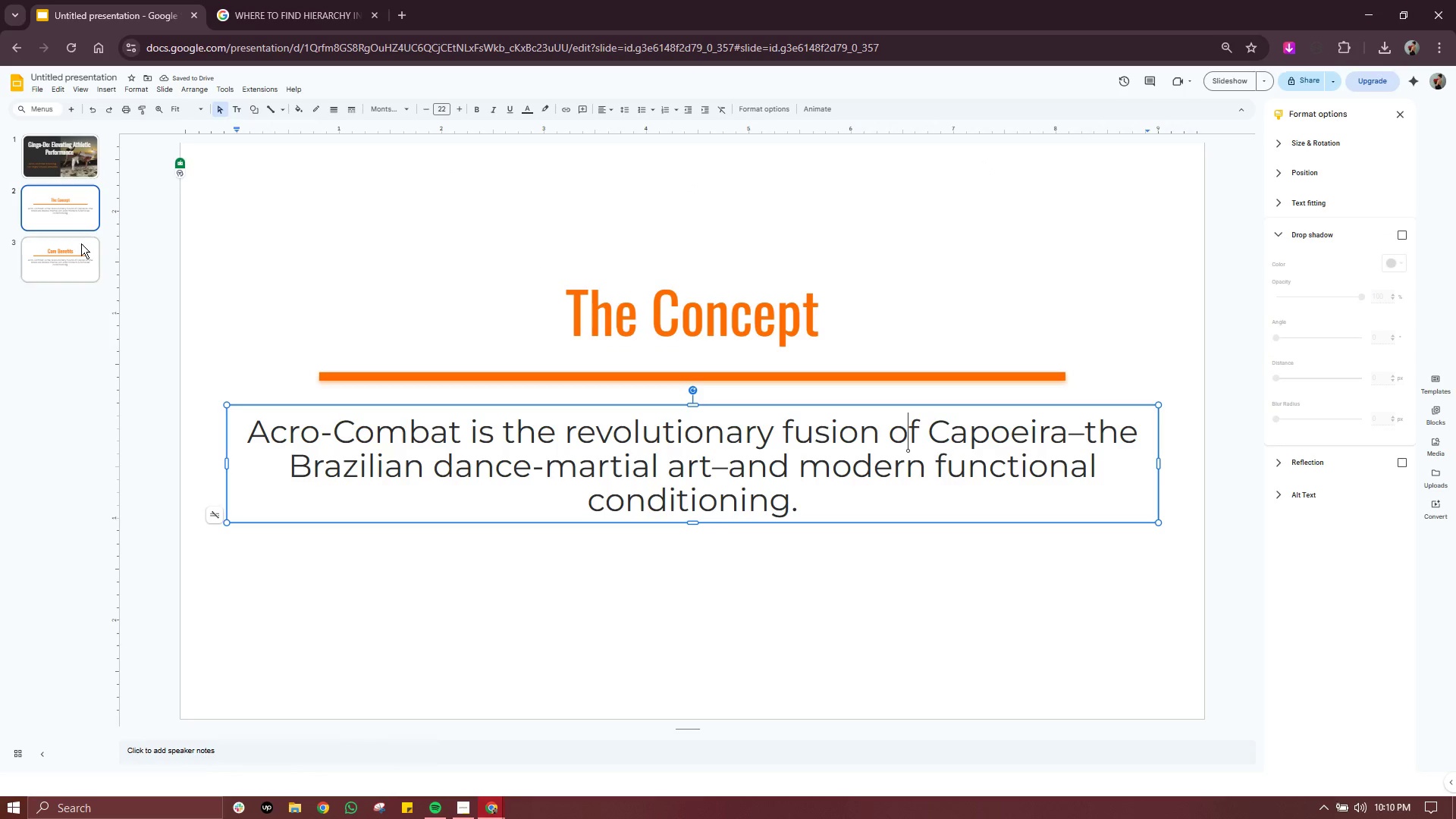 
left_click([76, 249])
 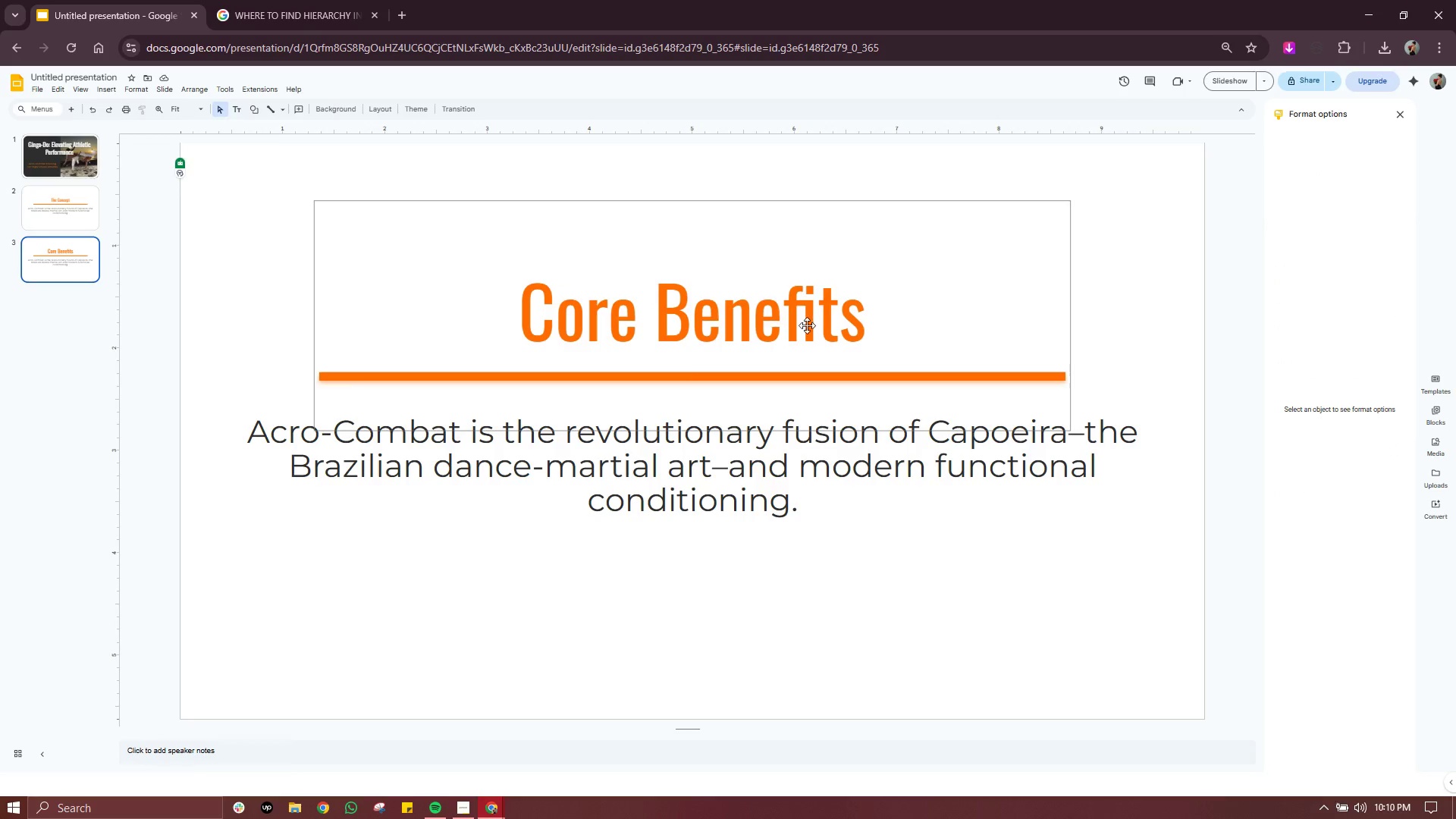 
left_click([774, 326])
 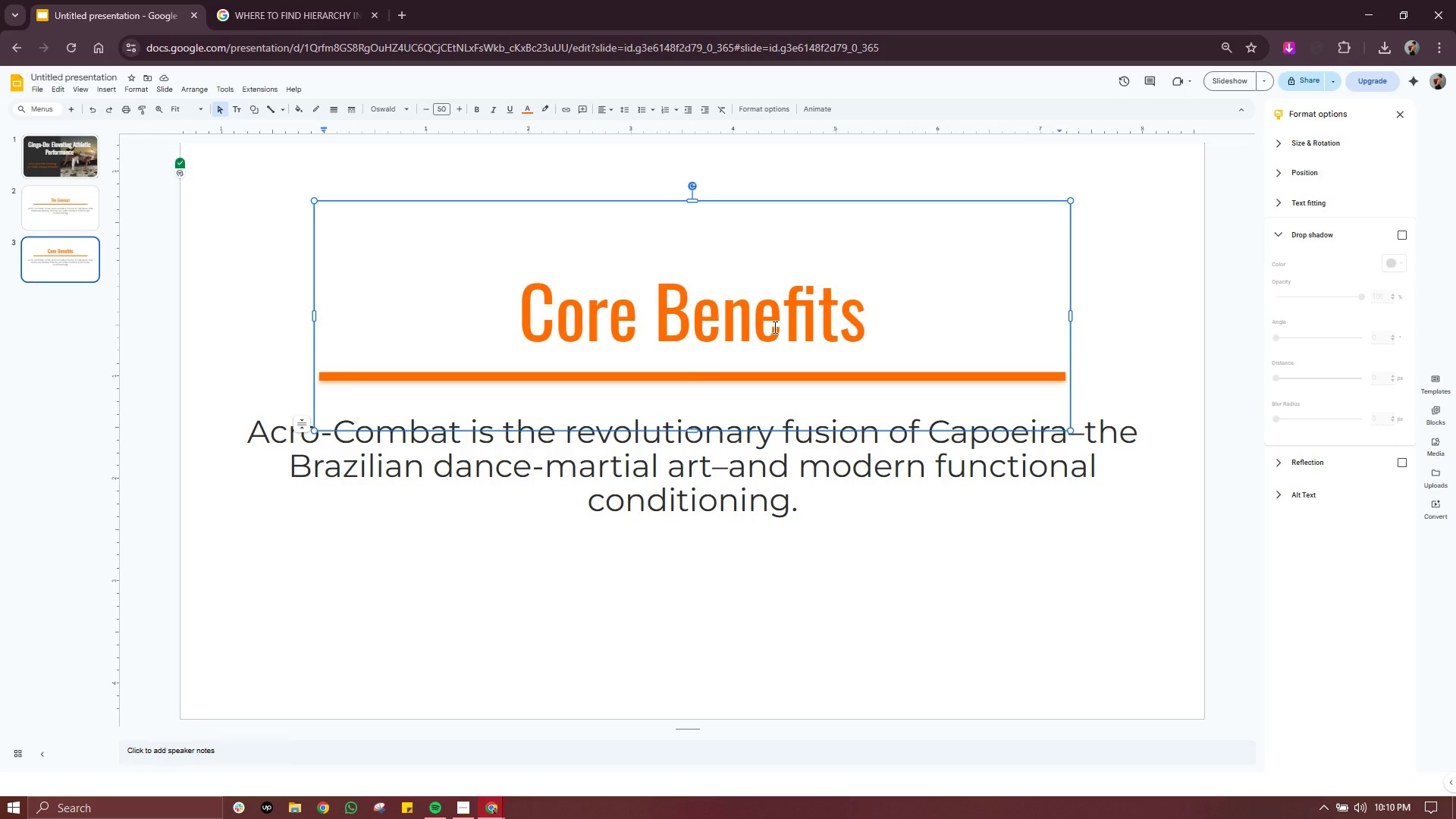 
double_click([774, 327])
 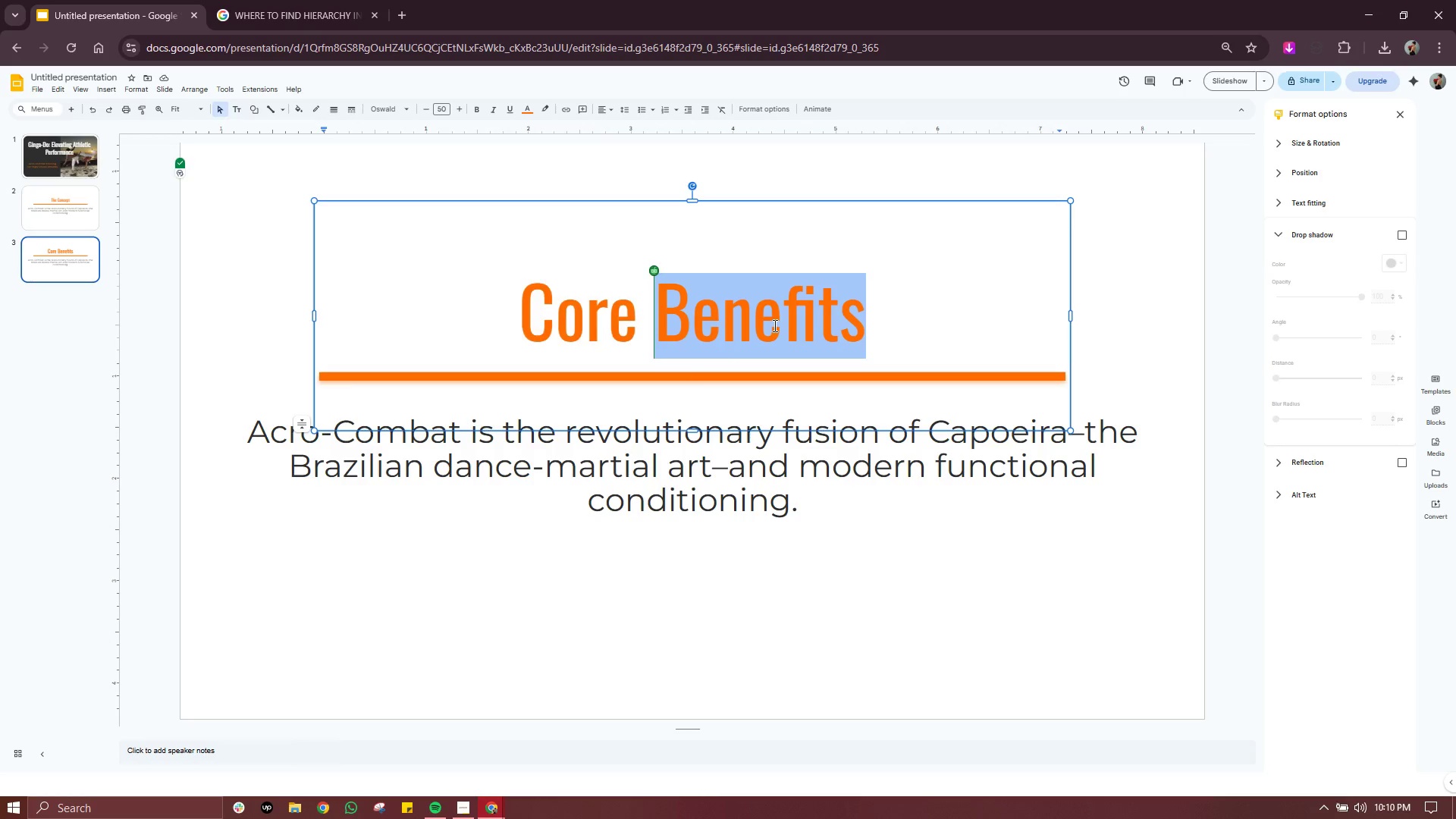 
triple_click([774, 325])
 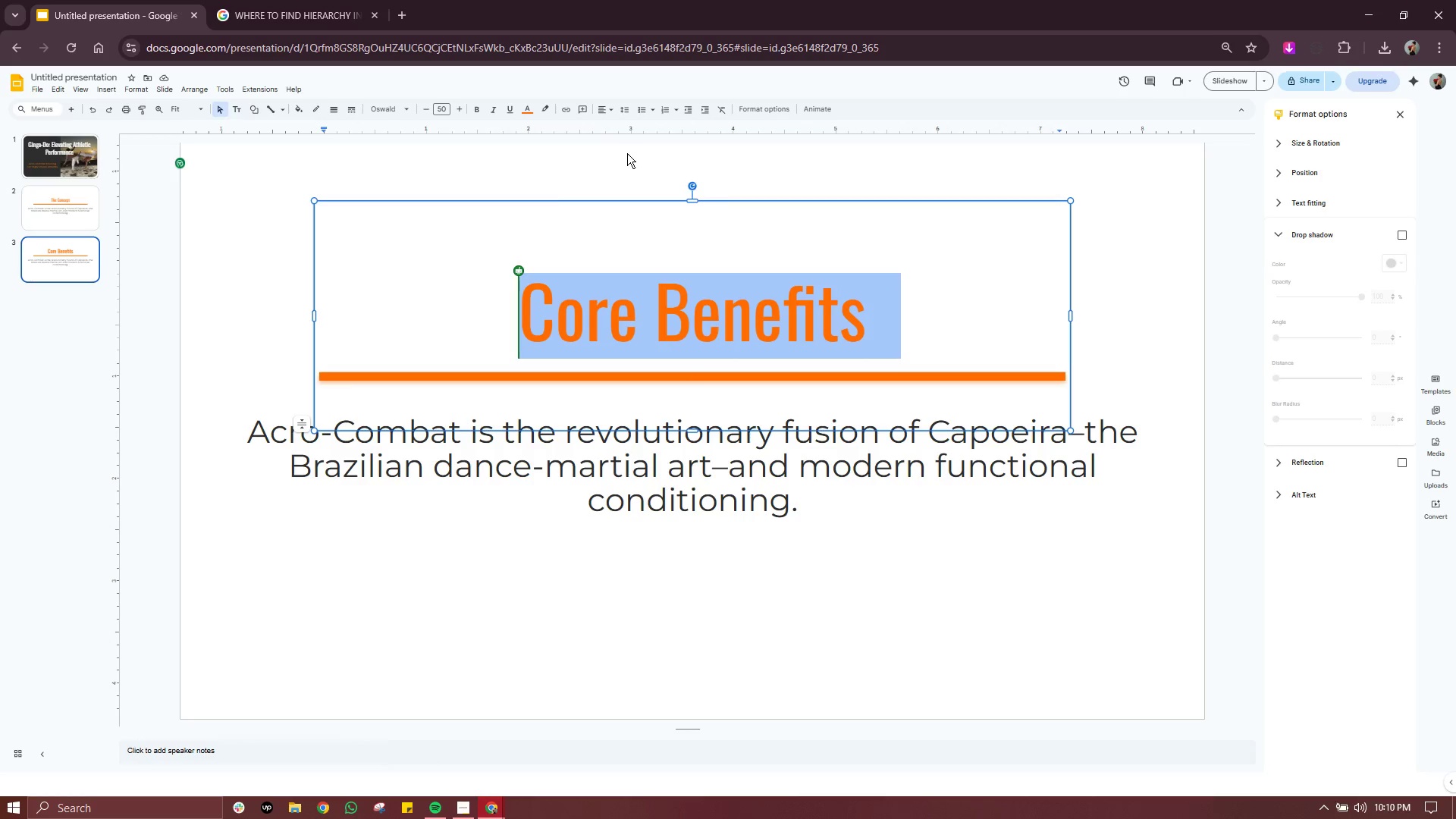 
double_click([425, 111])
 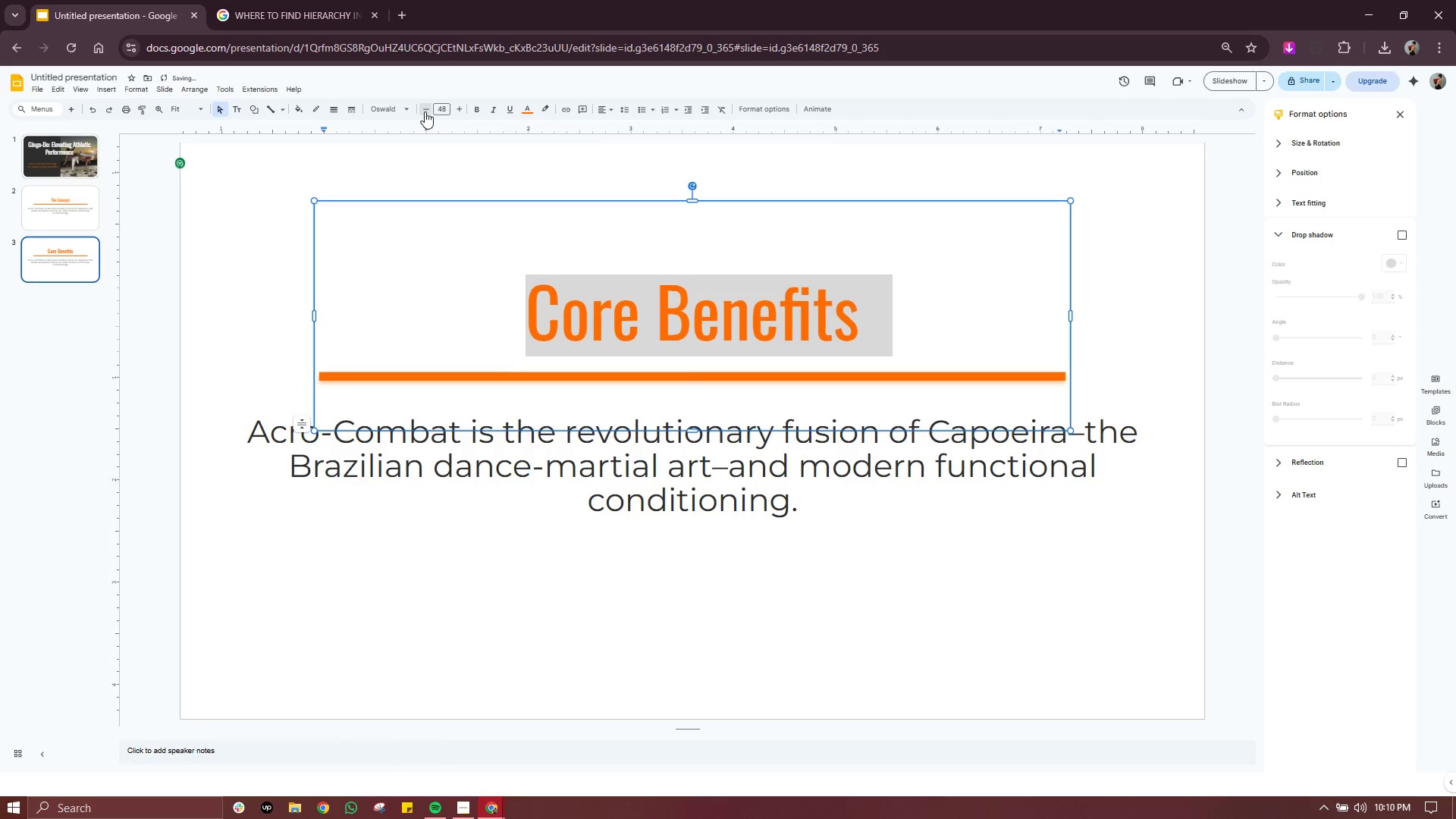 
triple_click([425, 111])
 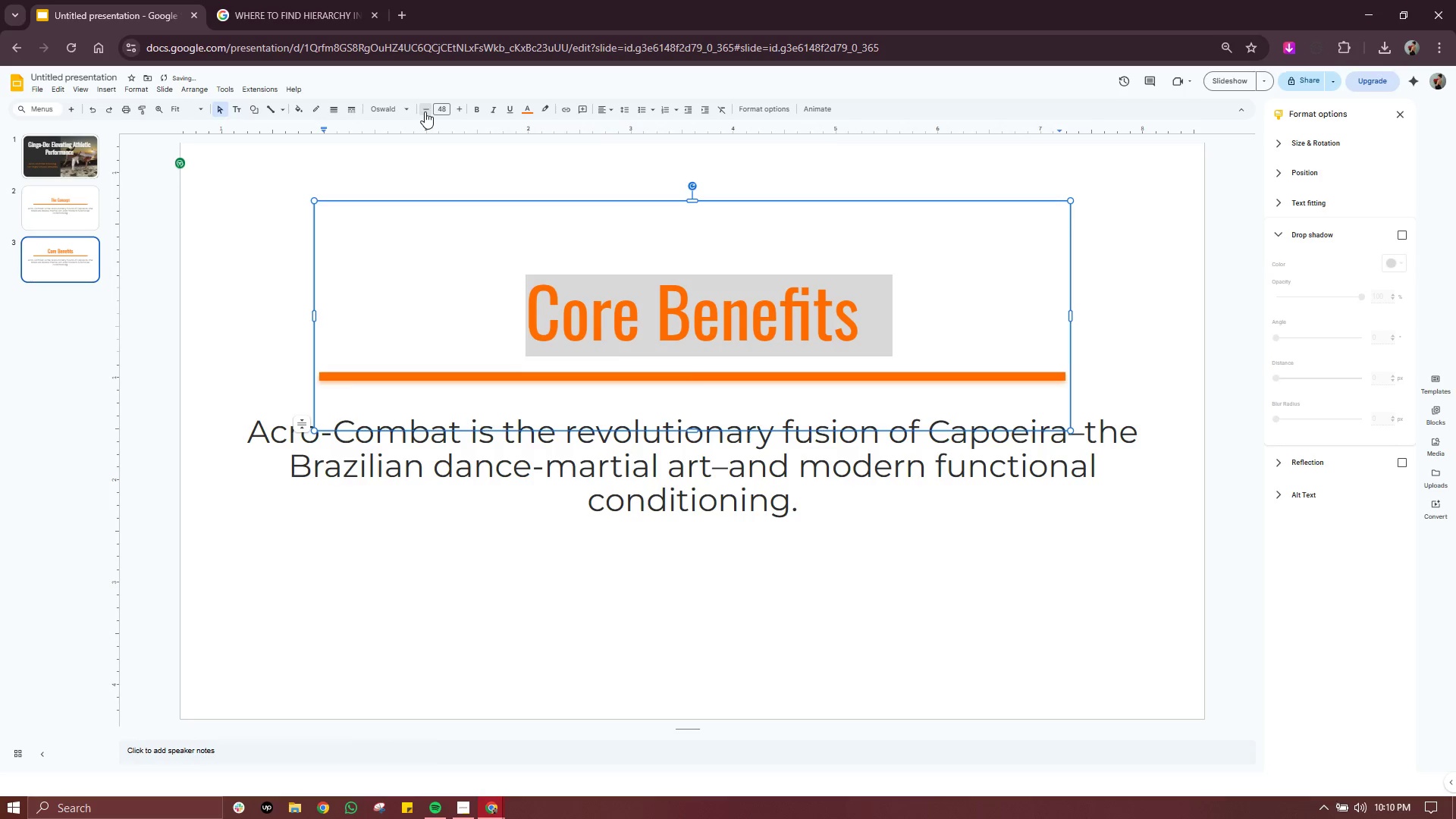 
triple_click([425, 111])
 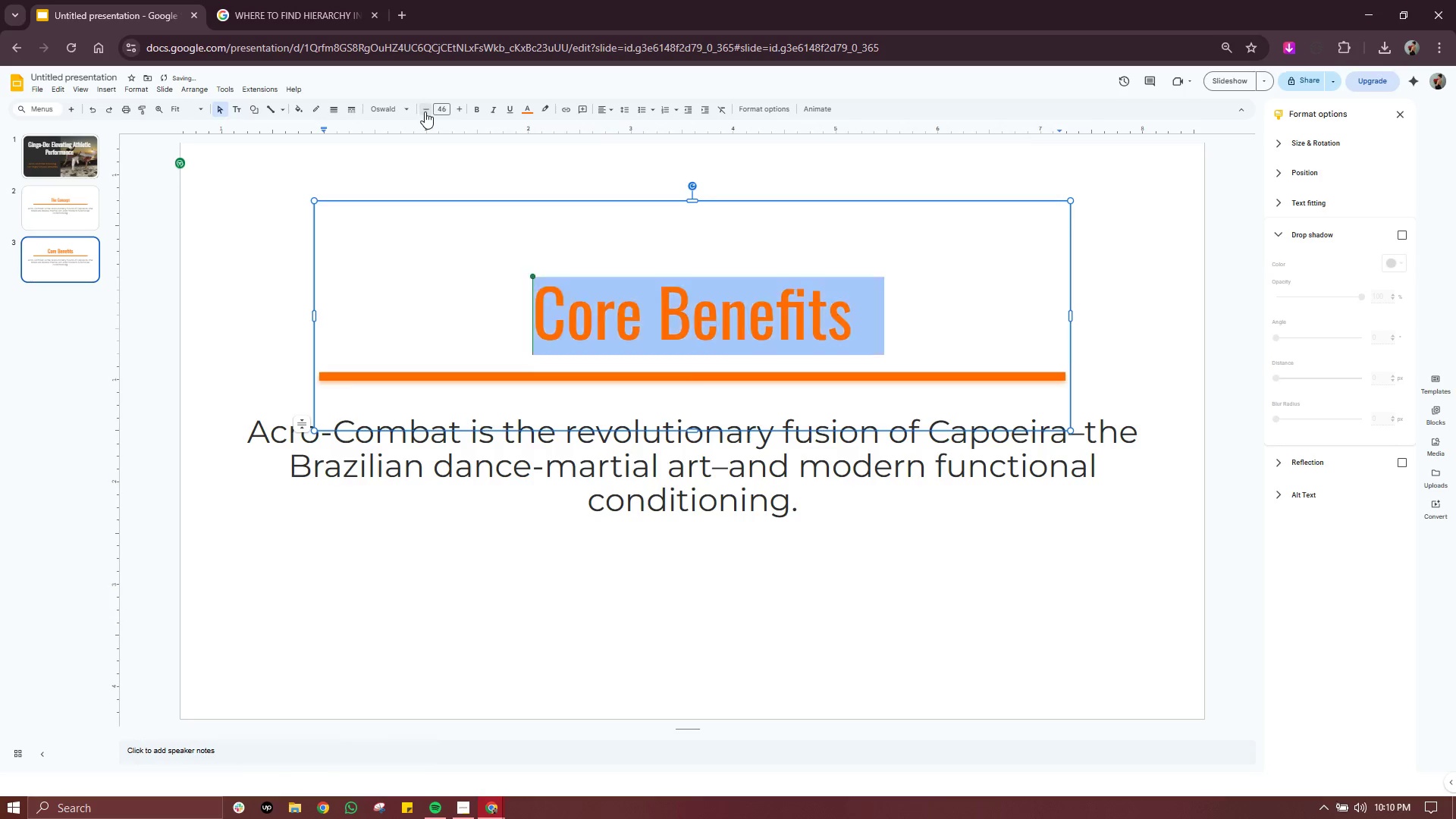 
triple_click([425, 111])
 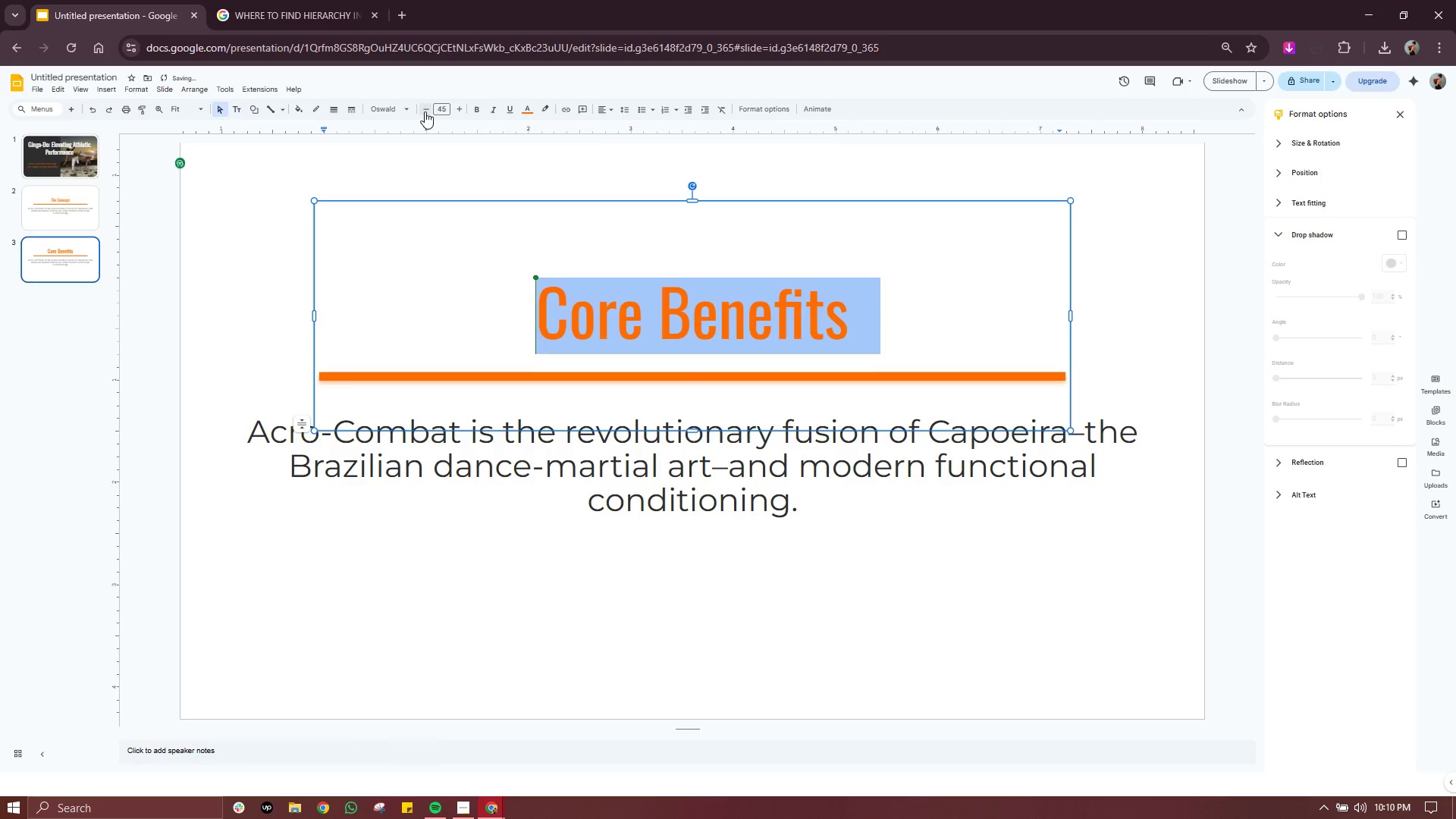 
triple_click([425, 111])
 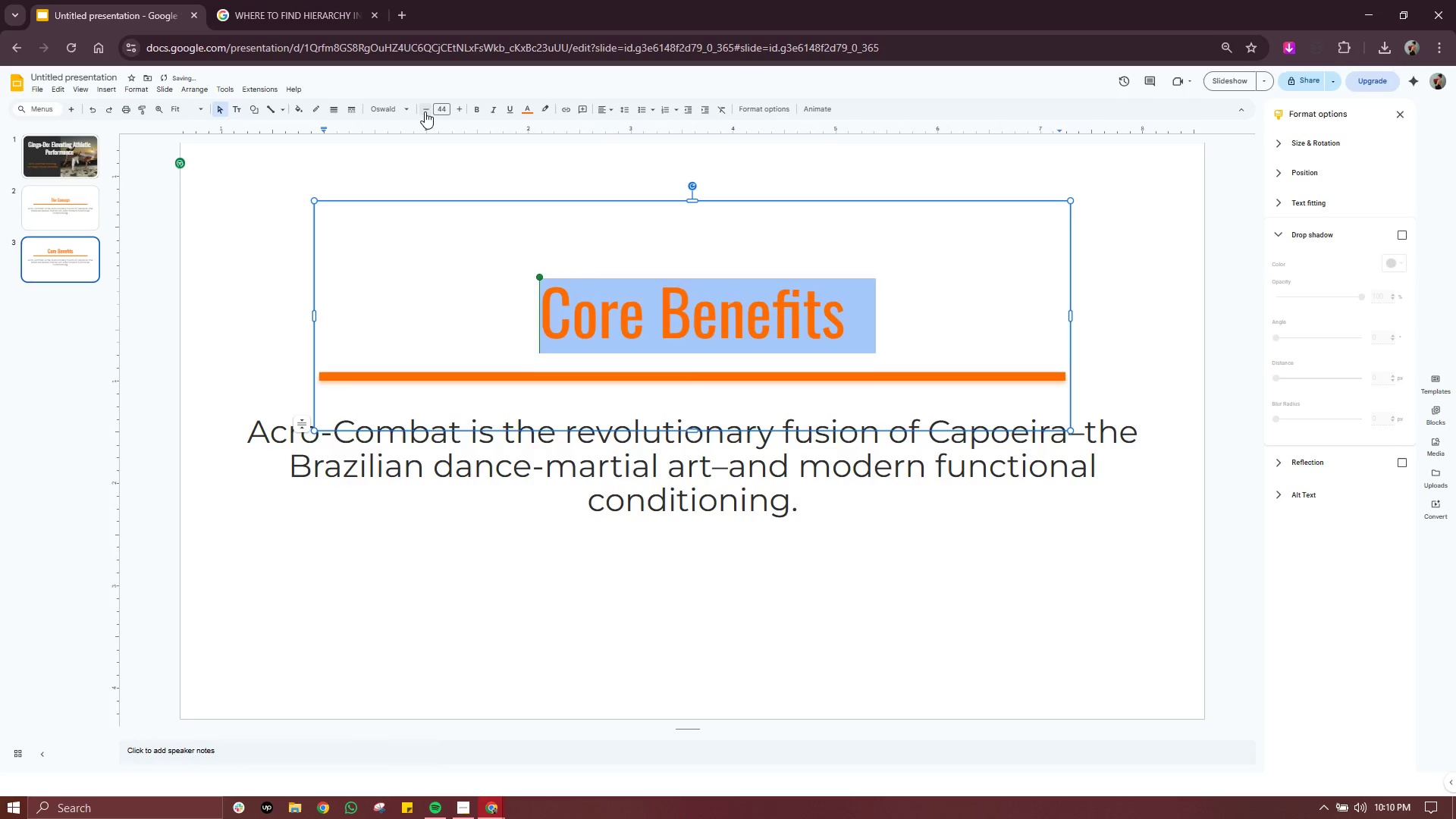 
triple_click([425, 111])
 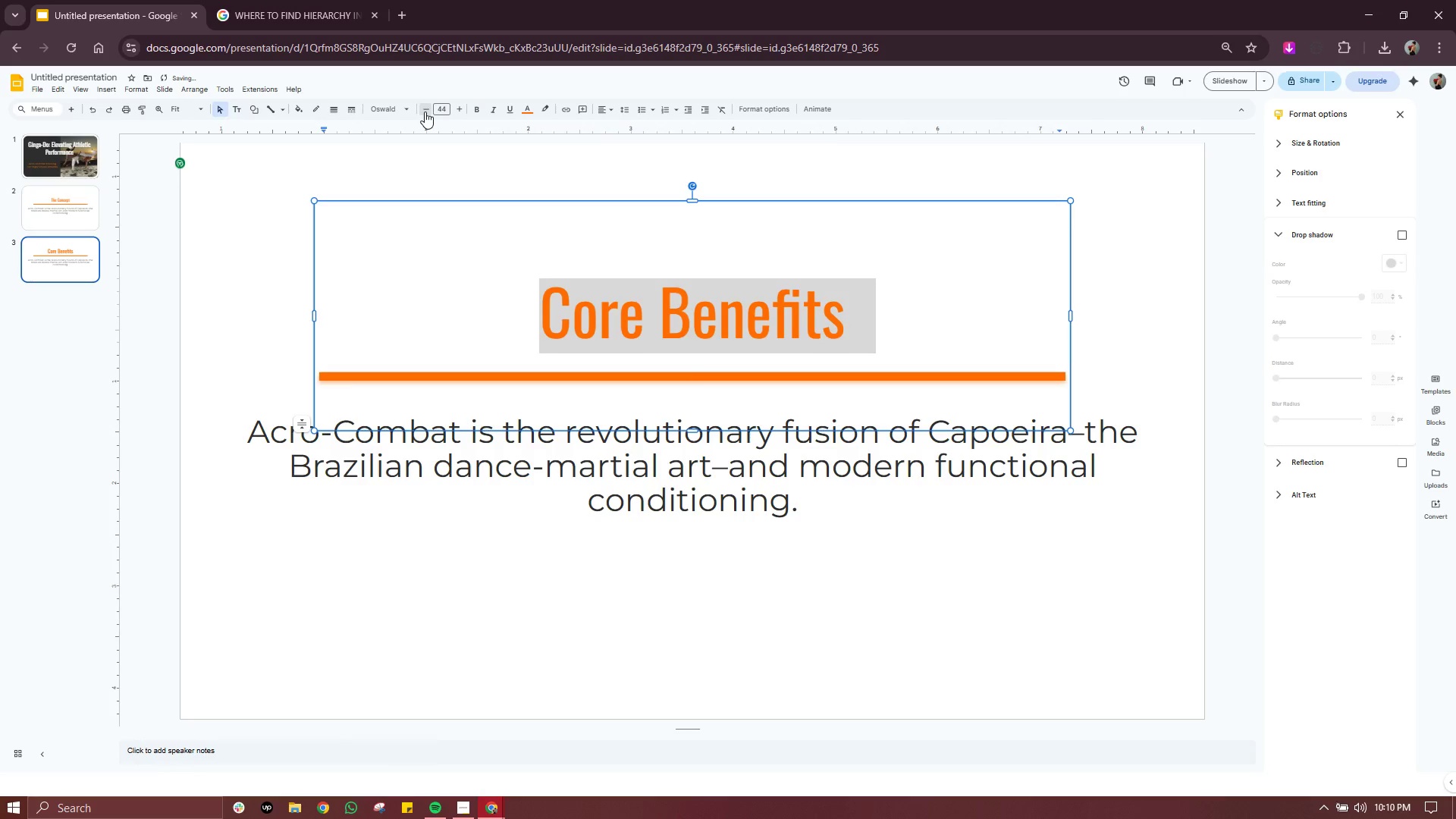 
triple_click([425, 111])
 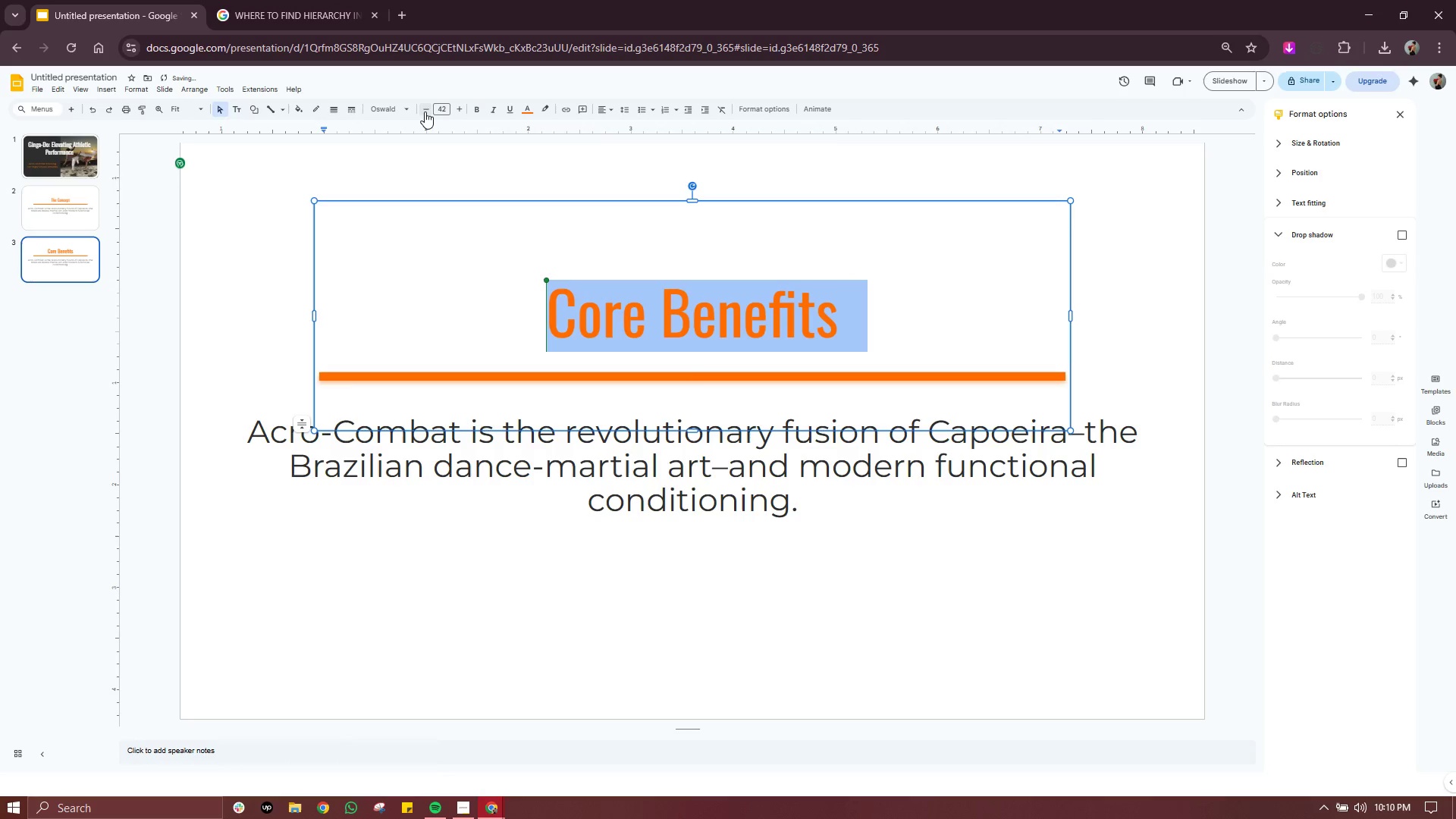 
left_click([425, 111])
 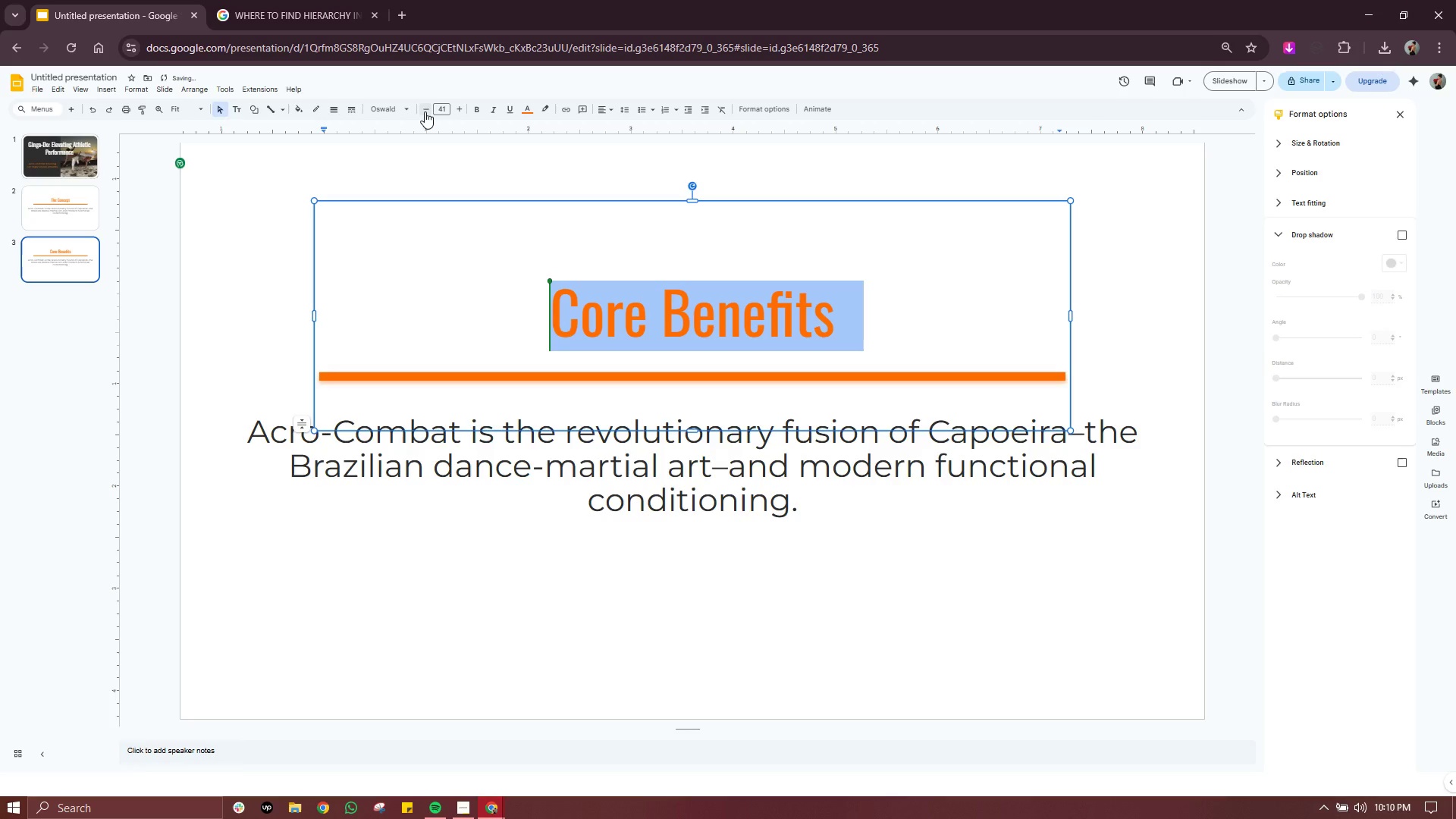 
left_click([425, 111])
 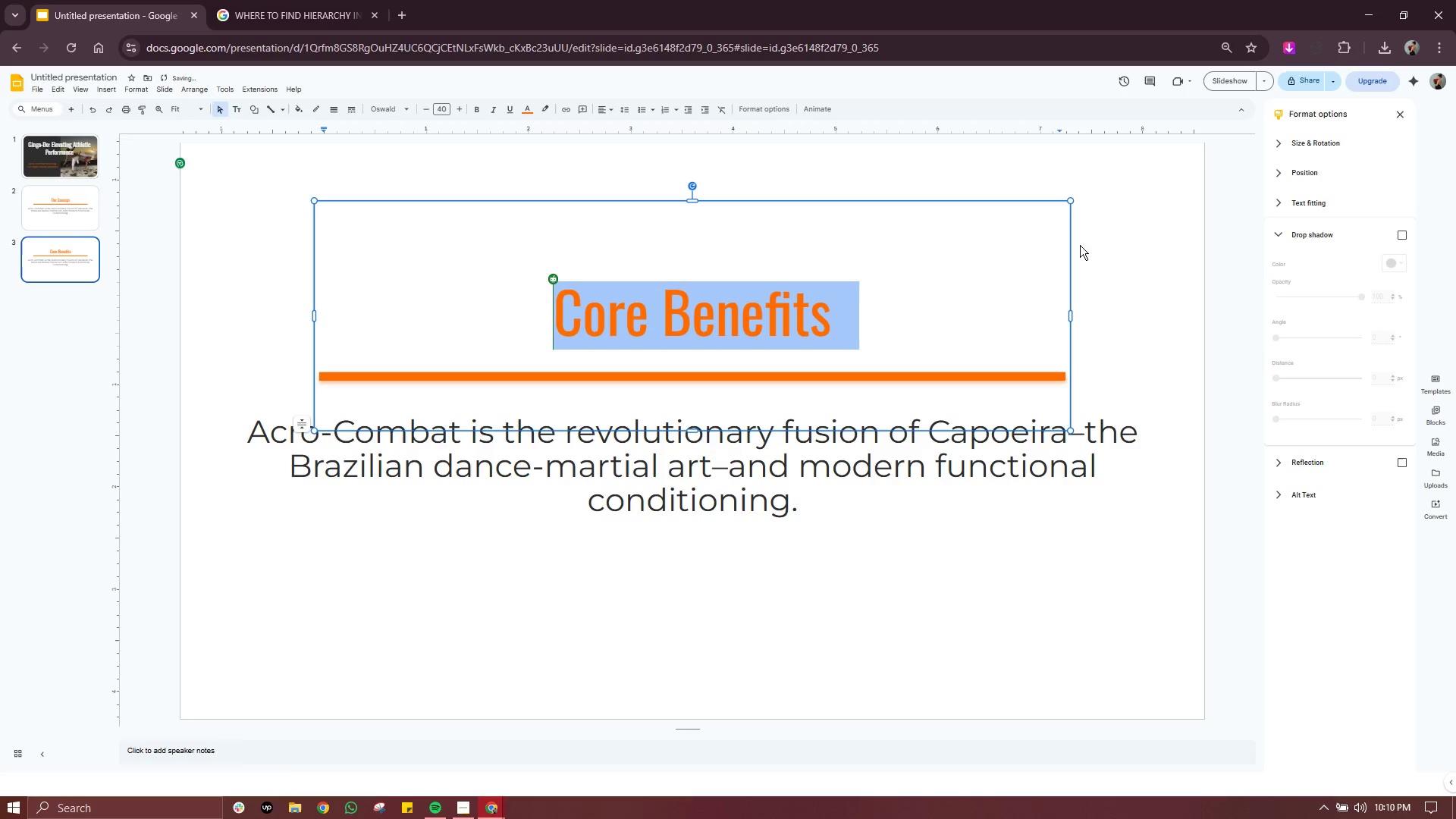 
left_click([1110, 234])
 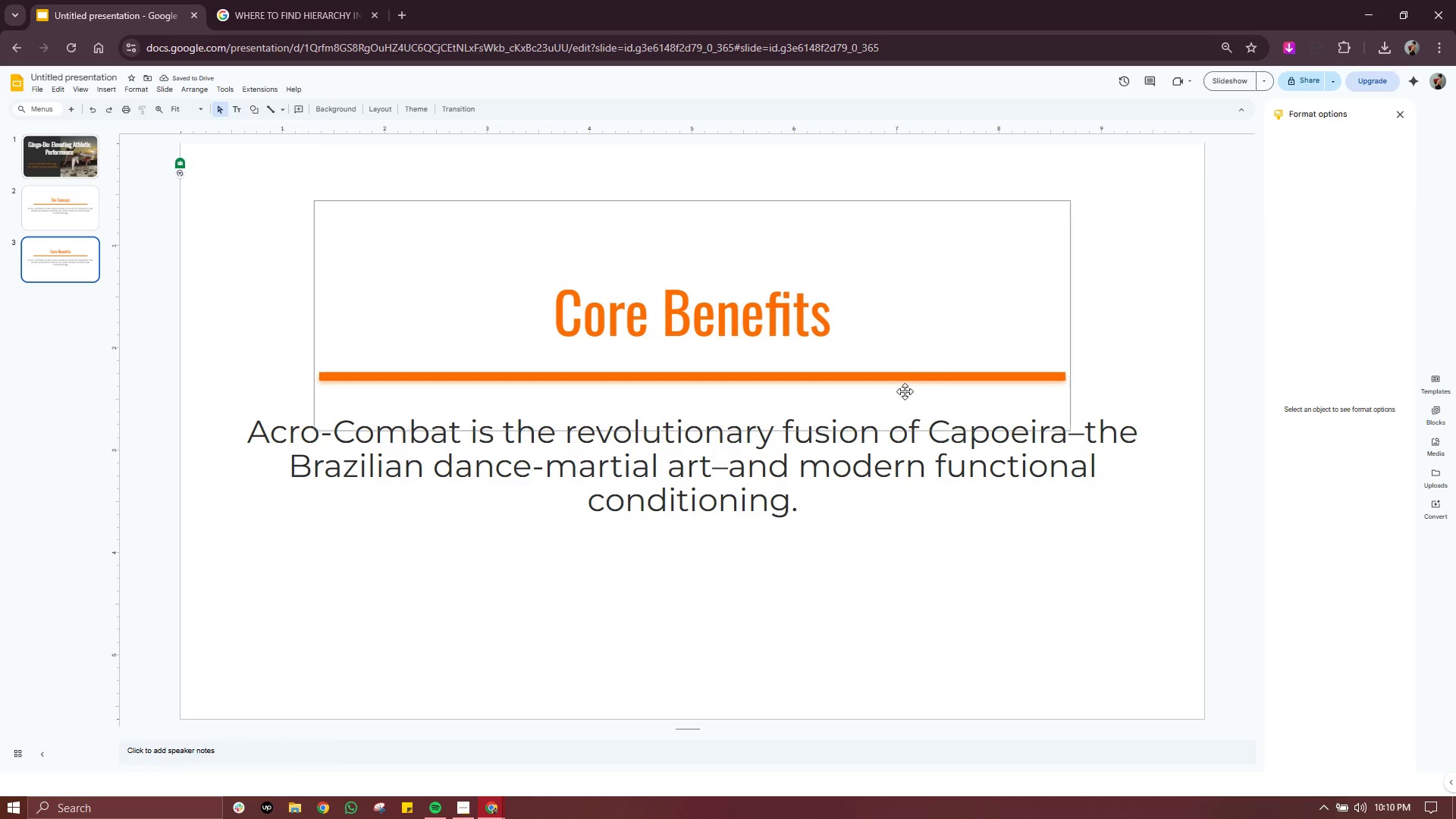 
left_click([915, 376])
 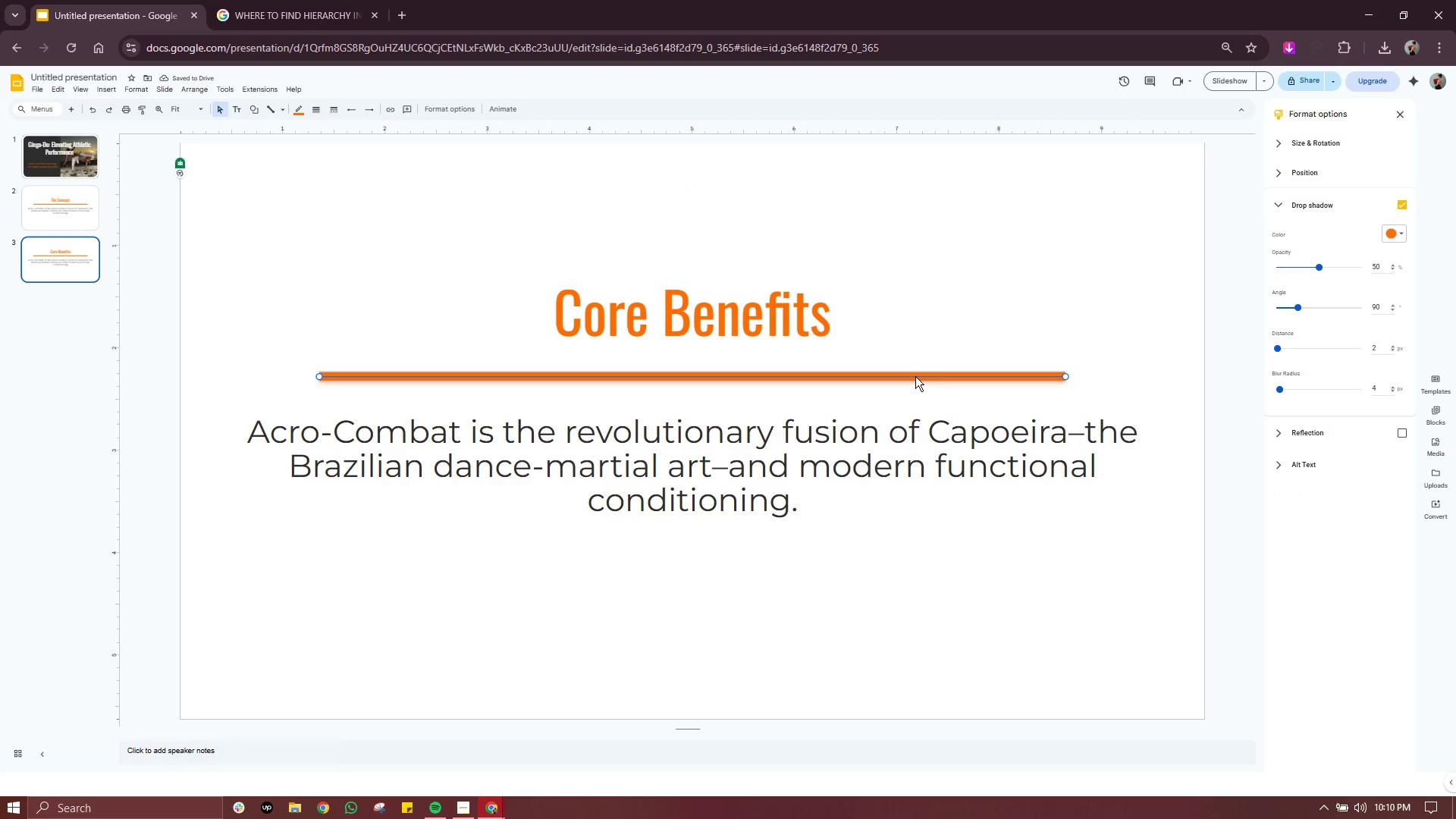 
key(Delete)
 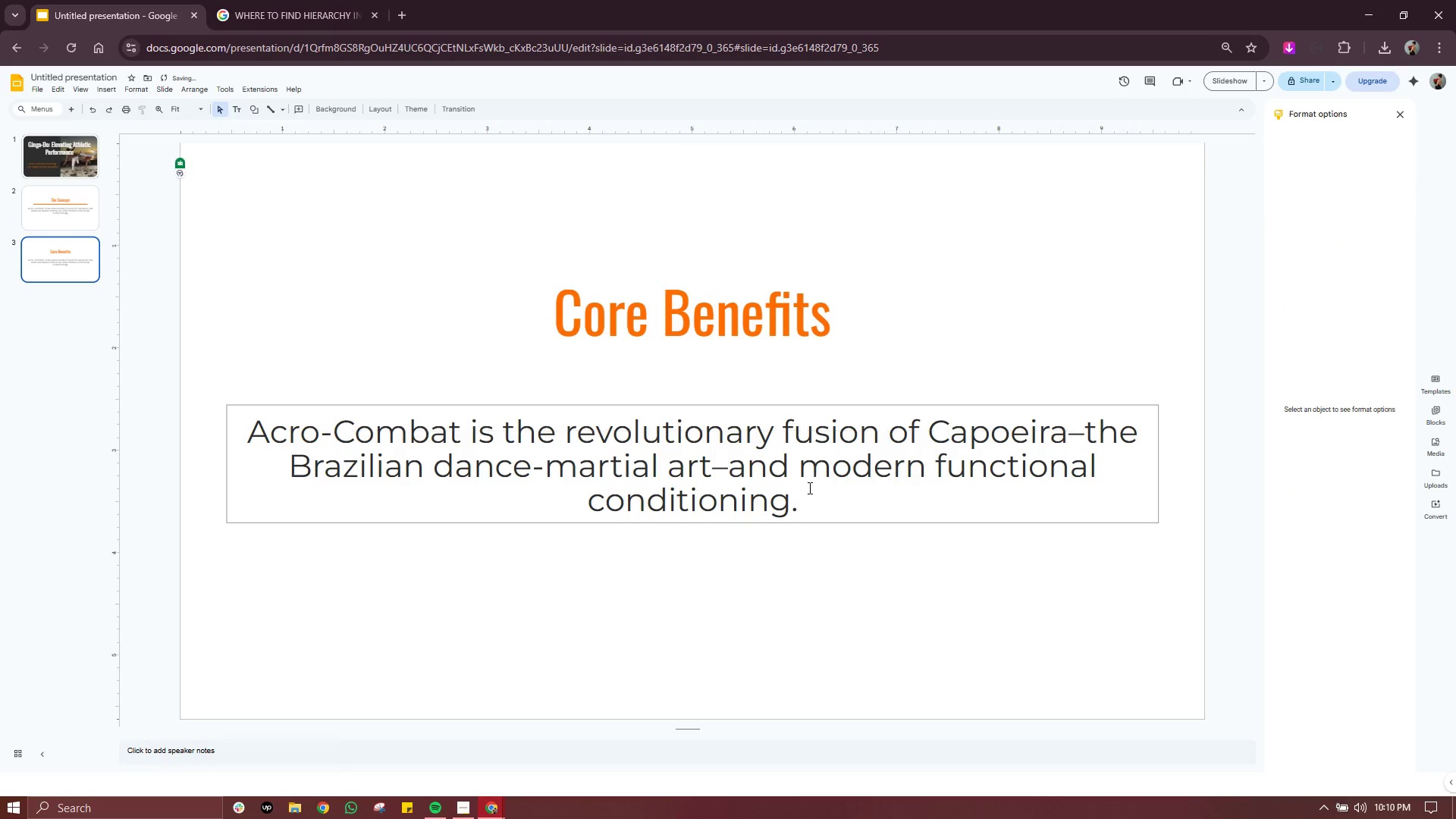 
left_click([808, 488])
 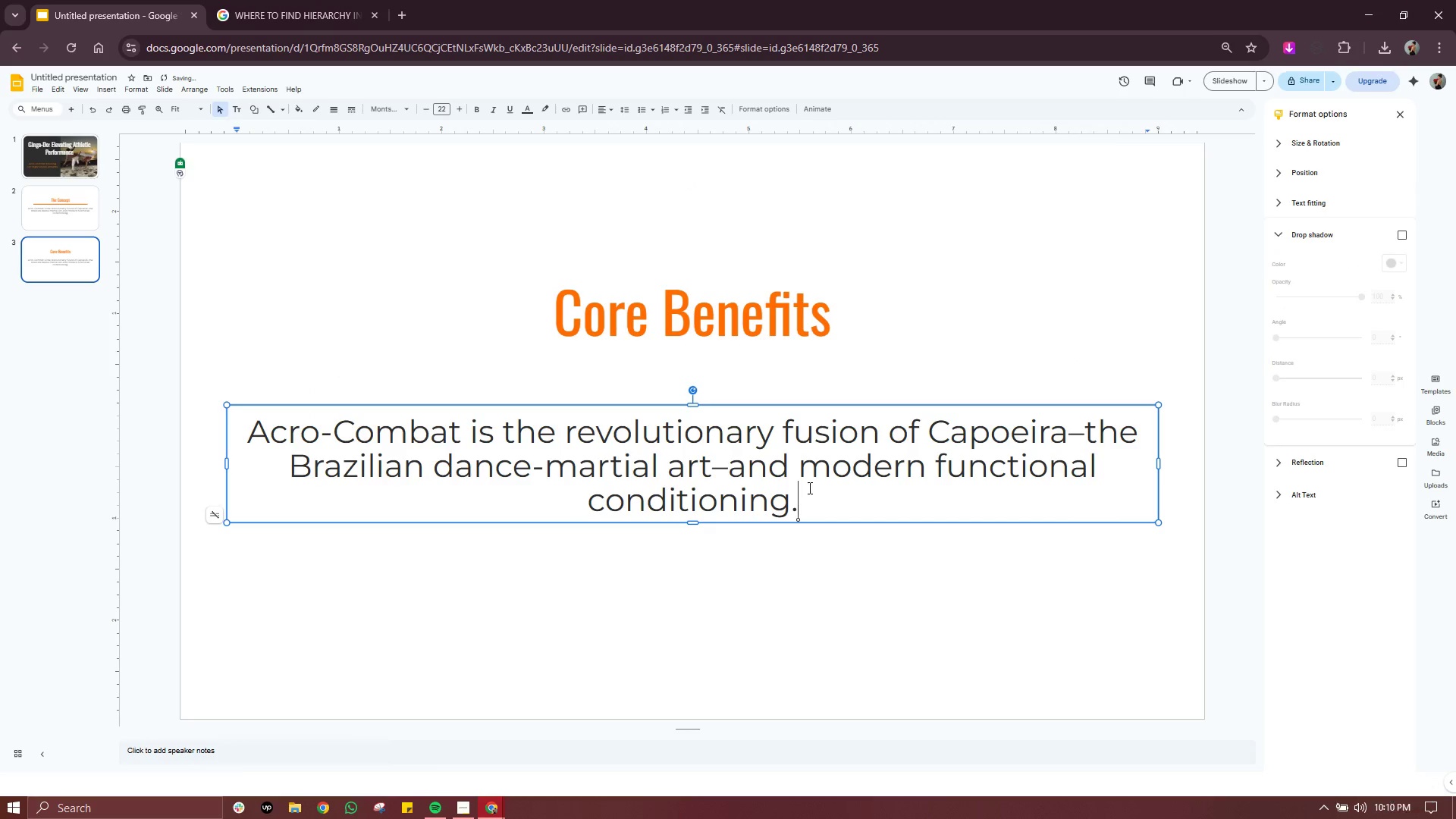 
key(Delete)
 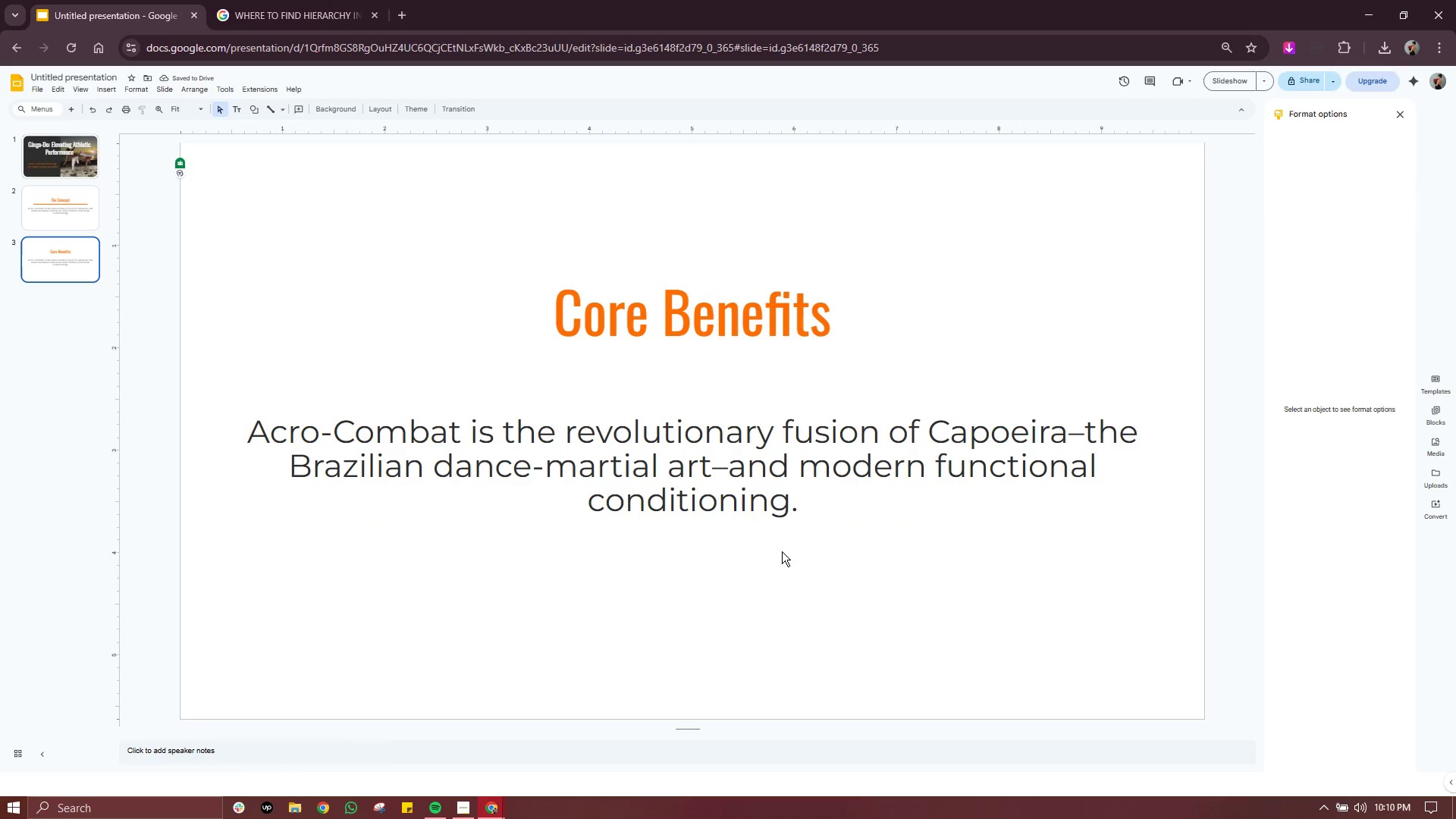 
double_click([783, 439])
 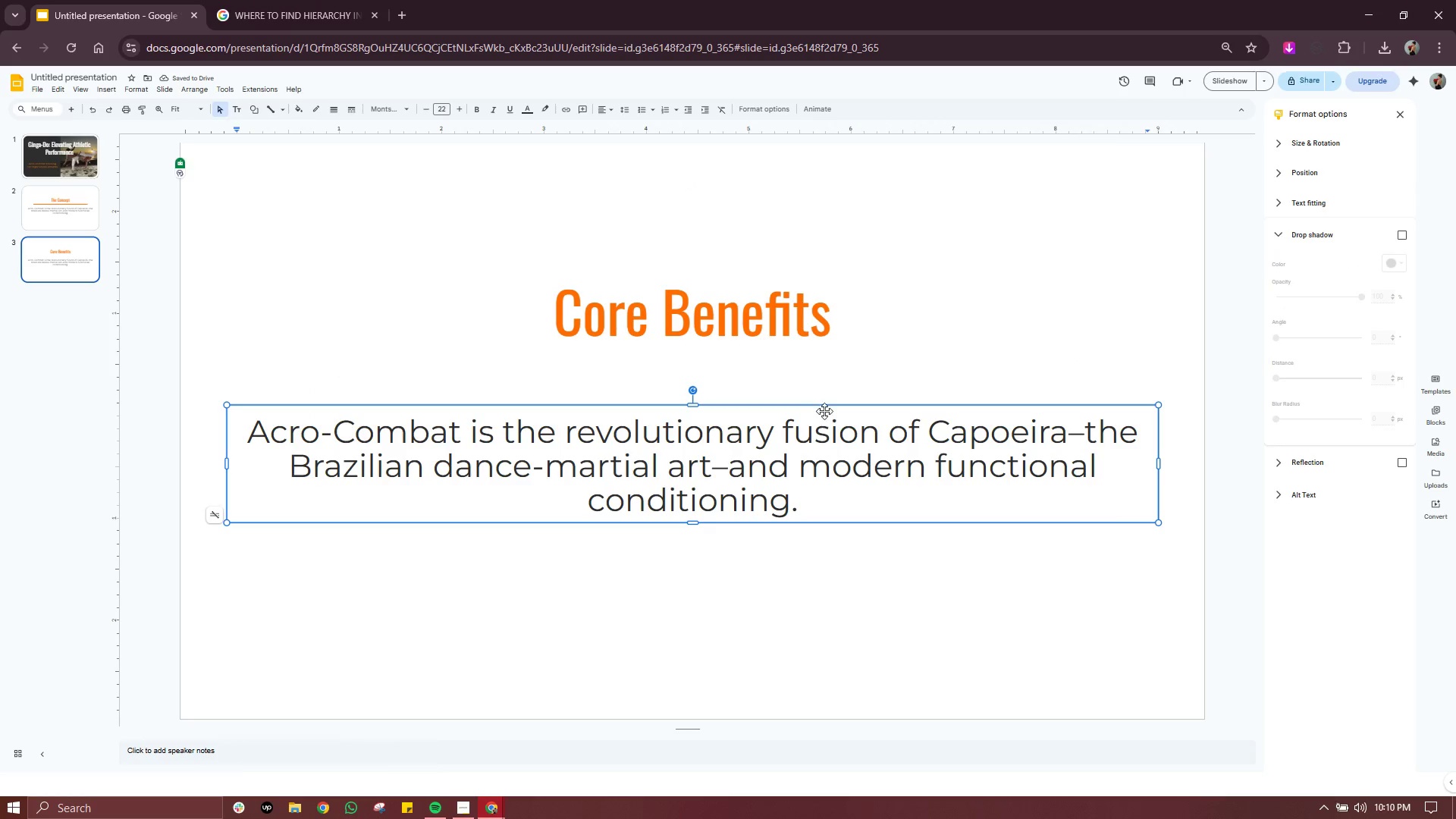 
left_click([830, 403])
 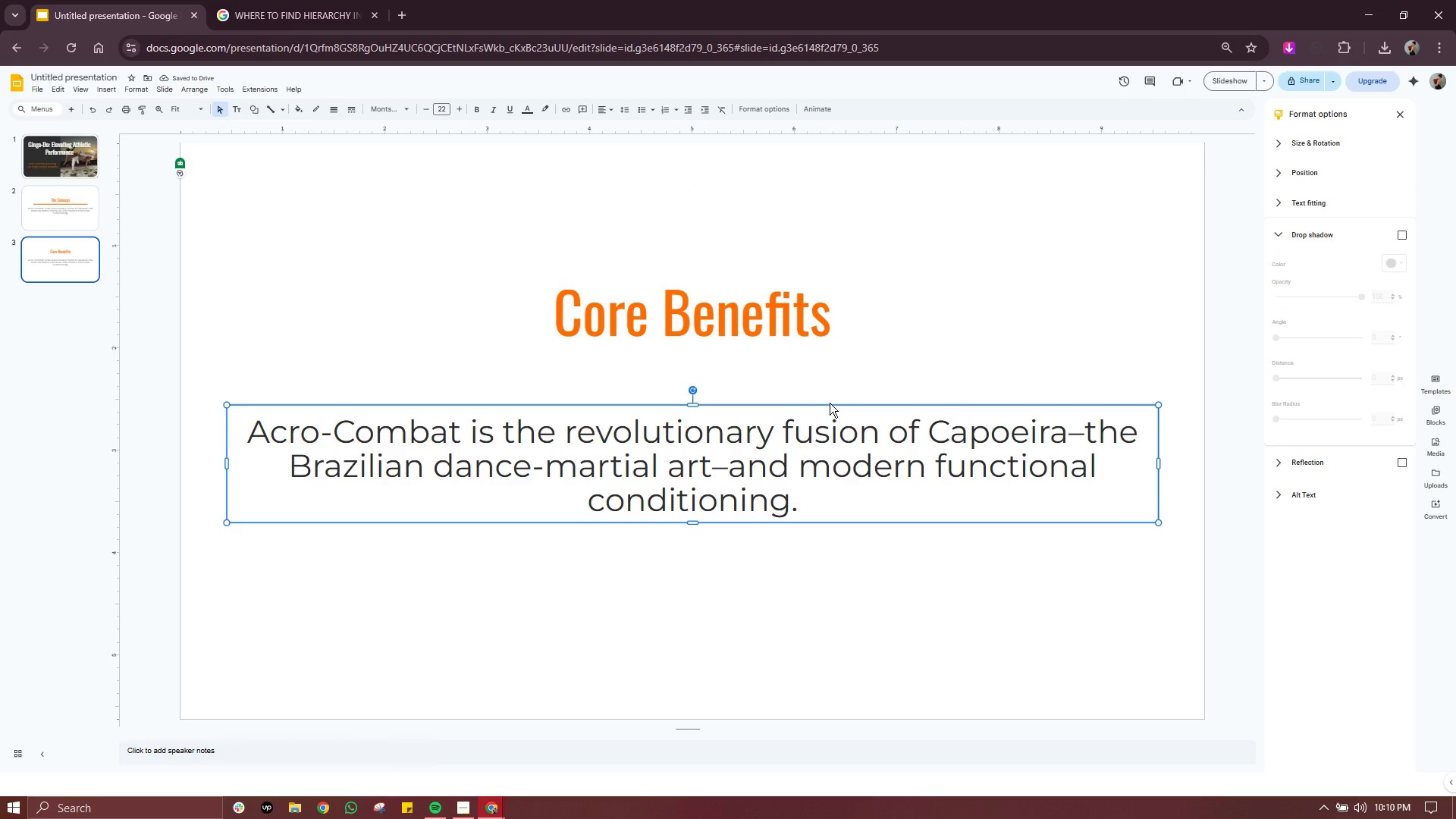 
key(Delete)
 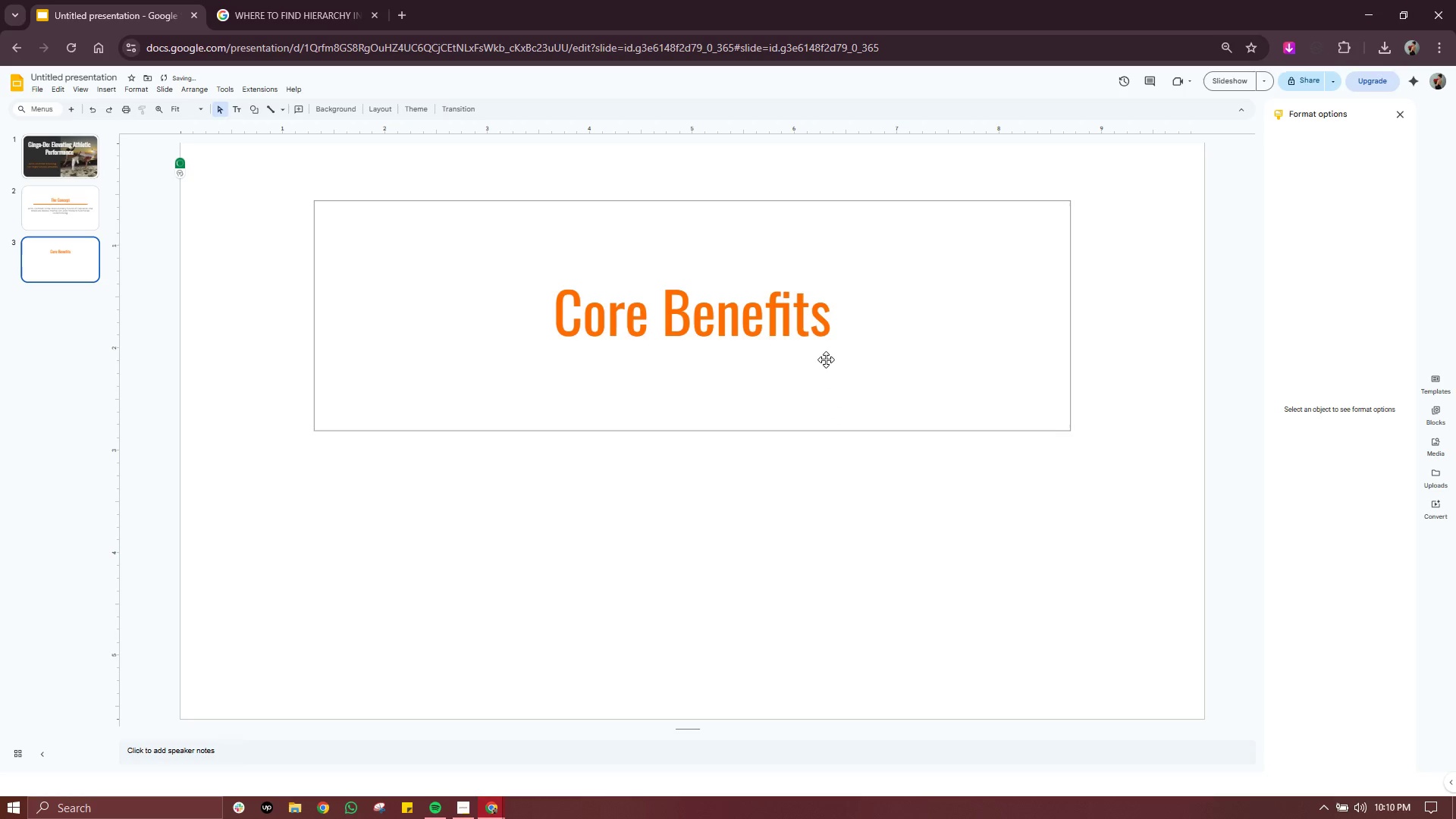 
left_click([814, 333])
 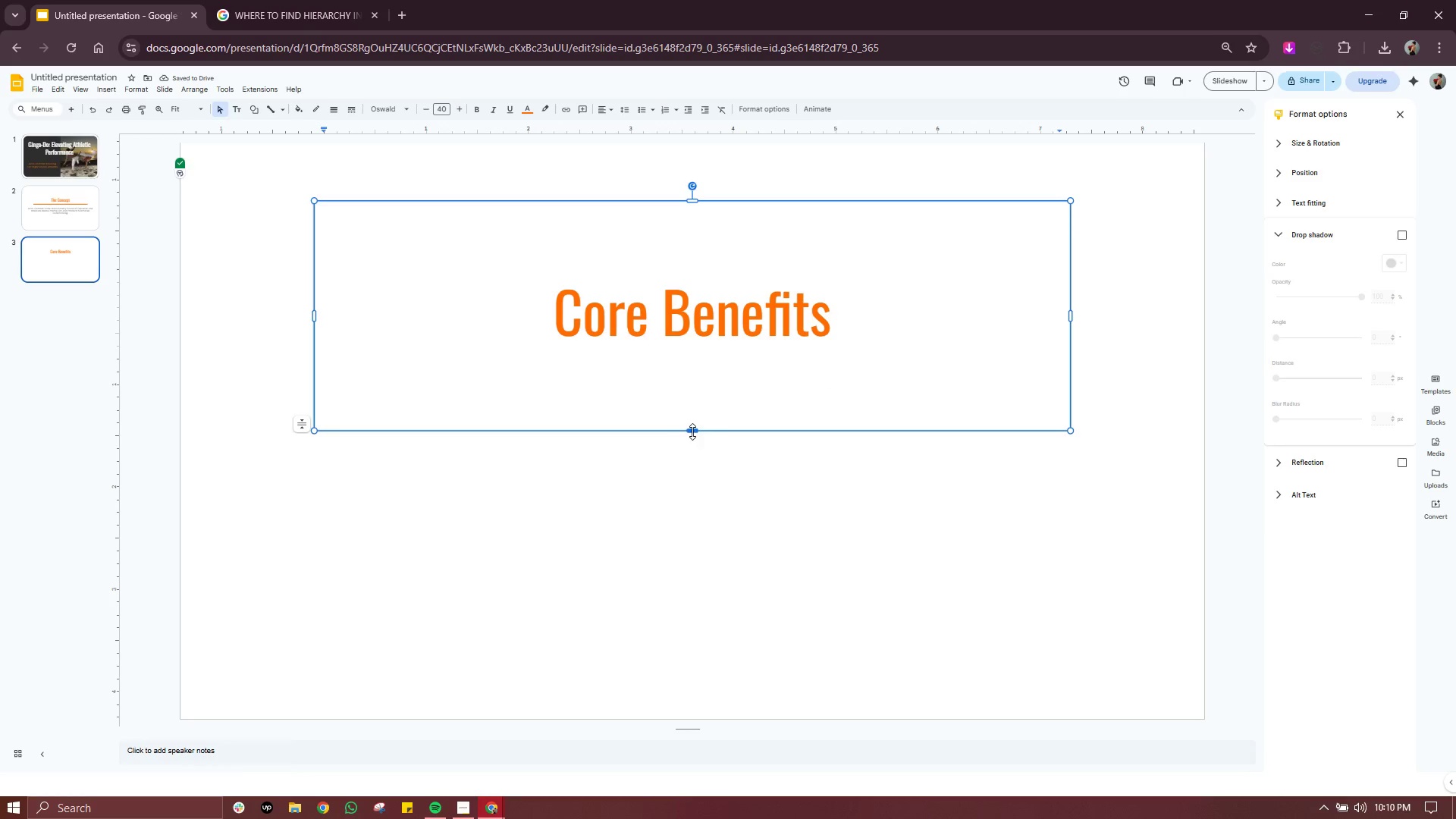 
left_click_drag(start_coordinate=[692, 431], to_coordinate=[695, 339])
 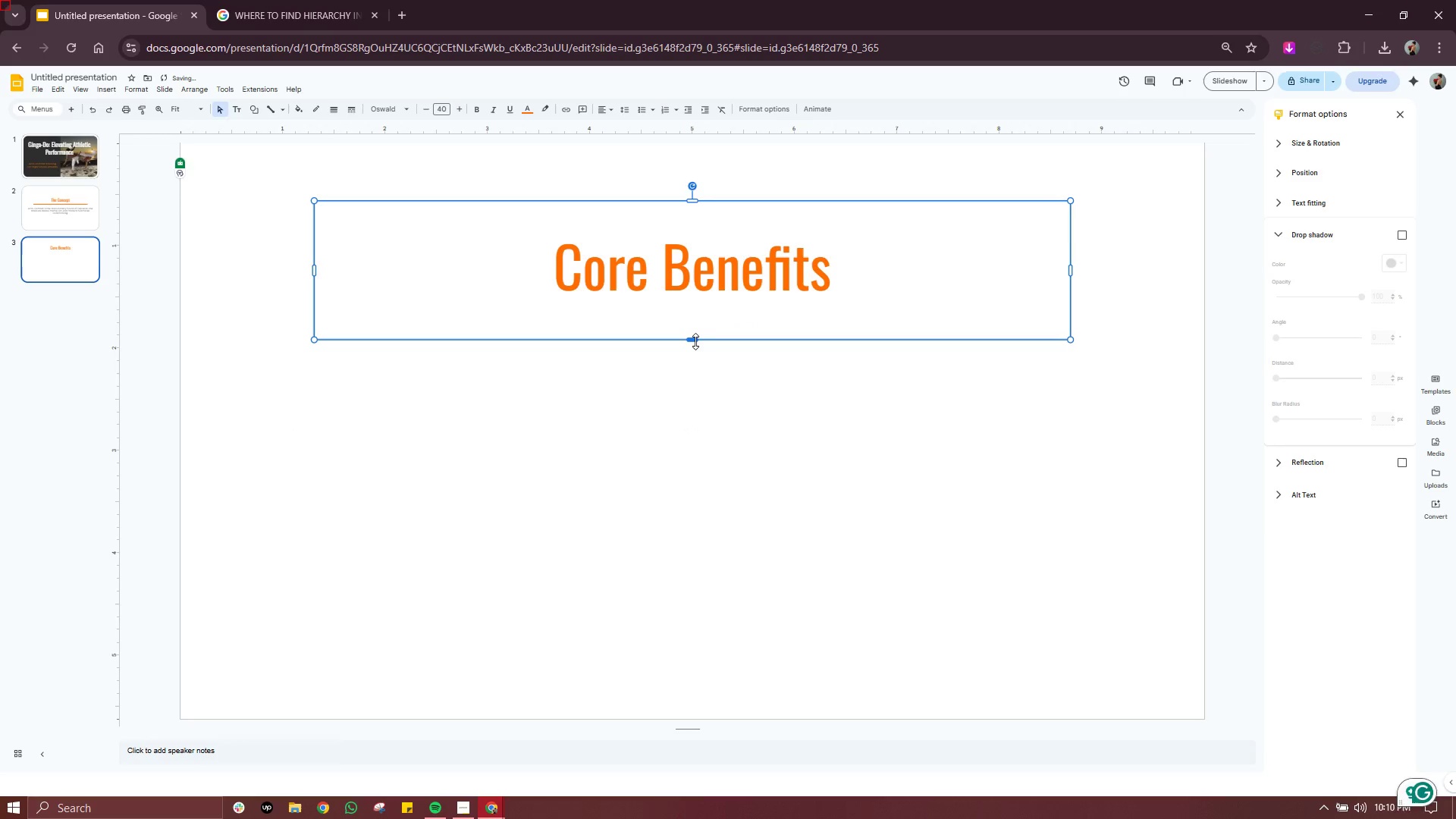 
left_click_drag(start_coordinate=[695, 341], to_coordinate=[695, 295])
 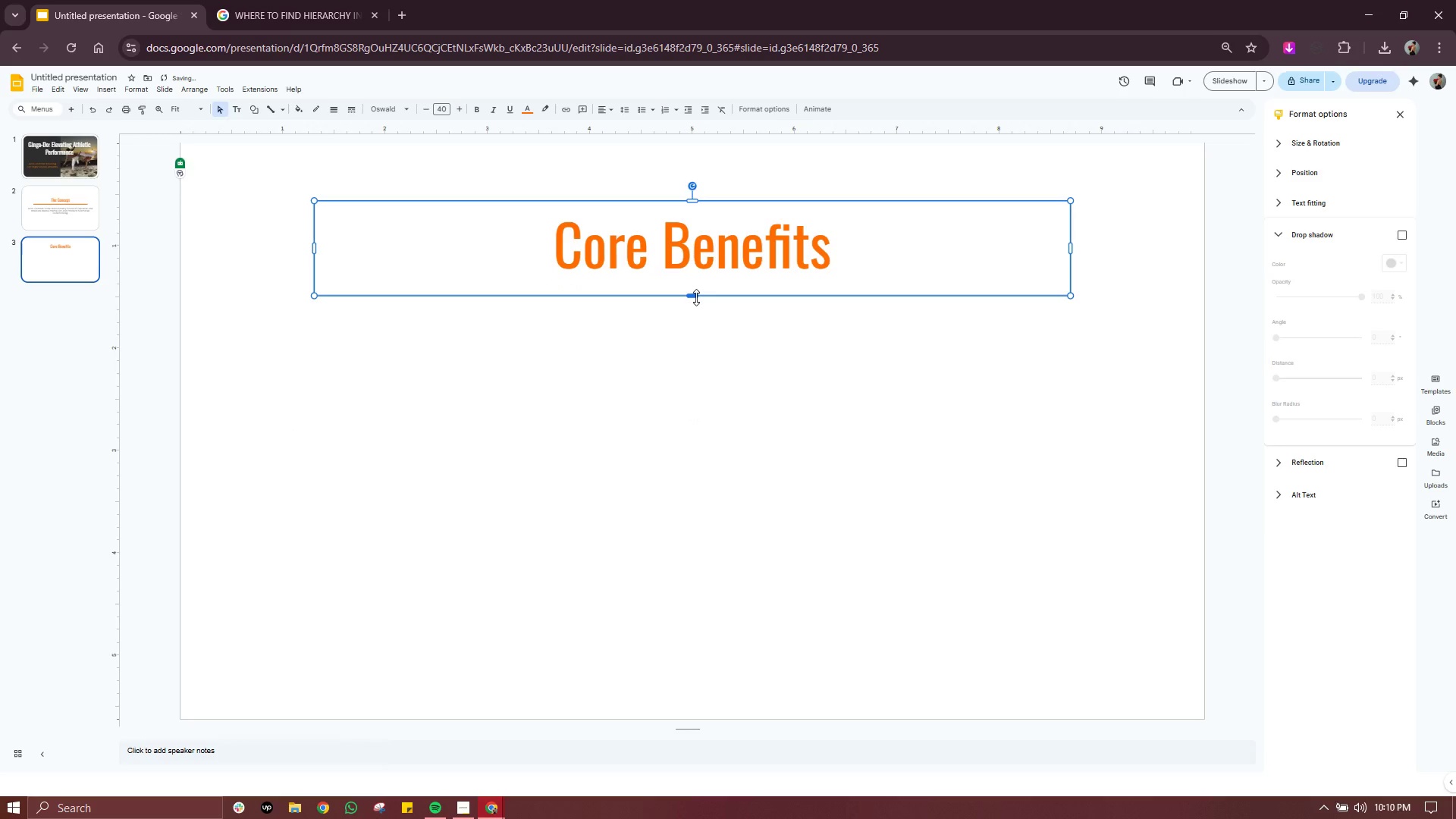 
left_click_drag(start_coordinate=[696, 297], to_coordinate=[696, 277])
 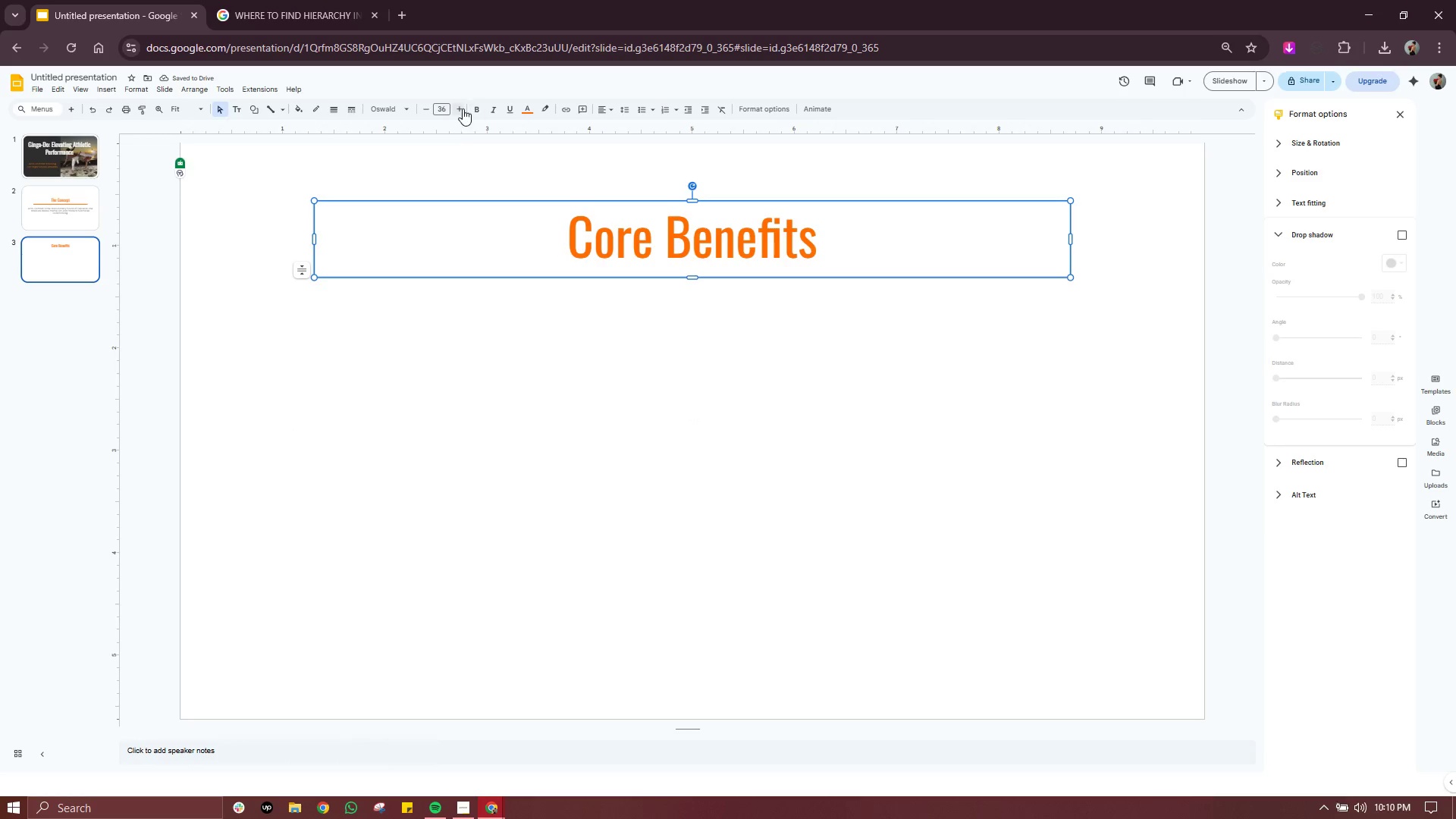 
double_click([456, 109])
 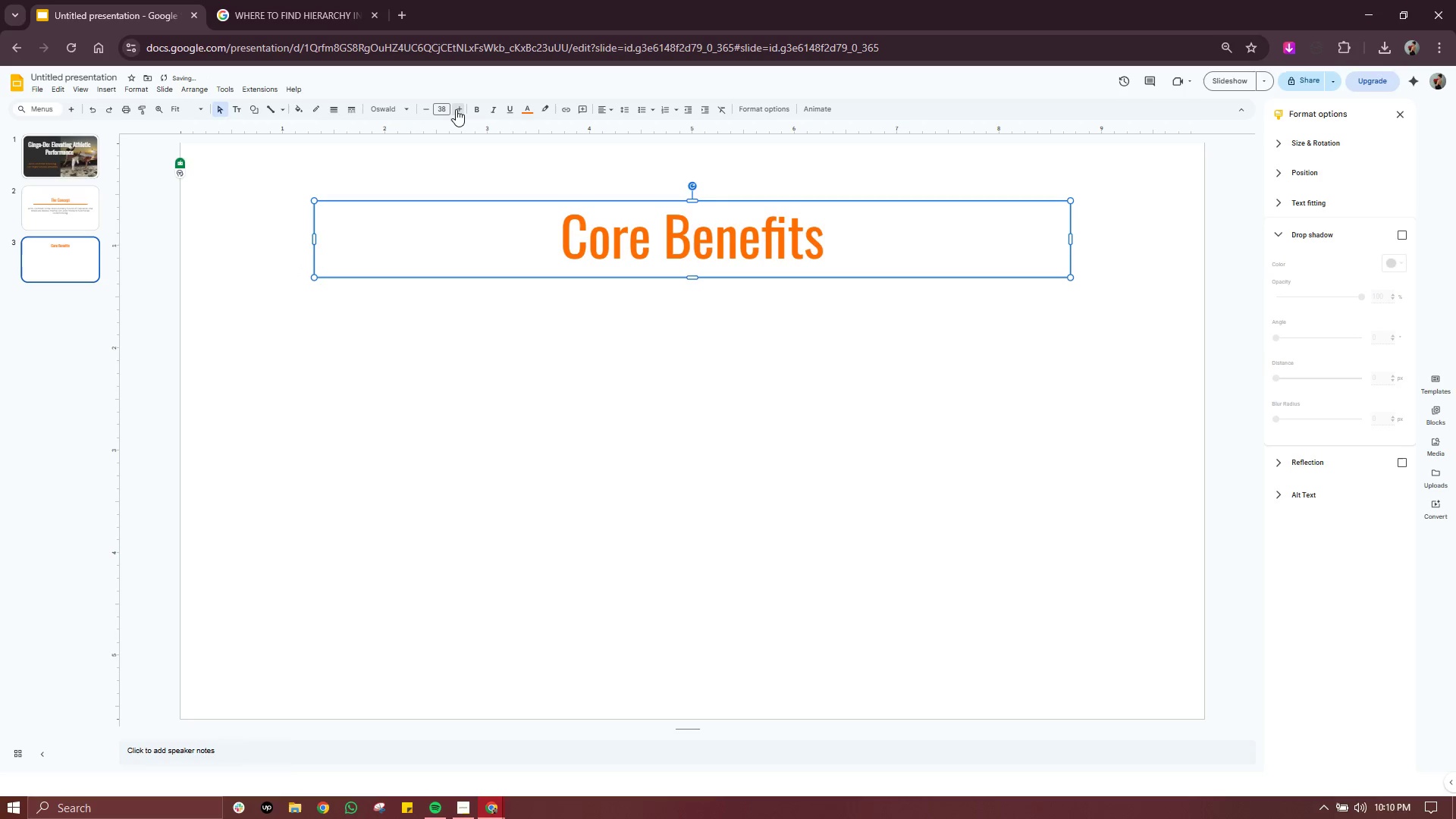 
triple_click([456, 109])
 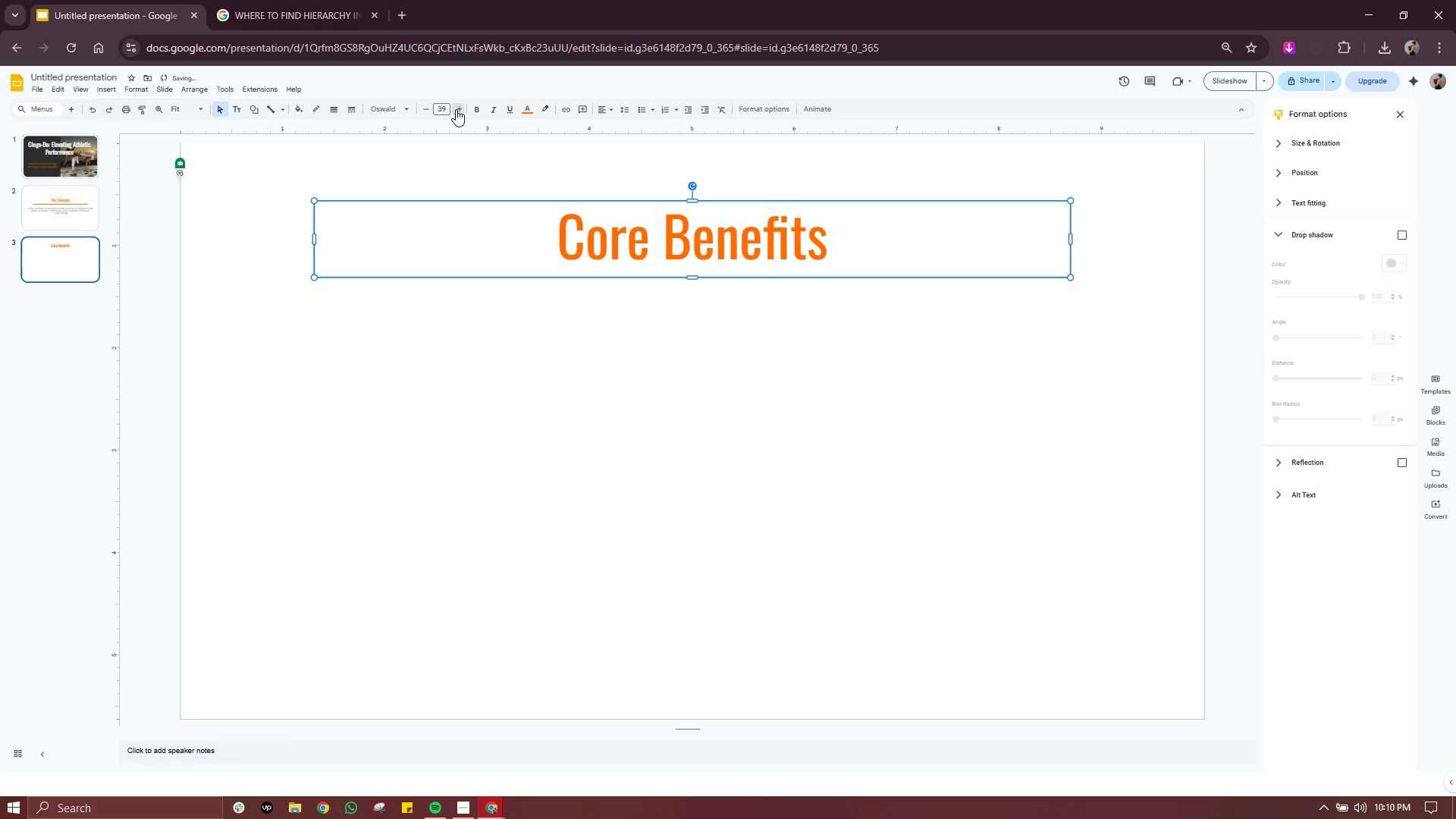 
triple_click([456, 109])
 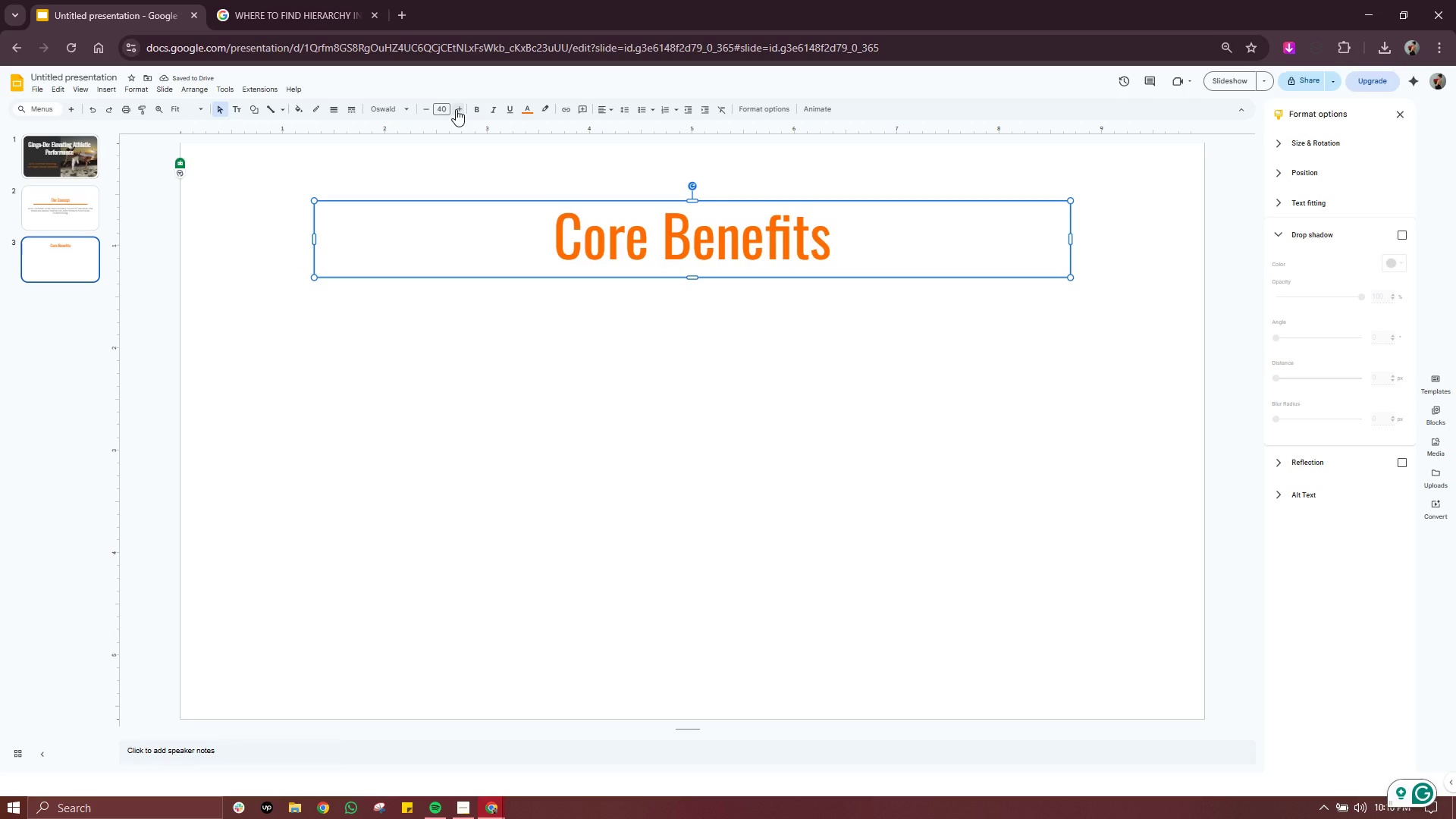 
left_click([400, 347])
 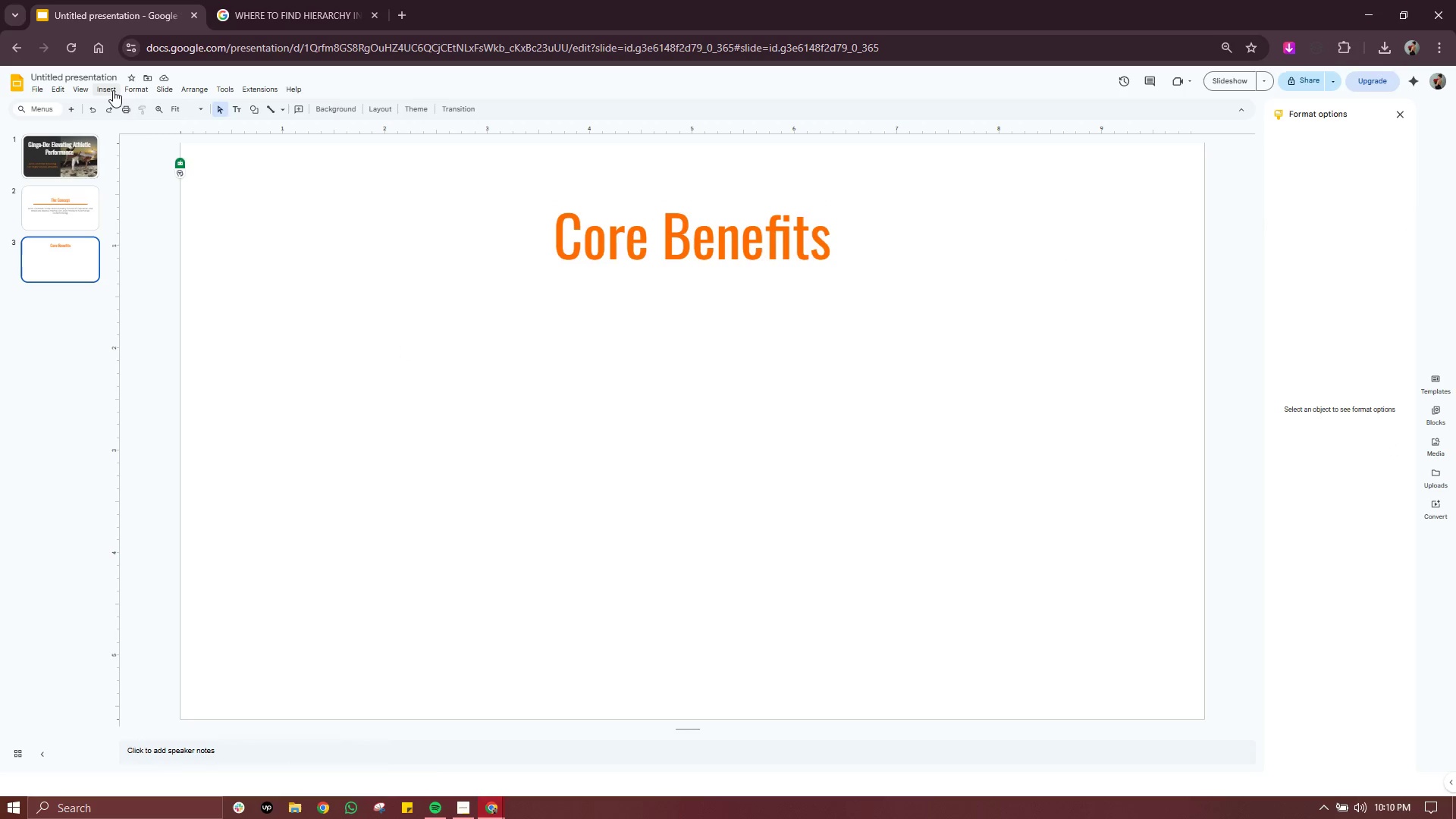 
left_click([112, 90])
 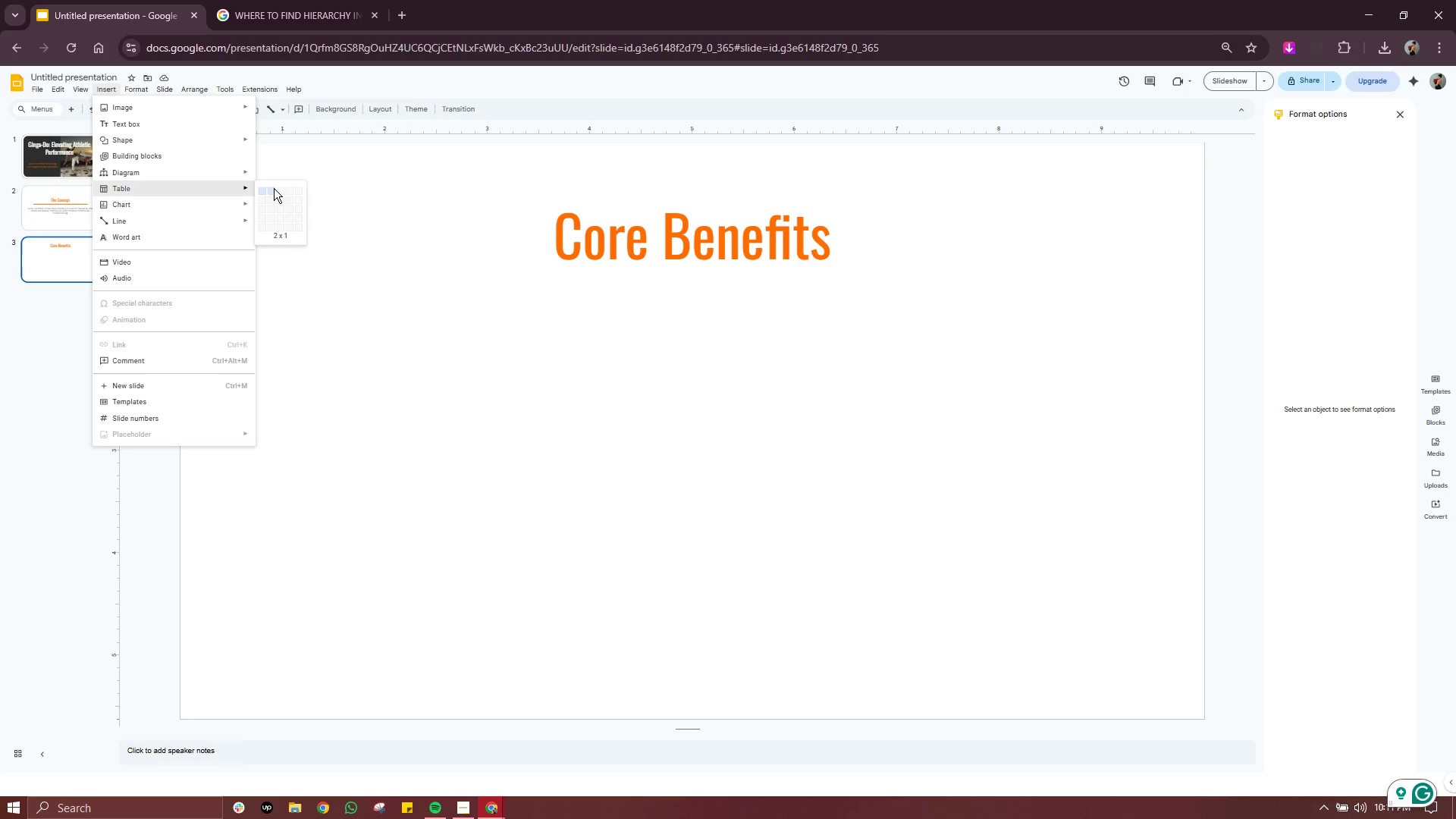 
wait(35.95)
 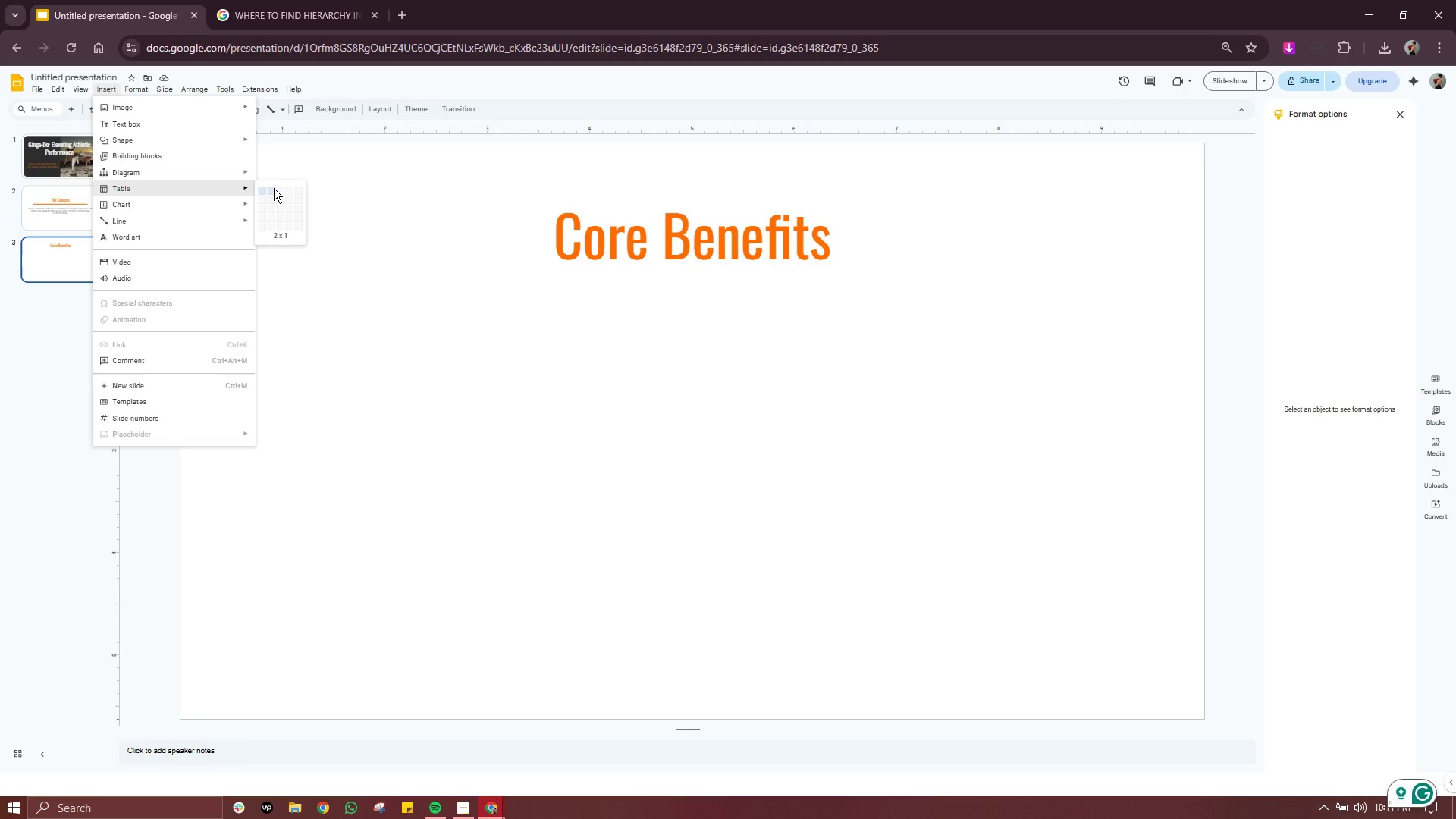 
left_click([625, 600])
 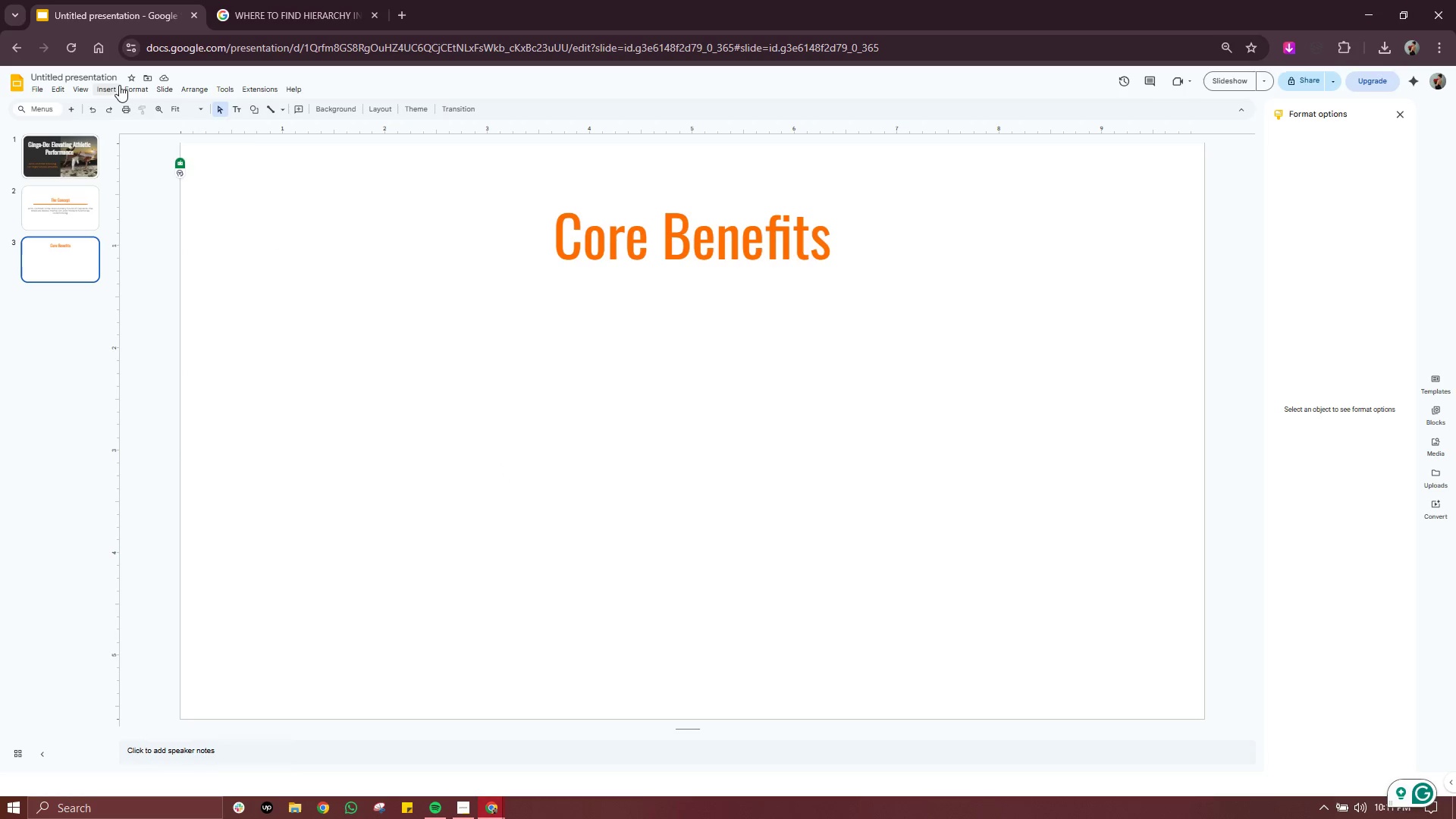 
left_click([111, 85])
 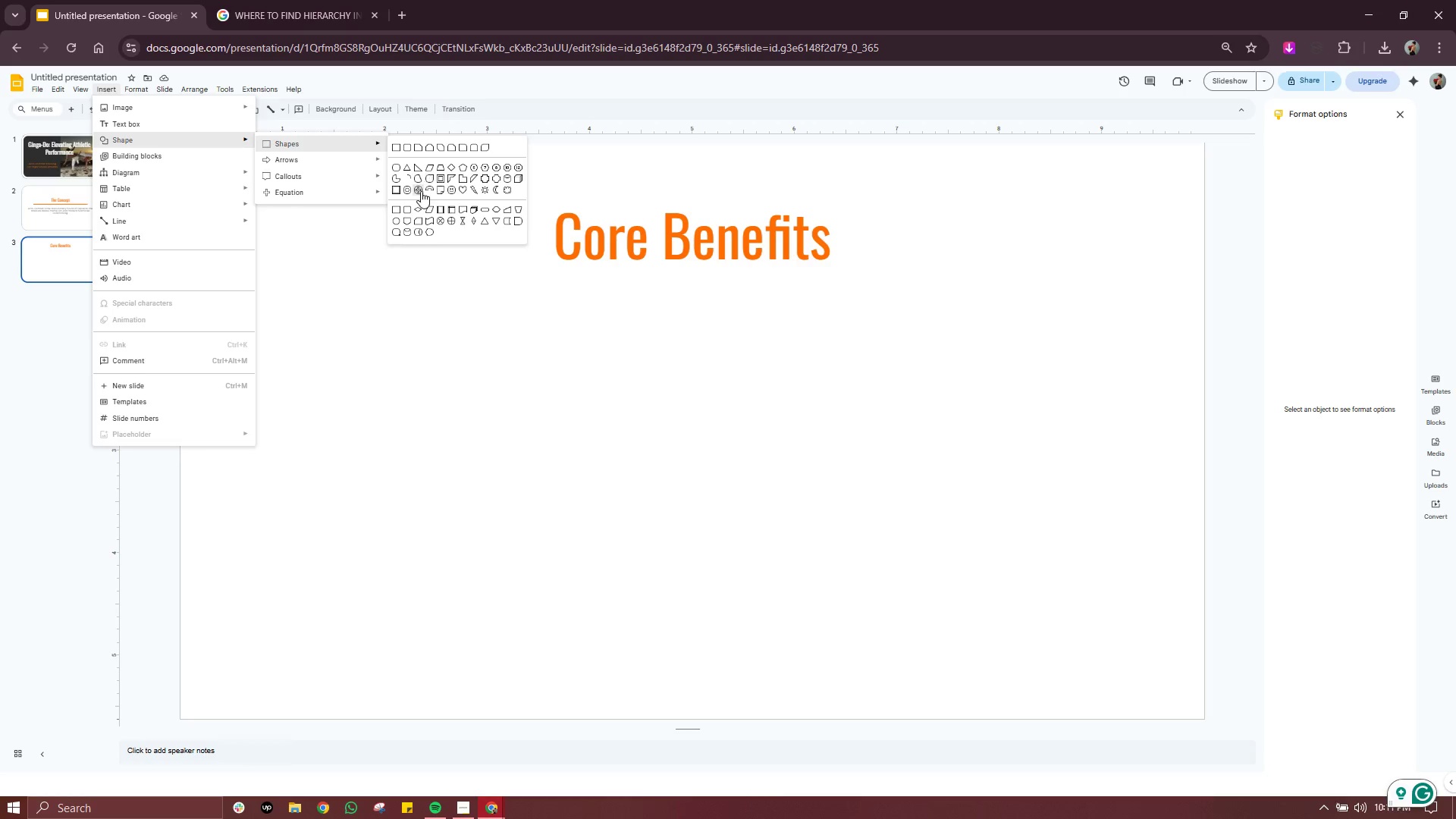 
wait(15.33)
 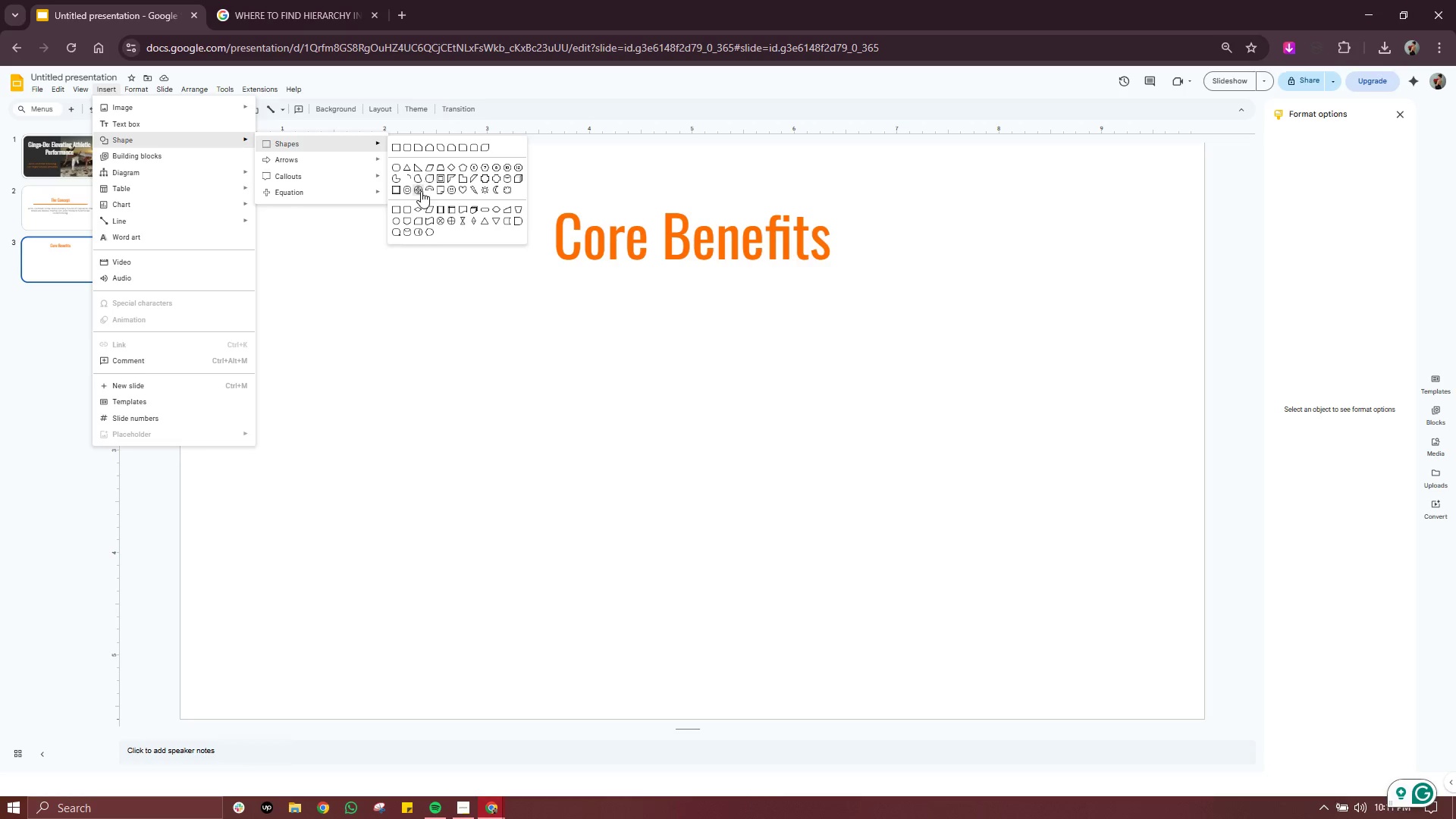 
left_click([406, 146])
 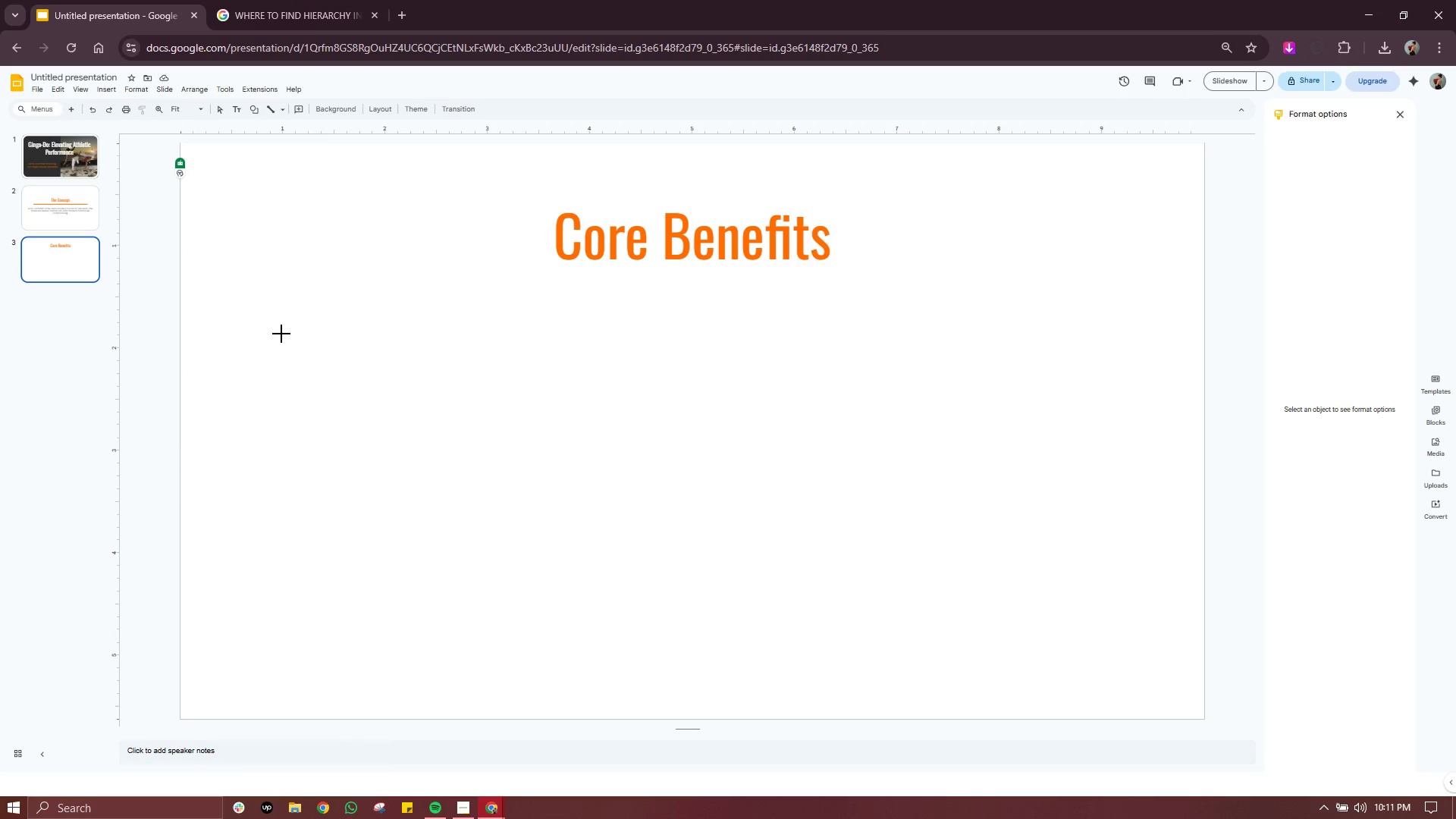 
left_click_drag(start_coordinate=[257, 337], to_coordinate=[544, 535])
 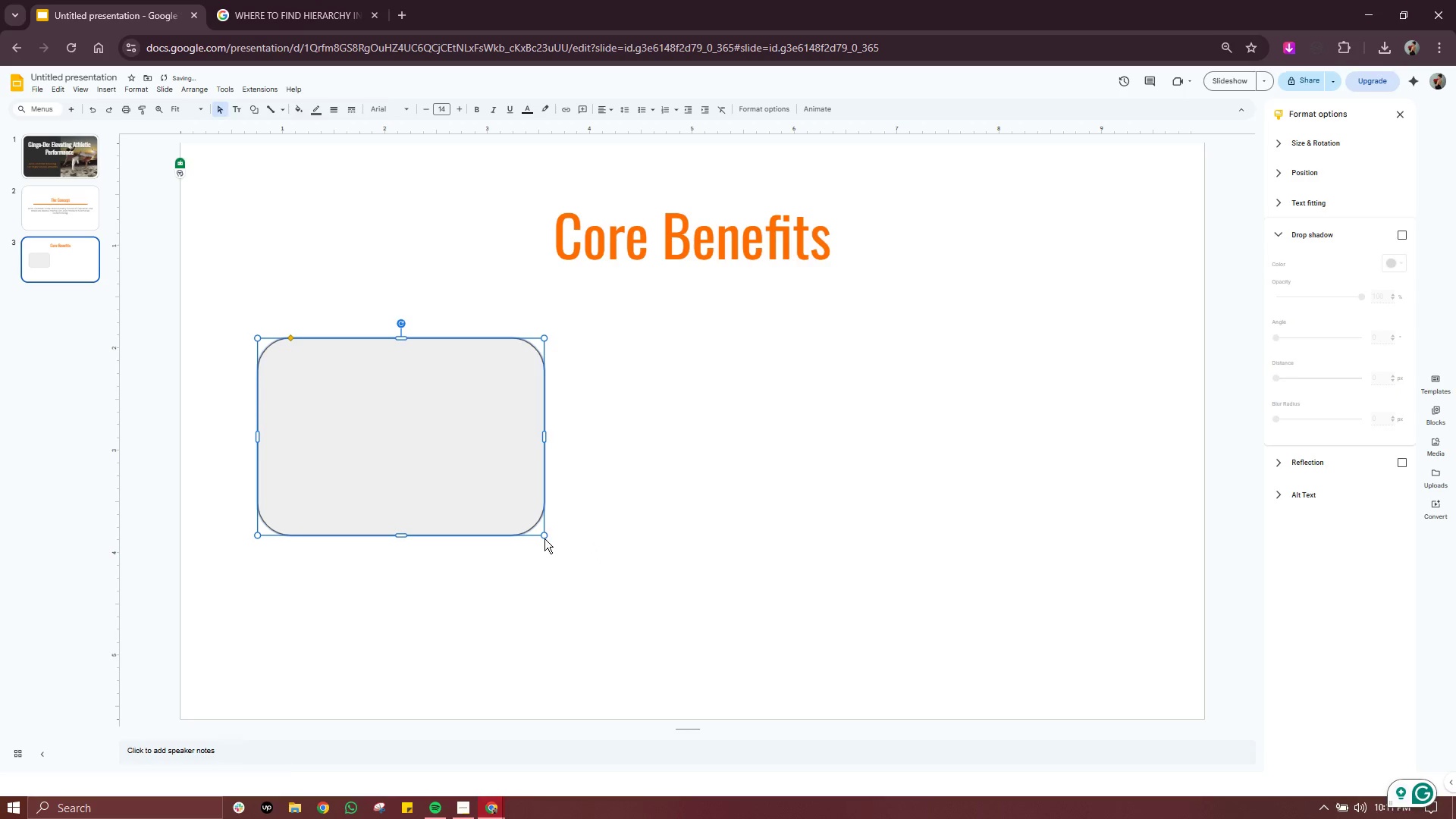 
left_click_drag(start_coordinate=[544, 535], to_coordinate=[529, 516])
 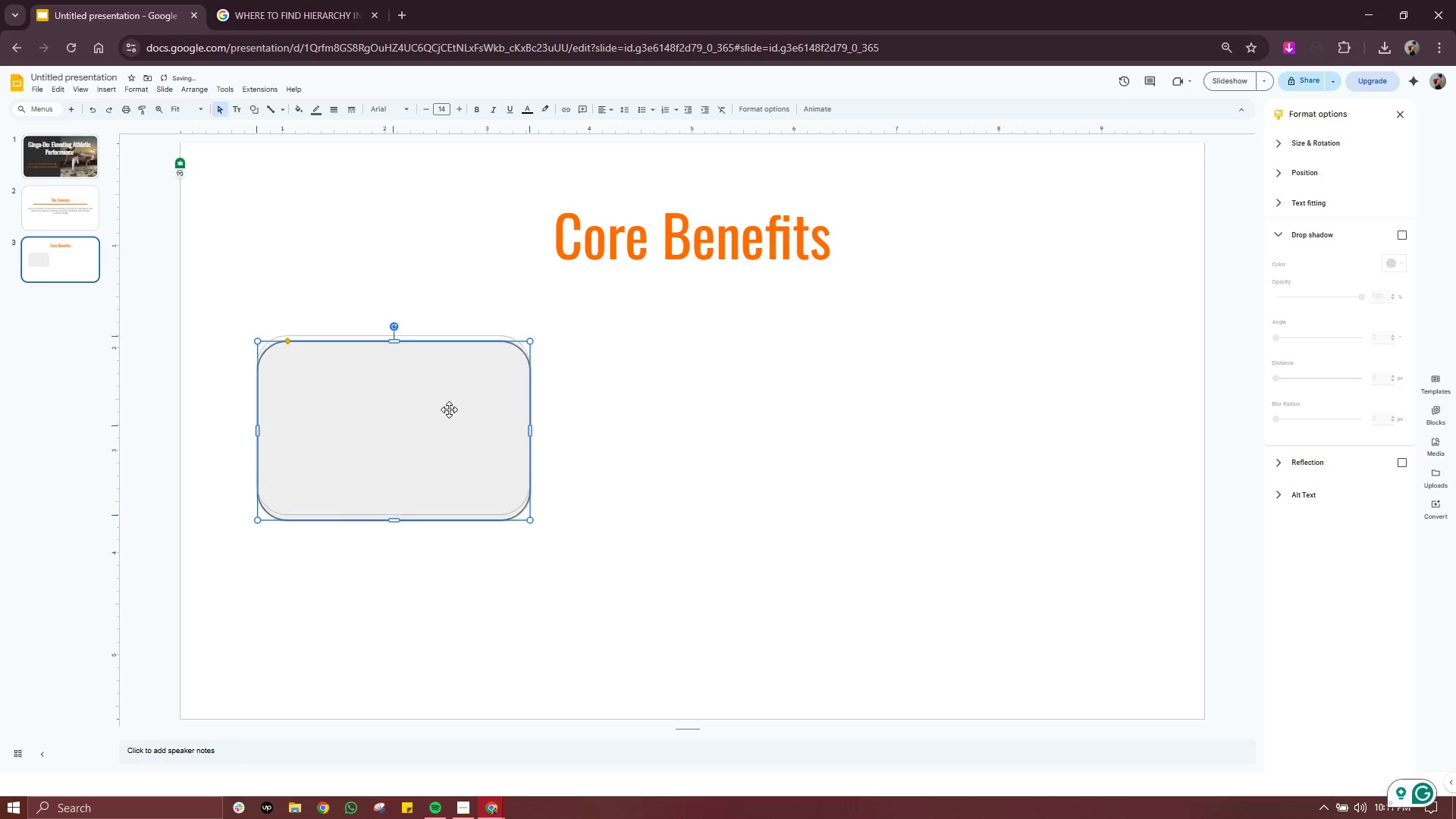 
wait(6.62)
 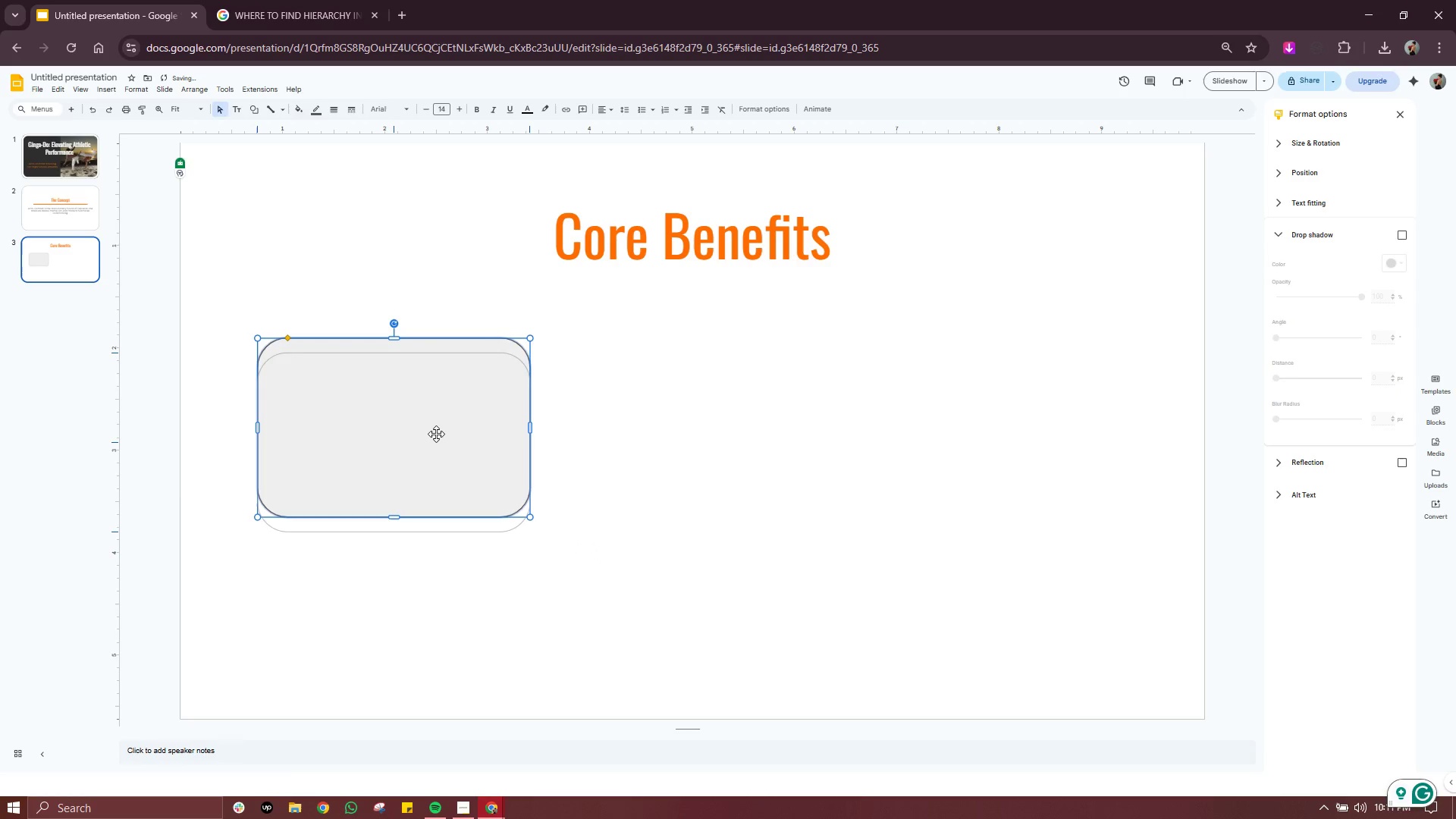 
key(Control+C)
 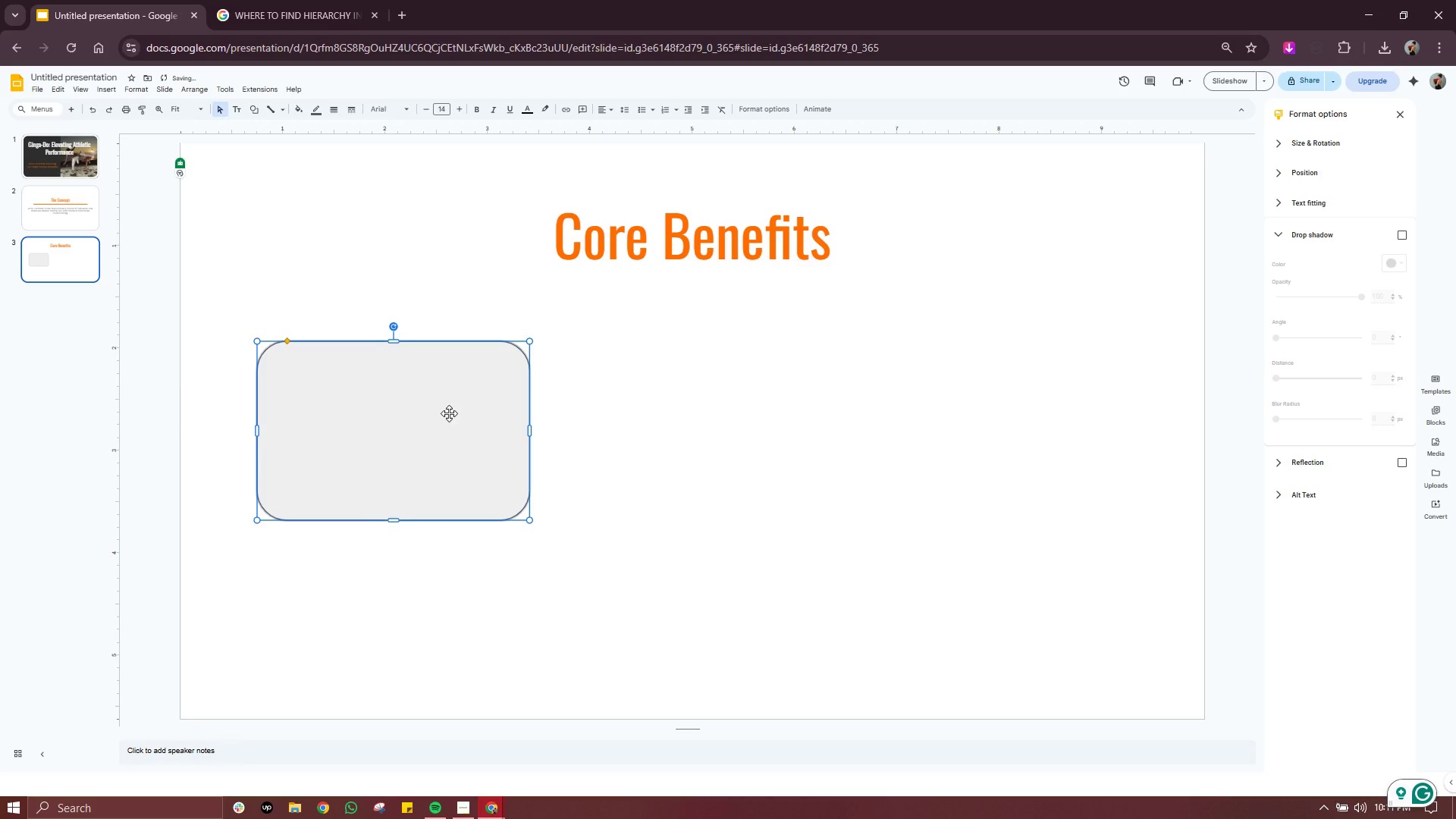 
key(Control+V)
 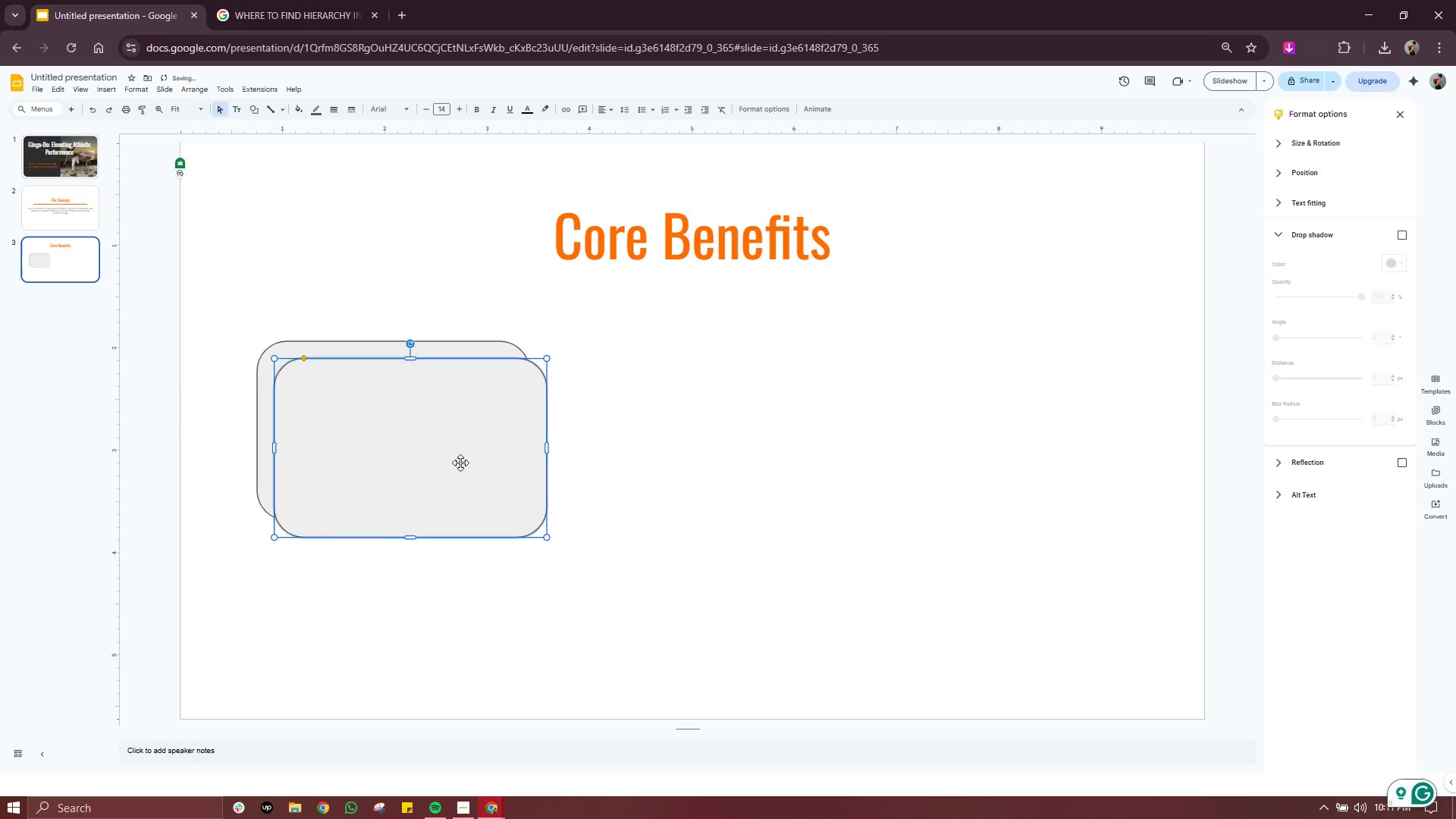 
left_click_drag(start_coordinate=[461, 462], to_coordinate=[753, 447])
 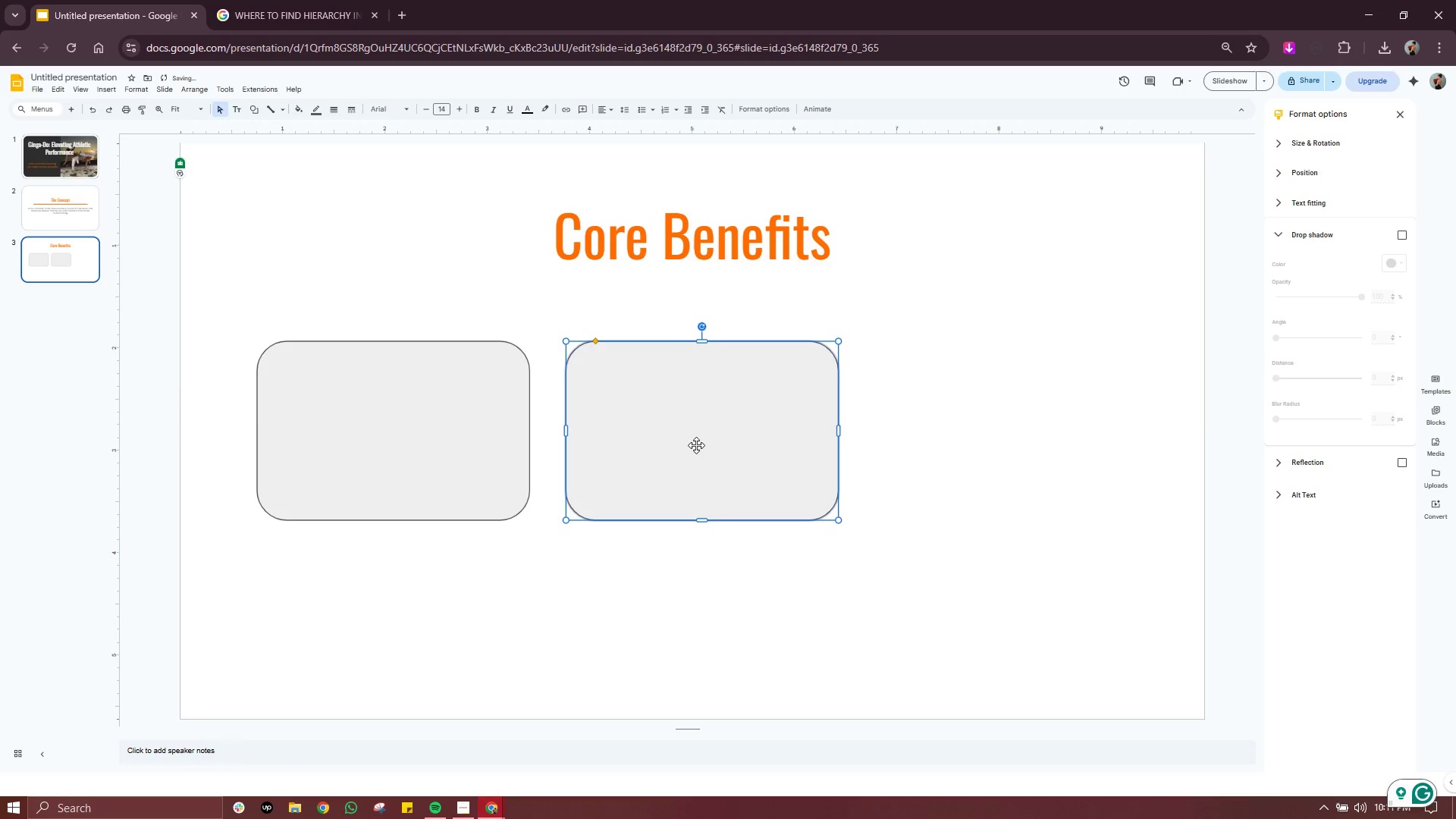 
left_click([695, 445])
 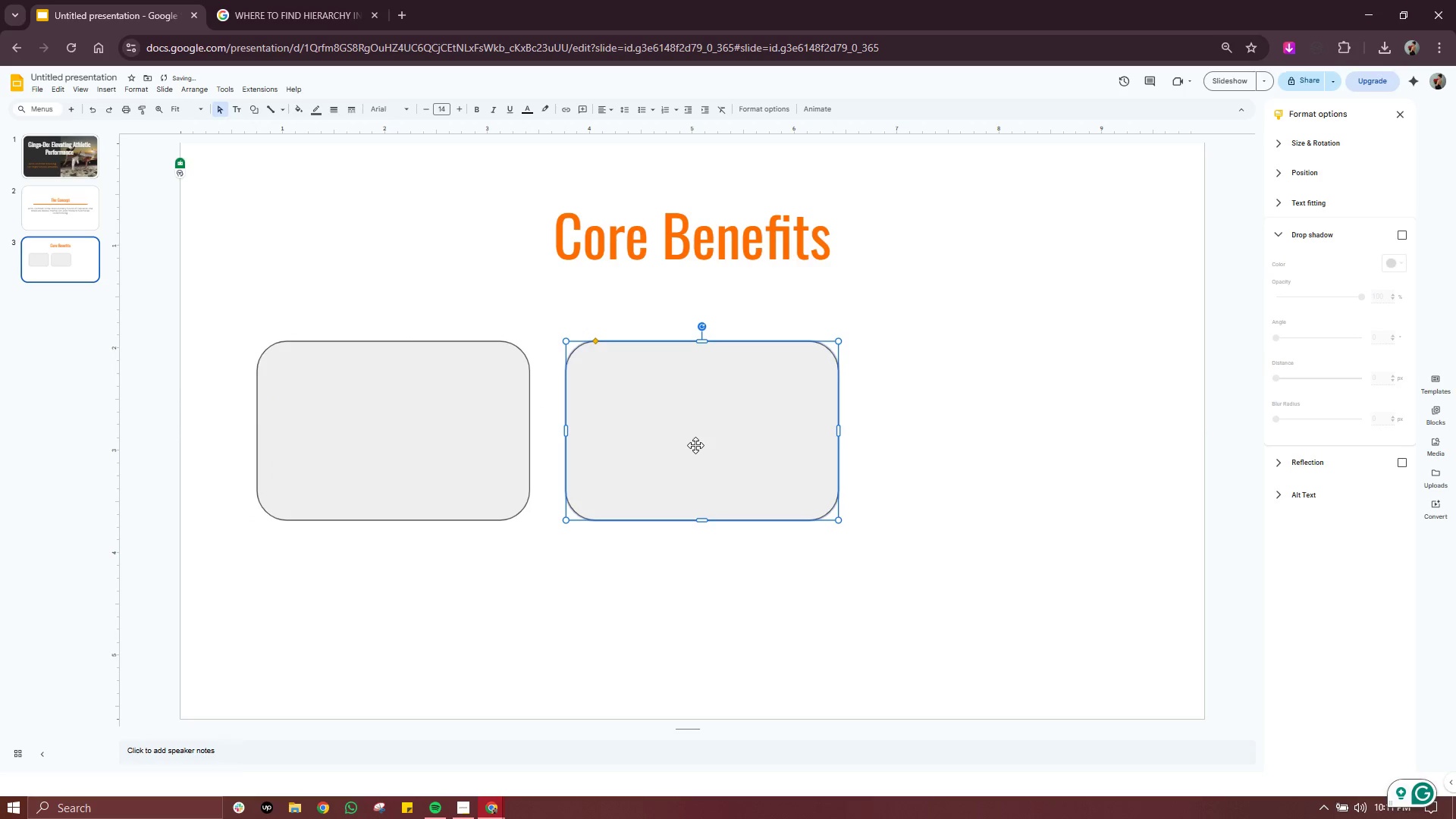 
key(Control+C)
 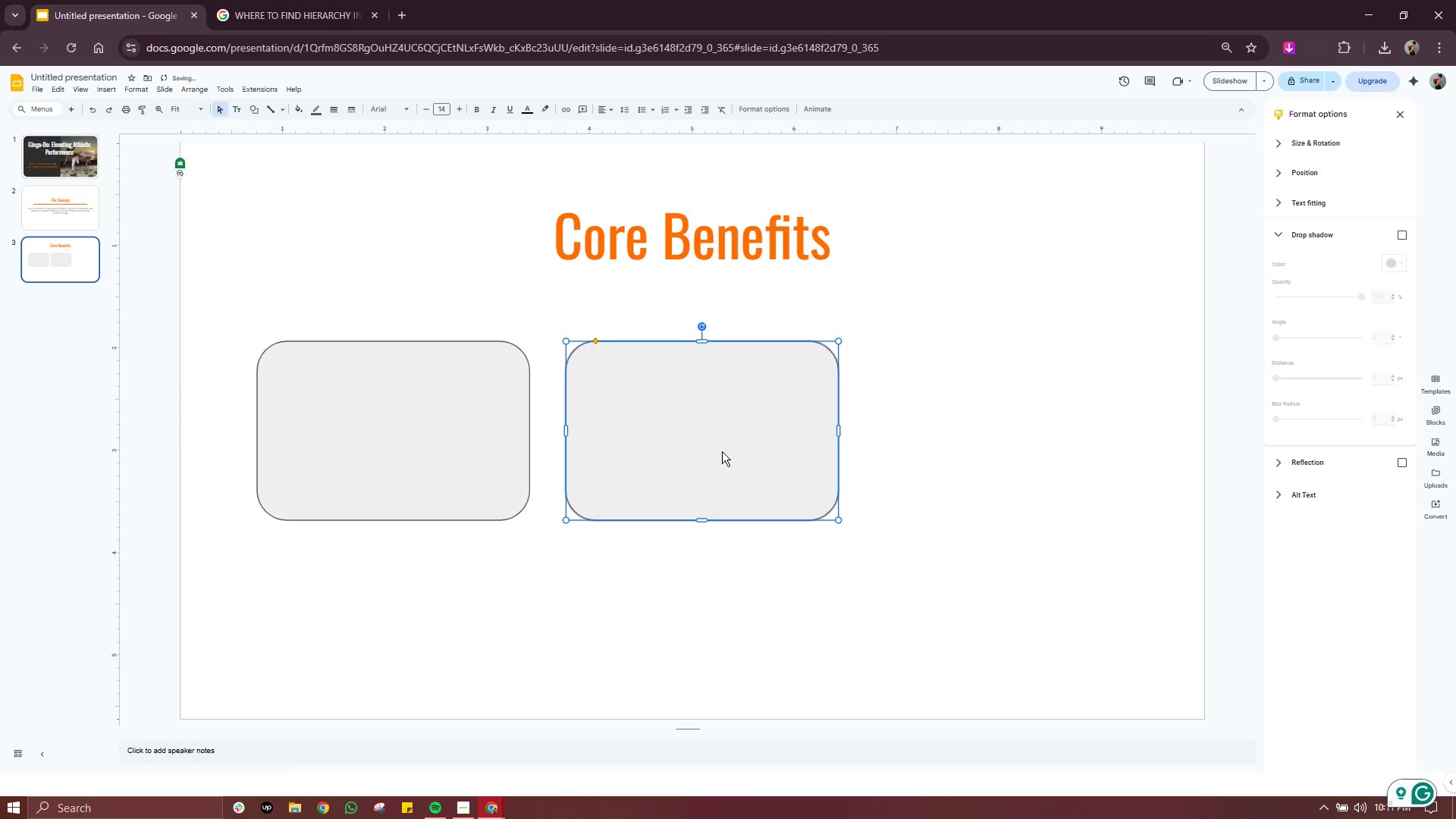 
key(Control+V)
 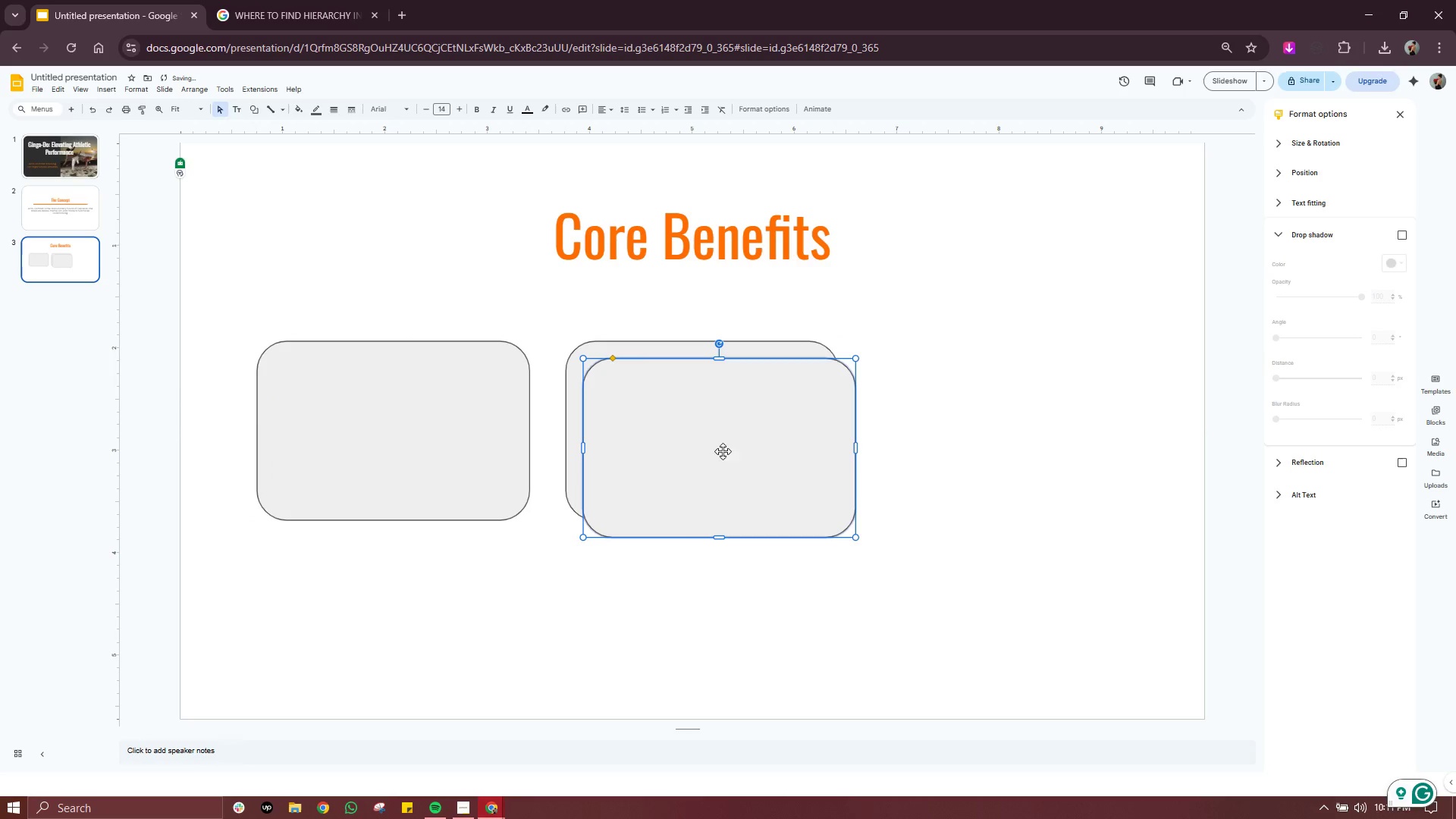 
left_click_drag(start_coordinate=[723, 451], to_coordinate=[1026, 436])
 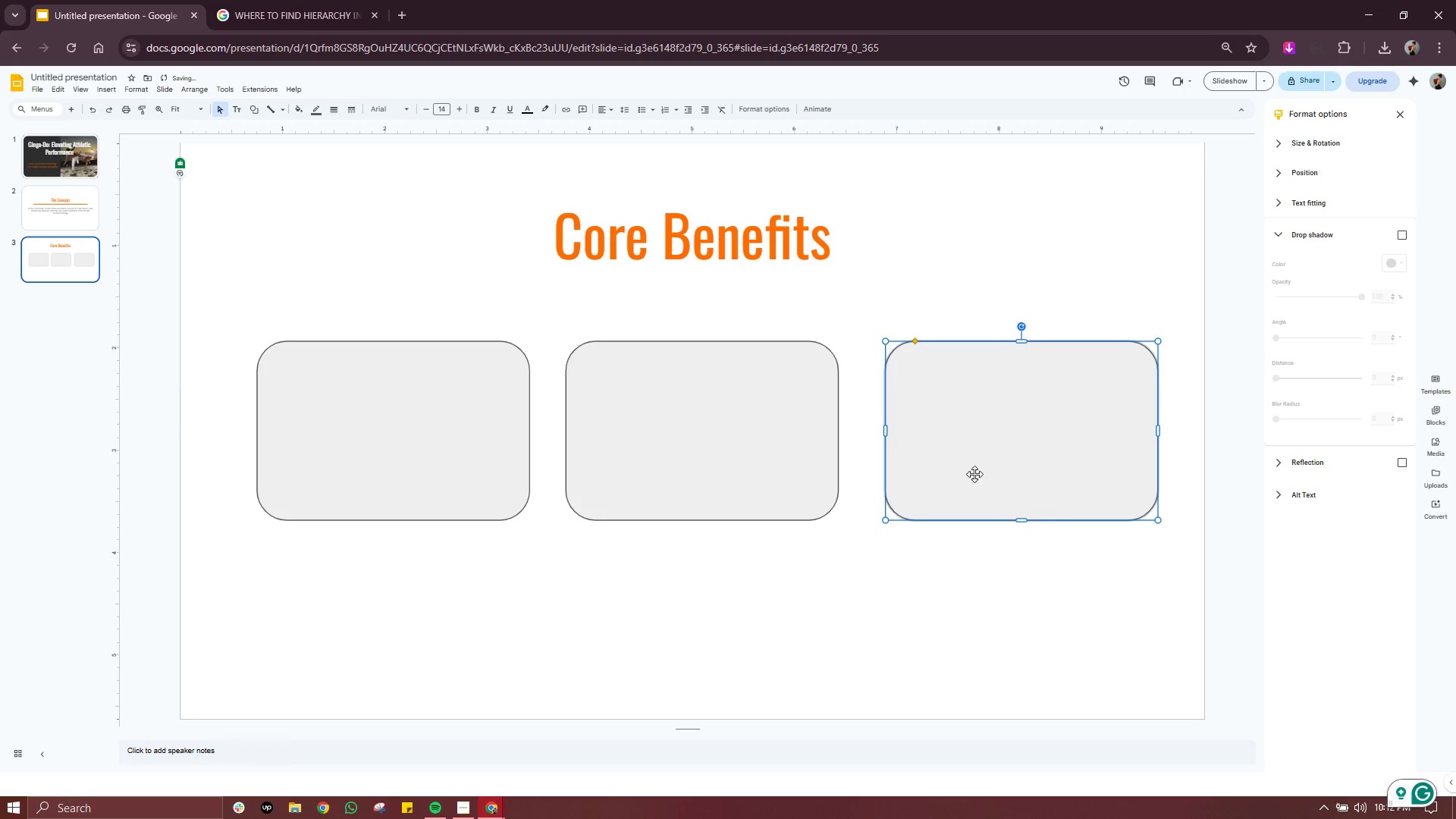 
left_click_drag(start_coordinate=[993, 463], to_coordinate=[981, 460])
 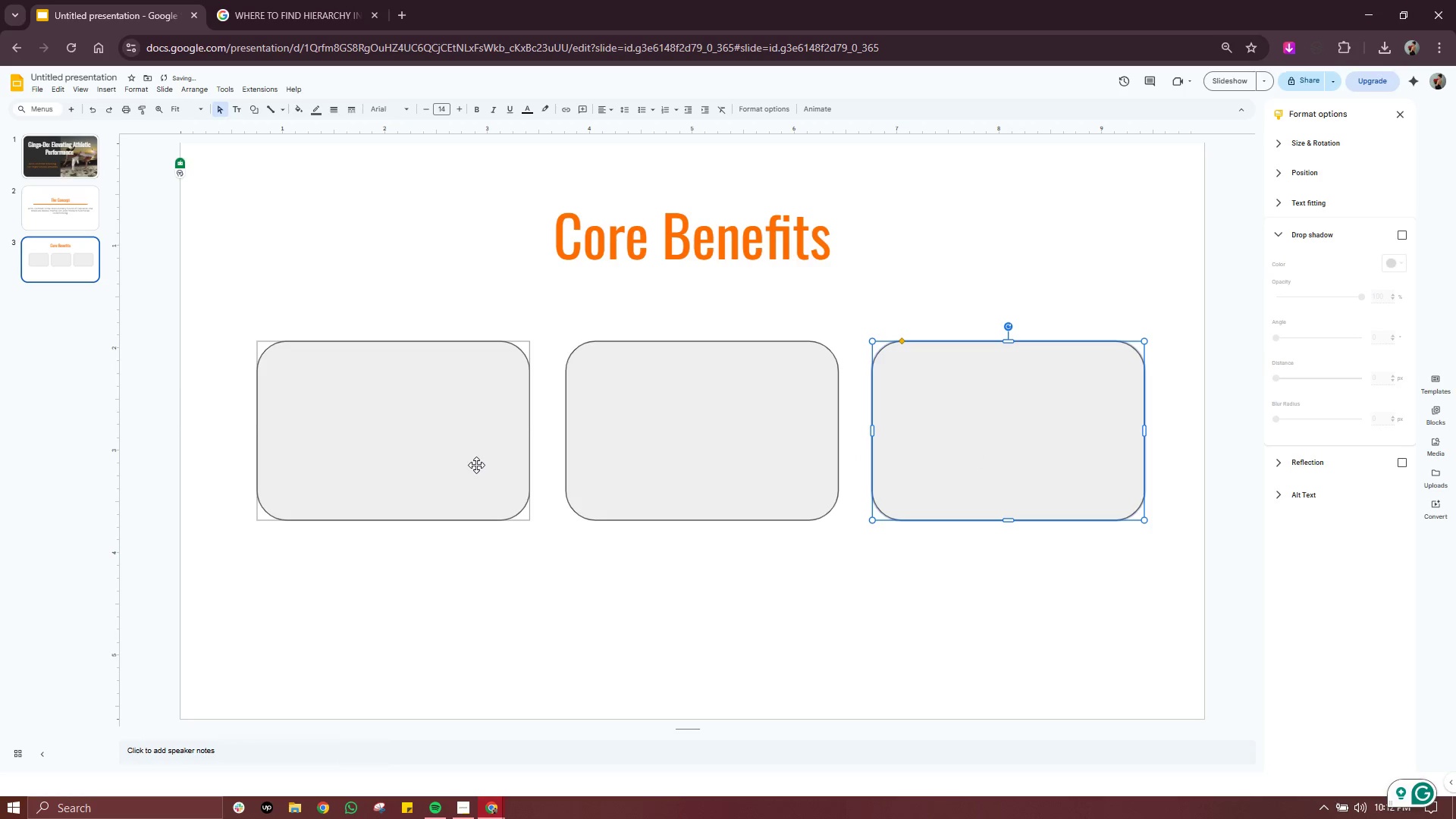 
left_click([748, 626])
 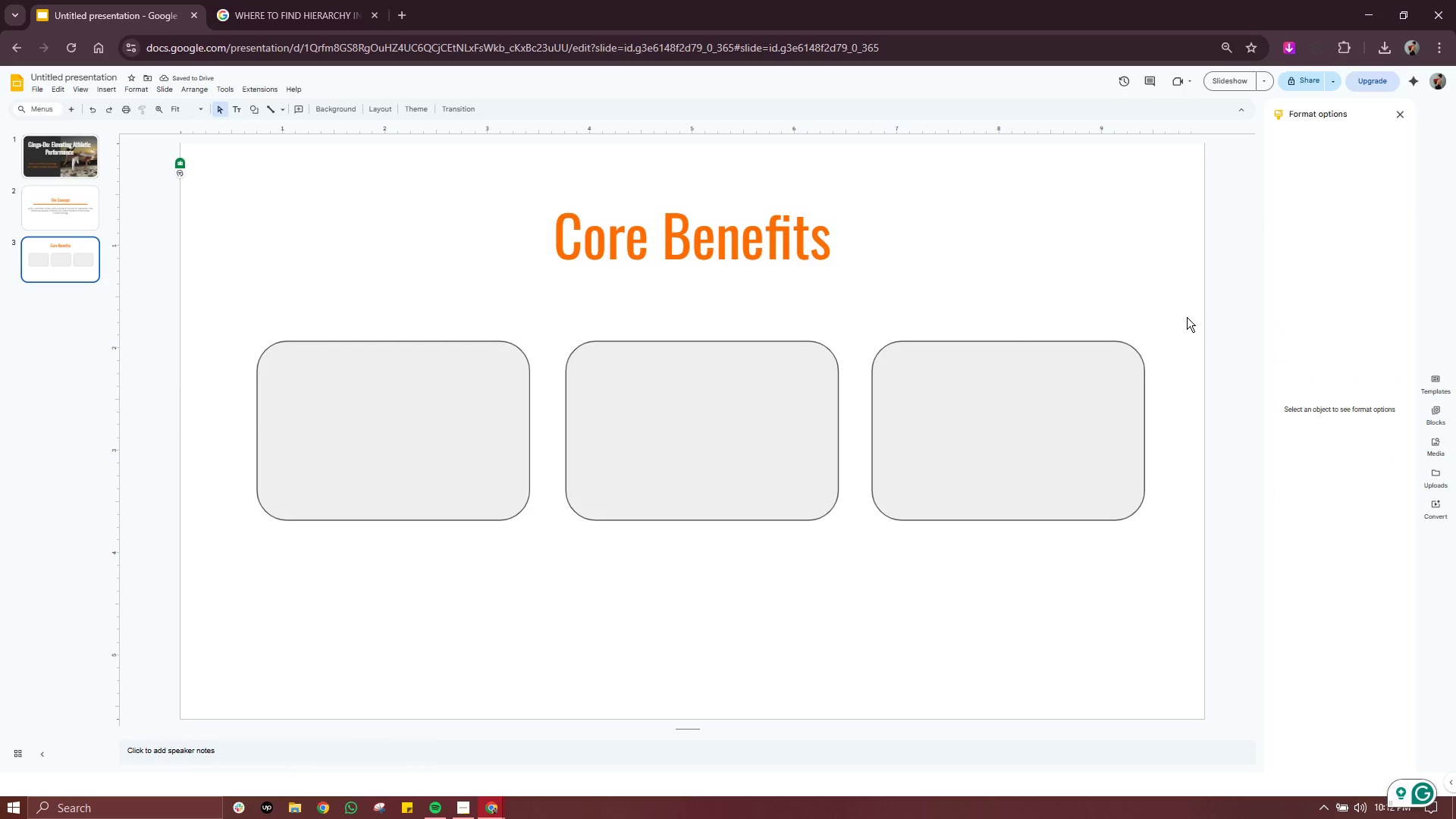 
left_click_drag(start_coordinate=[1187, 316], to_coordinate=[208, 531])
 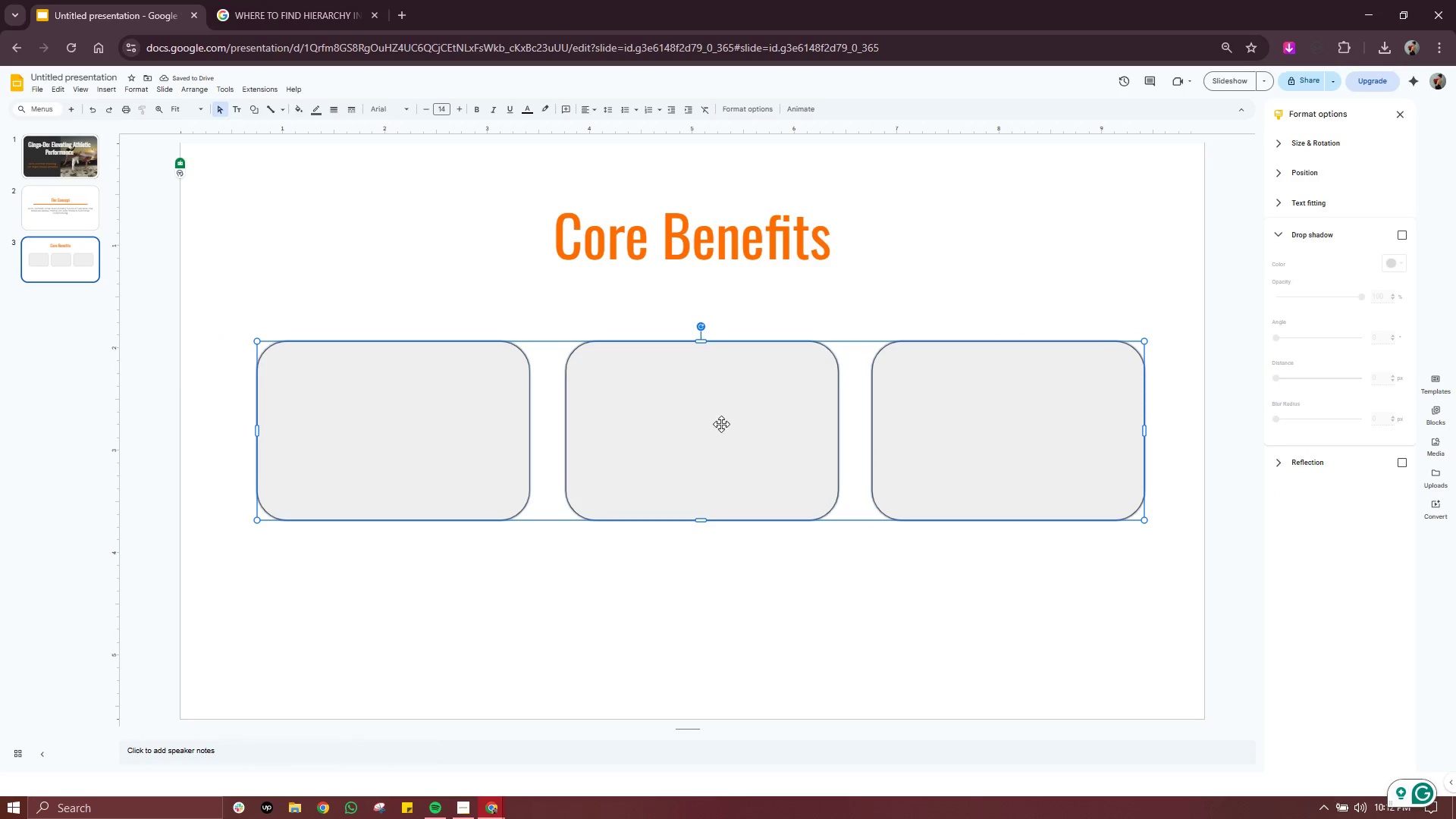 
left_click_drag(start_coordinate=[723, 424], to_coordinate=[714, 422])
 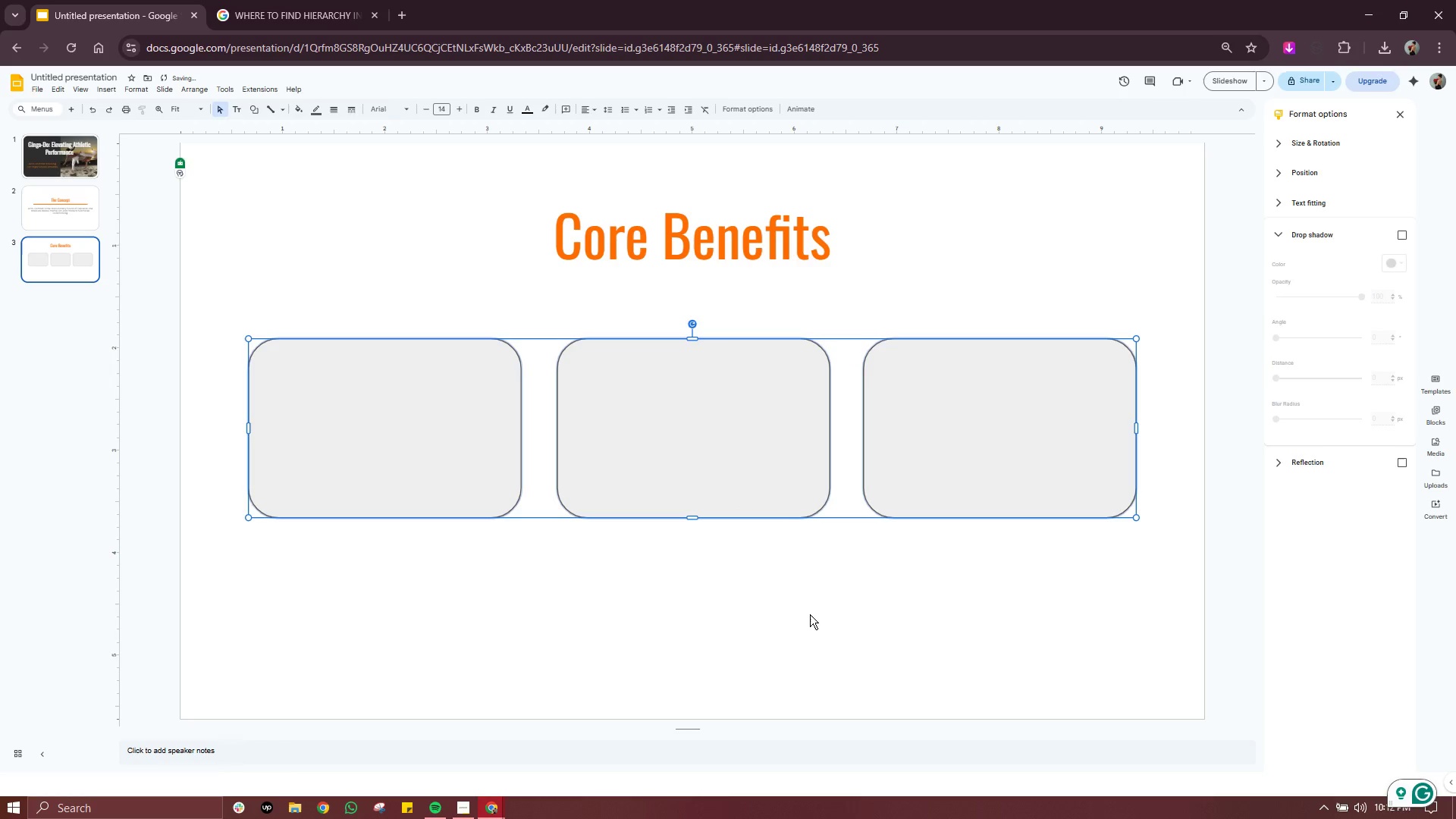 
left_click([810, 614])
 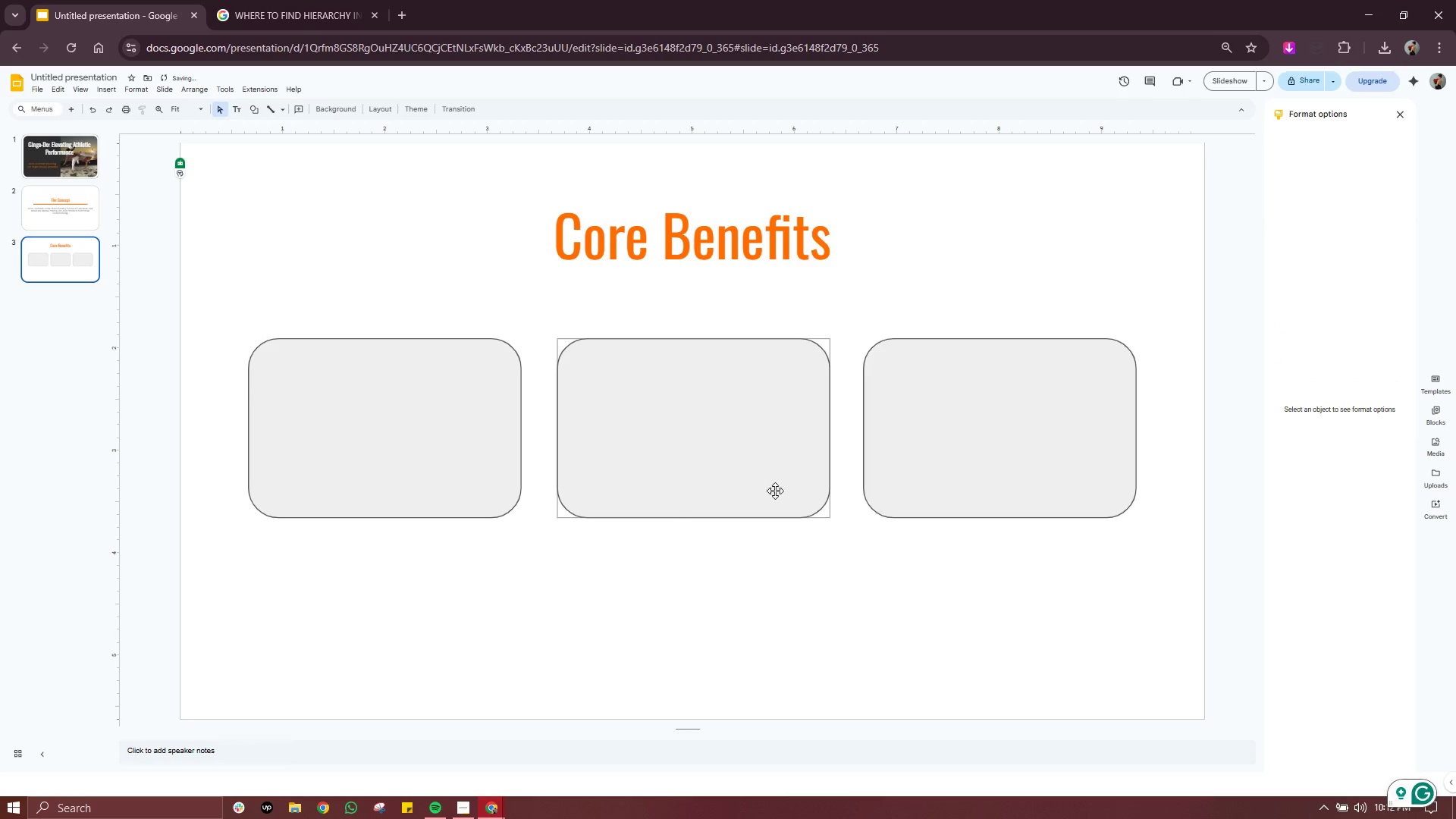 
left_click([767, 610])
 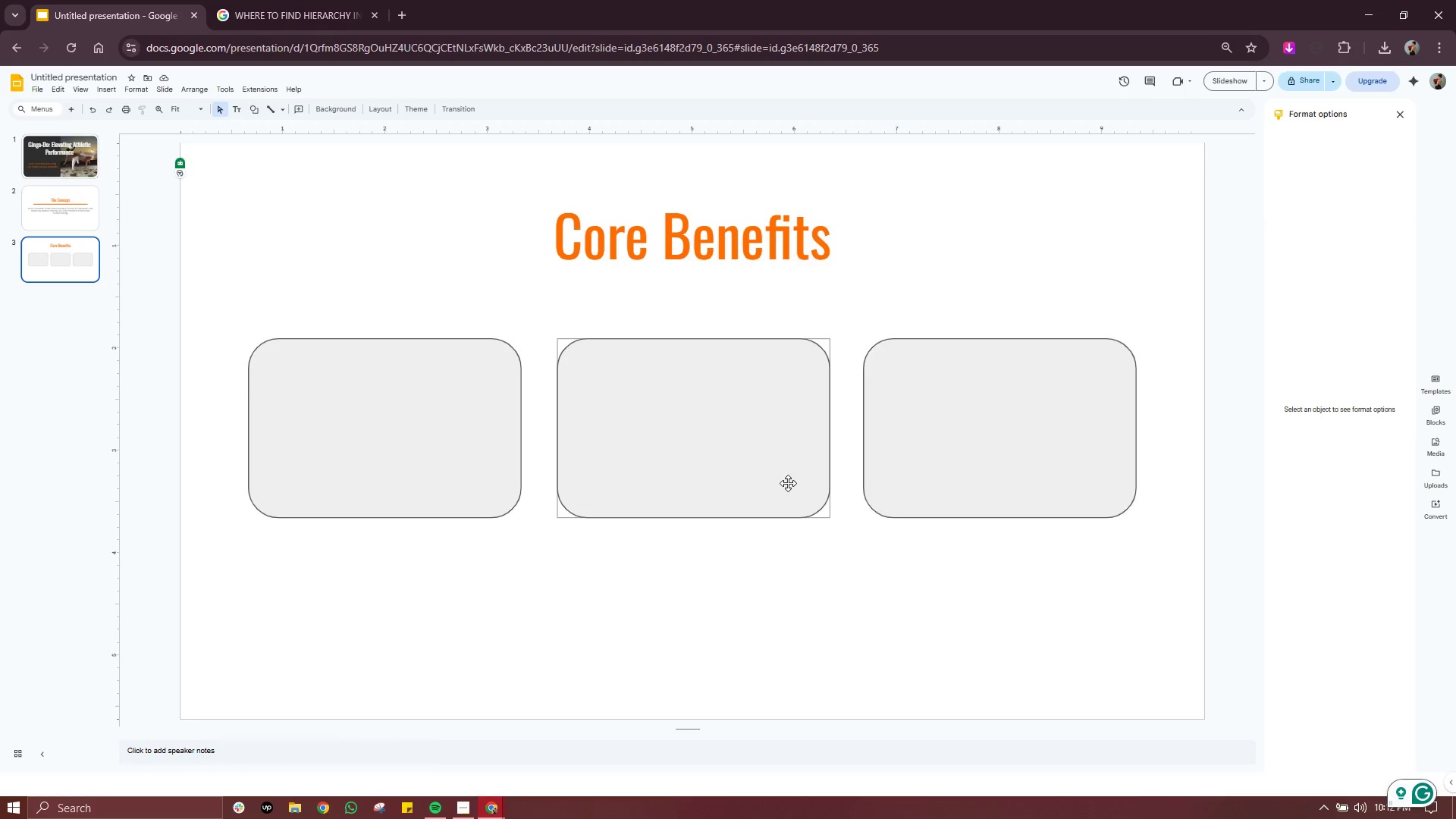 
left_click([777, 444])
 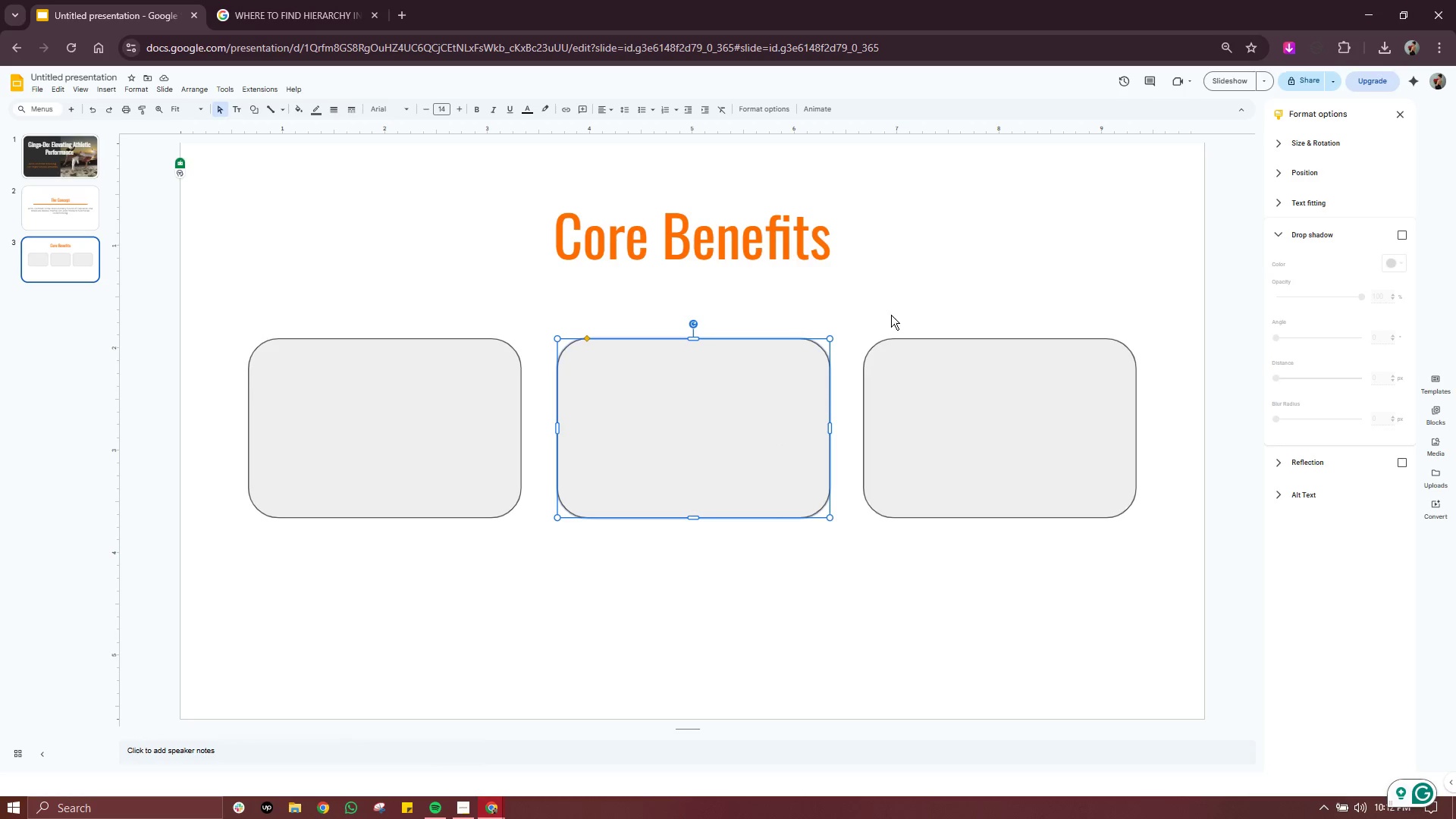 
left_click([939, 297])
 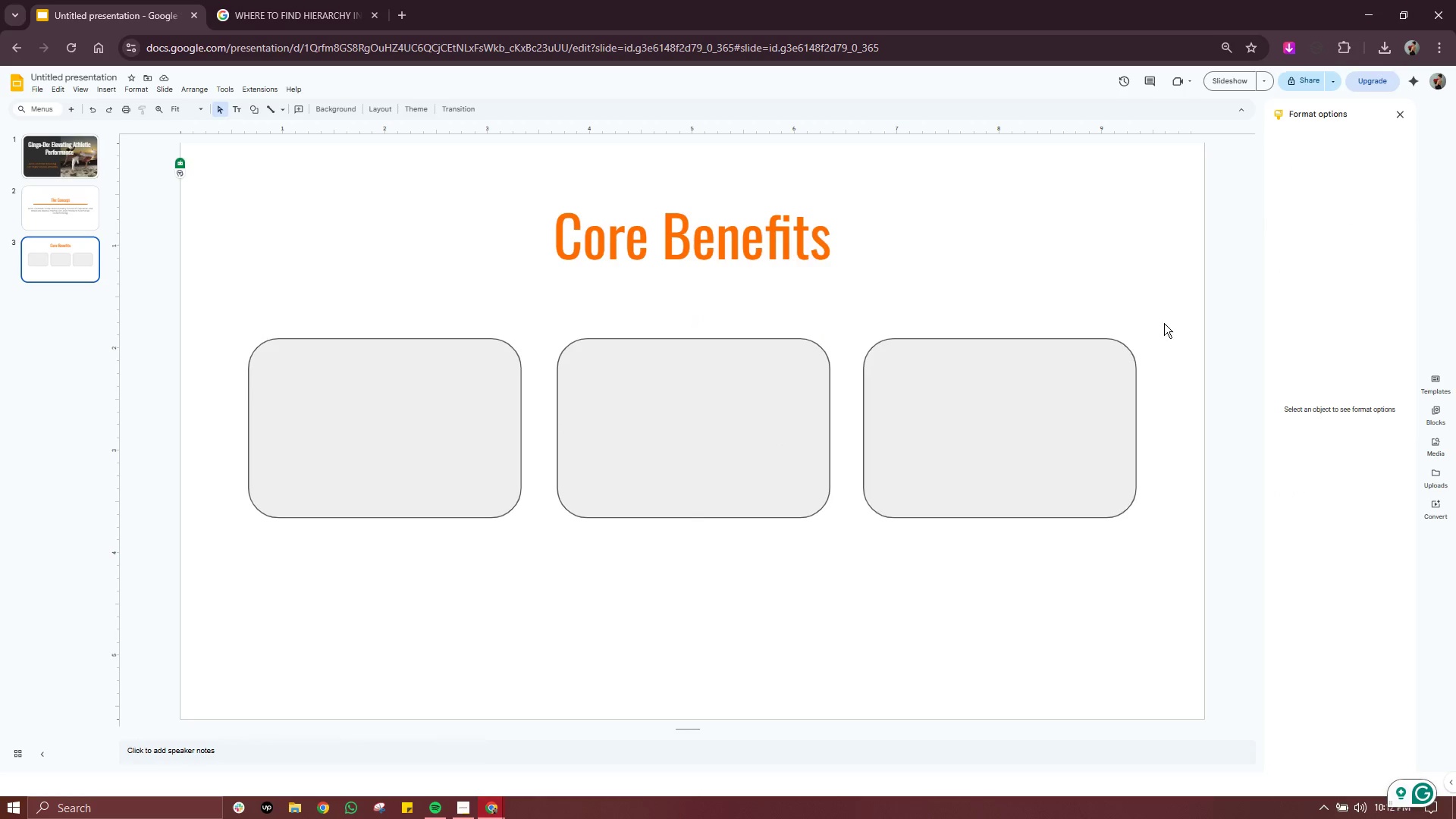 
left_click_drag(start_coordinate=[1164, 323], to_coordinate=[239, 582])
 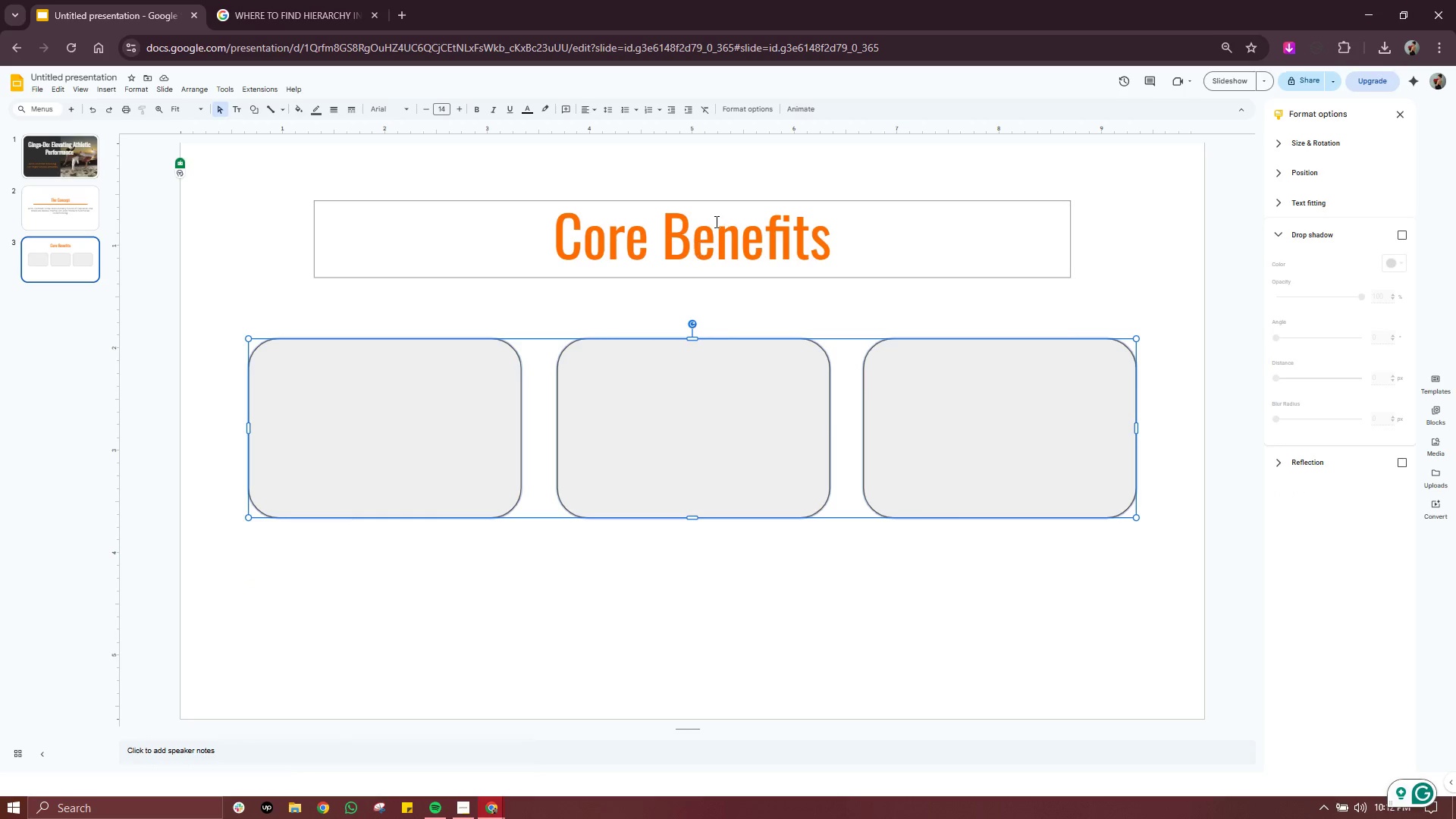 
left_click([717, 221])
 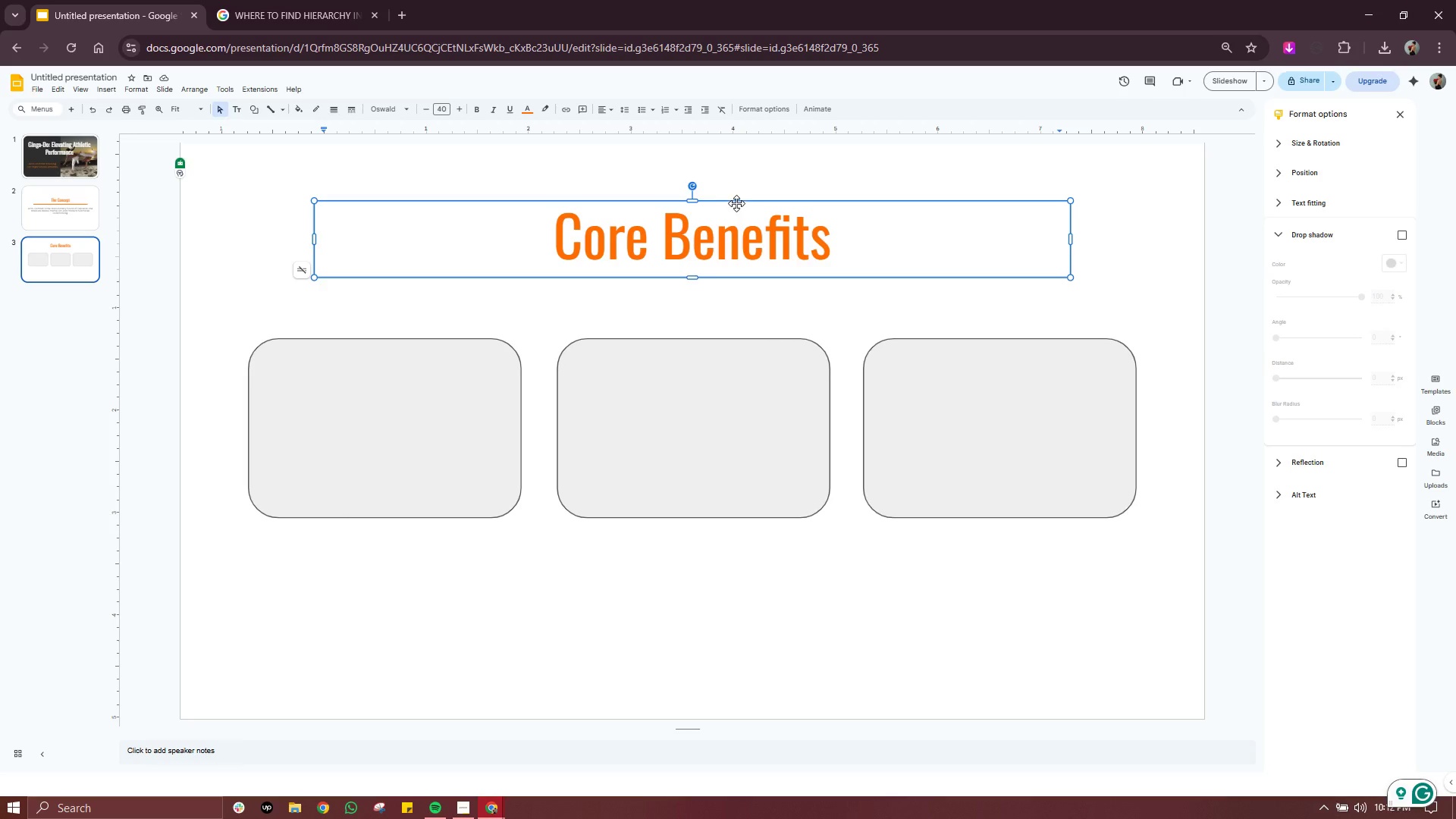 
left_click_drag(start_coordinate=[739, 199], to_coordinate=[739, 236])
 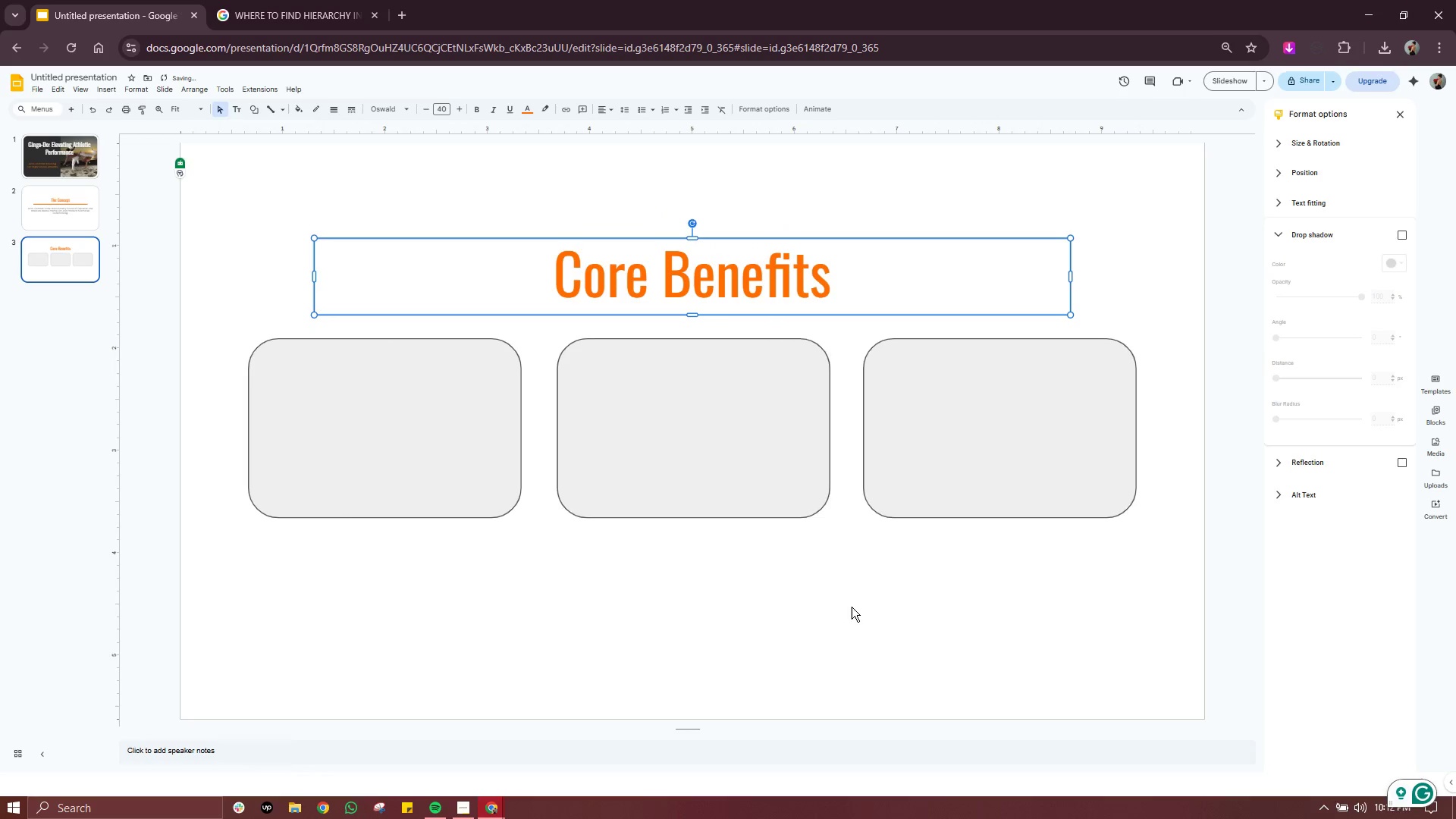 
left_click([851, 610])
 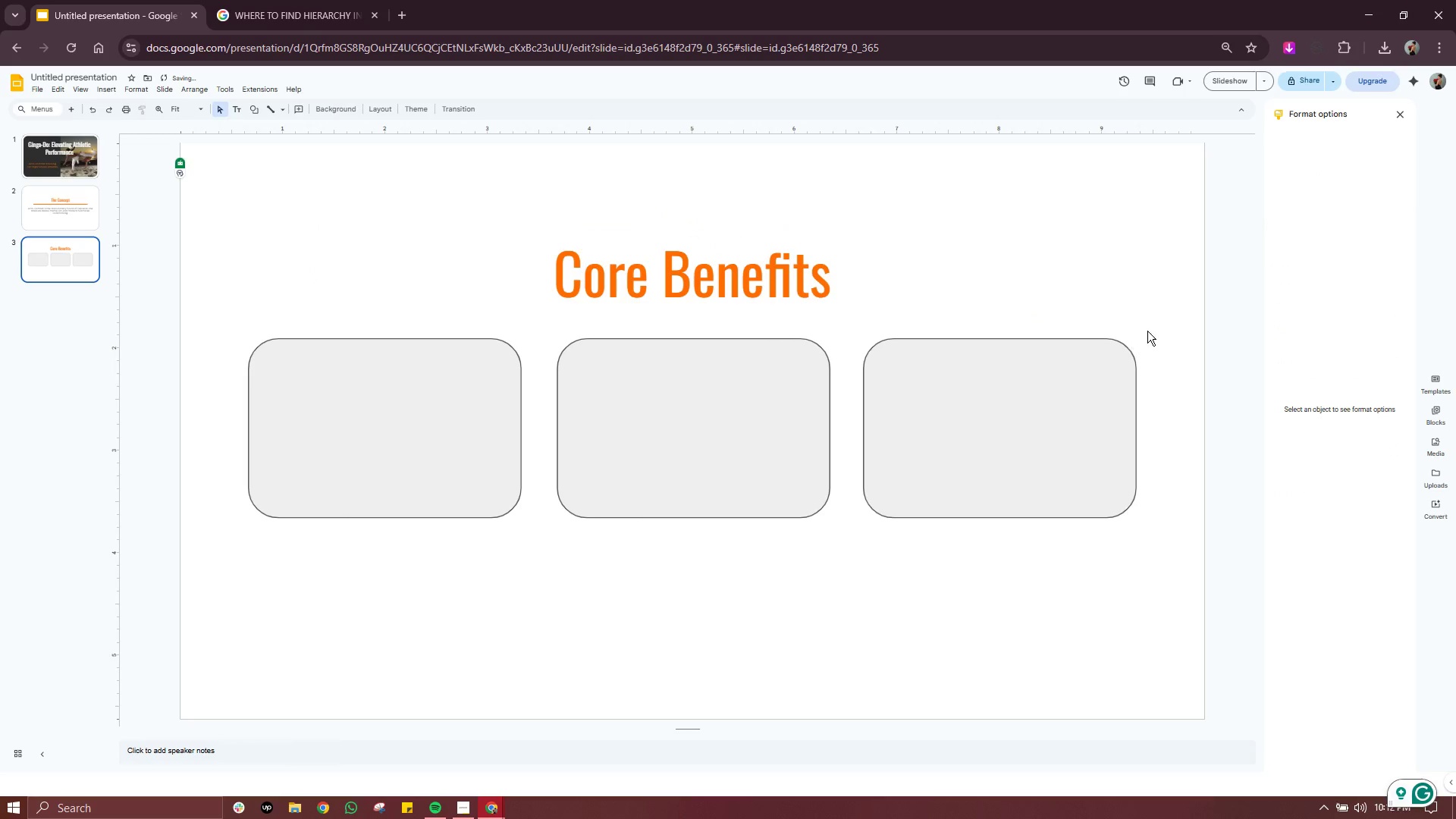 
left_click_drag(start_coordinate=[1150, 326], to_coordinate=[246, 566])
 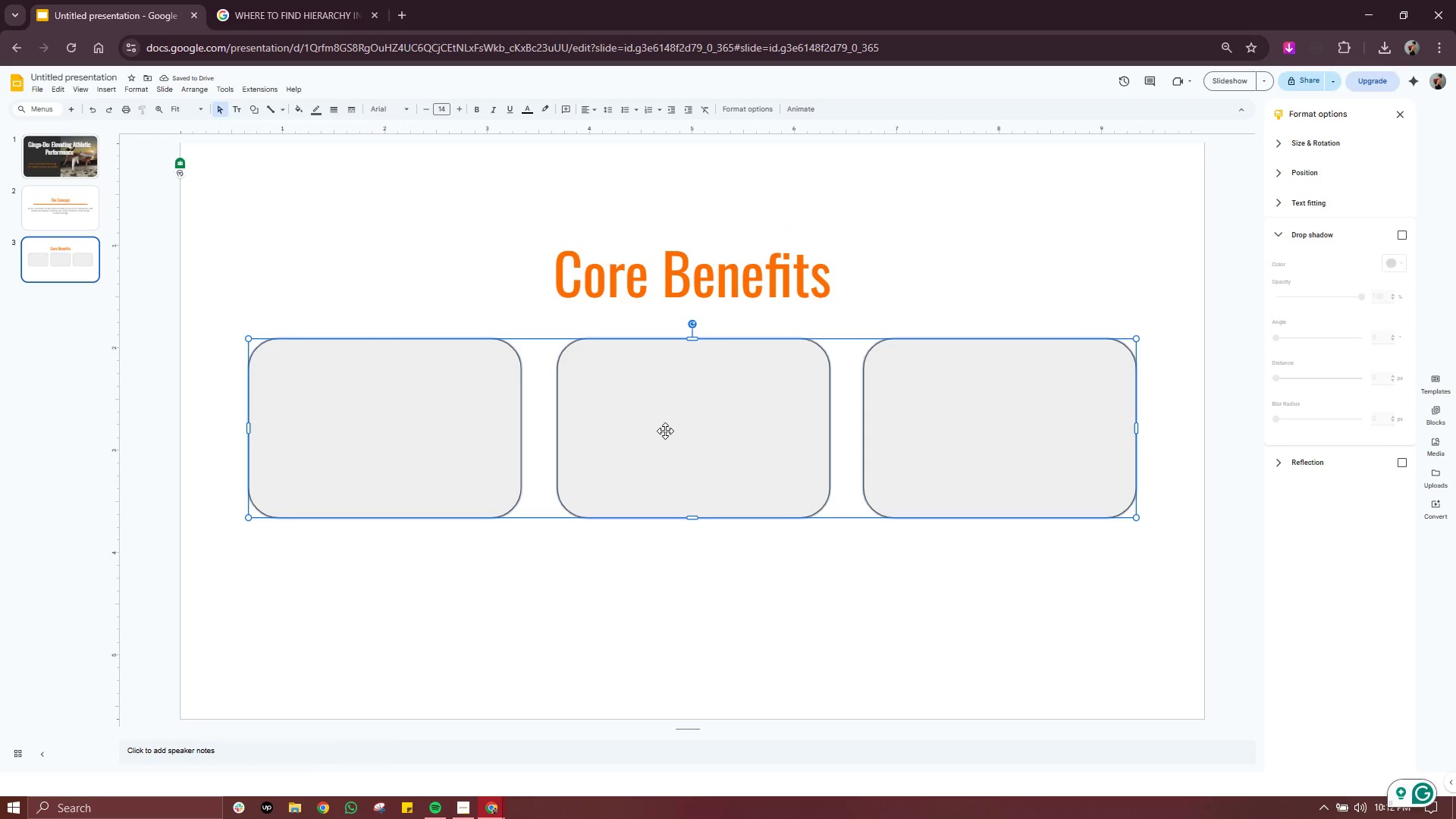 
left_click_drag(start_coordinate=[668, 431], to_coordinate=[668, 453])
 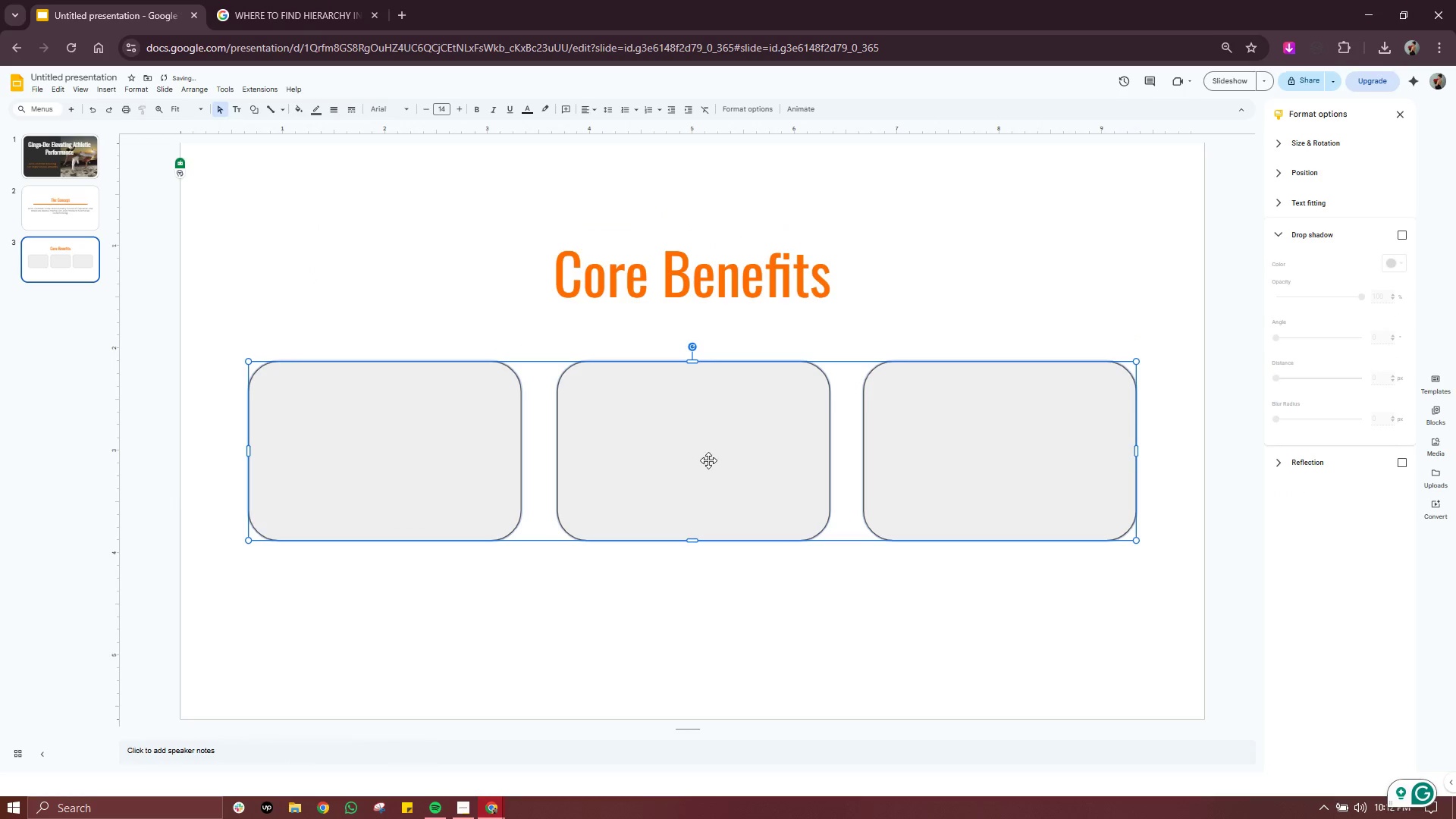 
left_click_drag(start_coordinate=[711, 459], to_coordinate=[711, 444])
 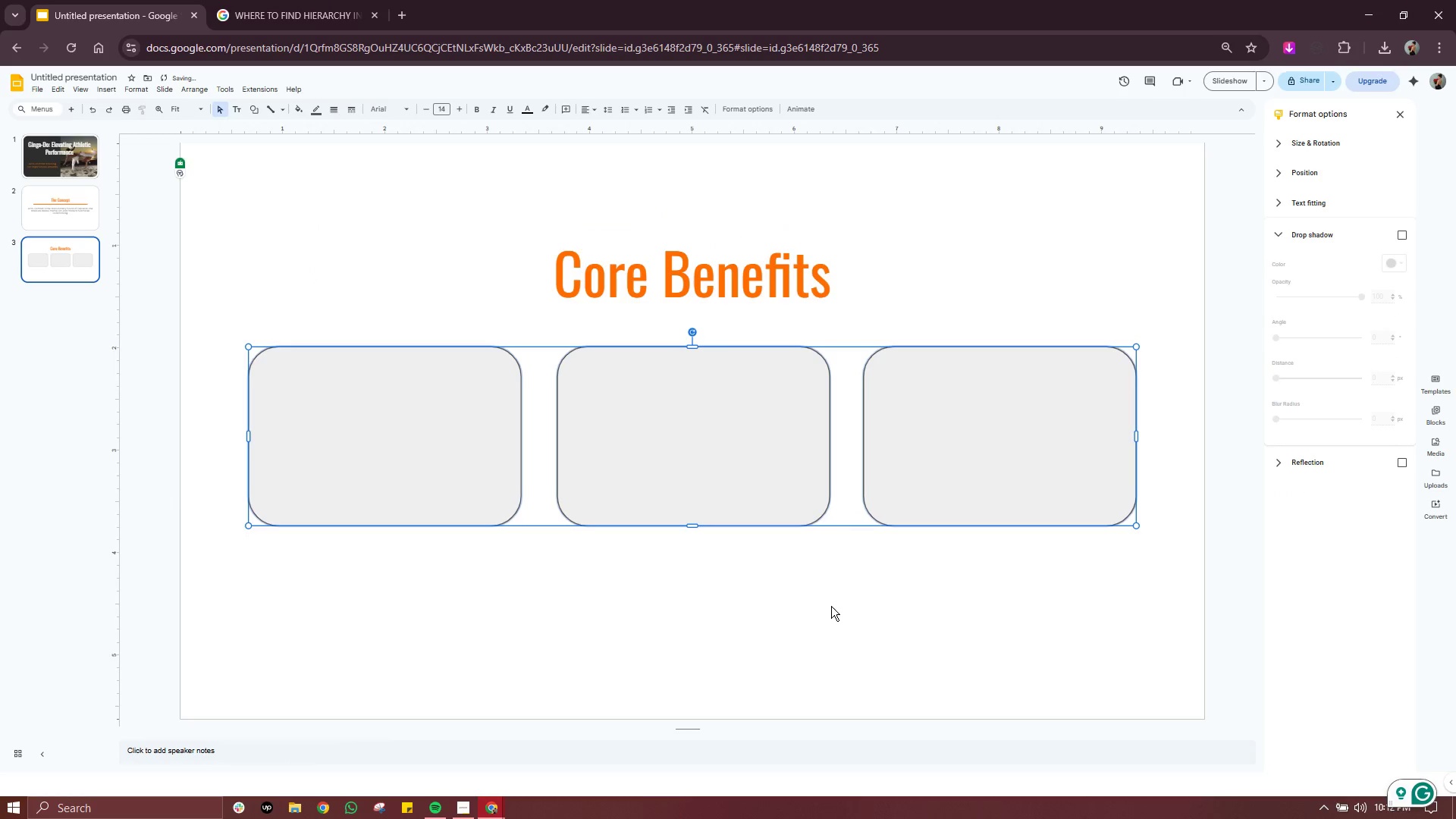 
left_click([831, 606])
 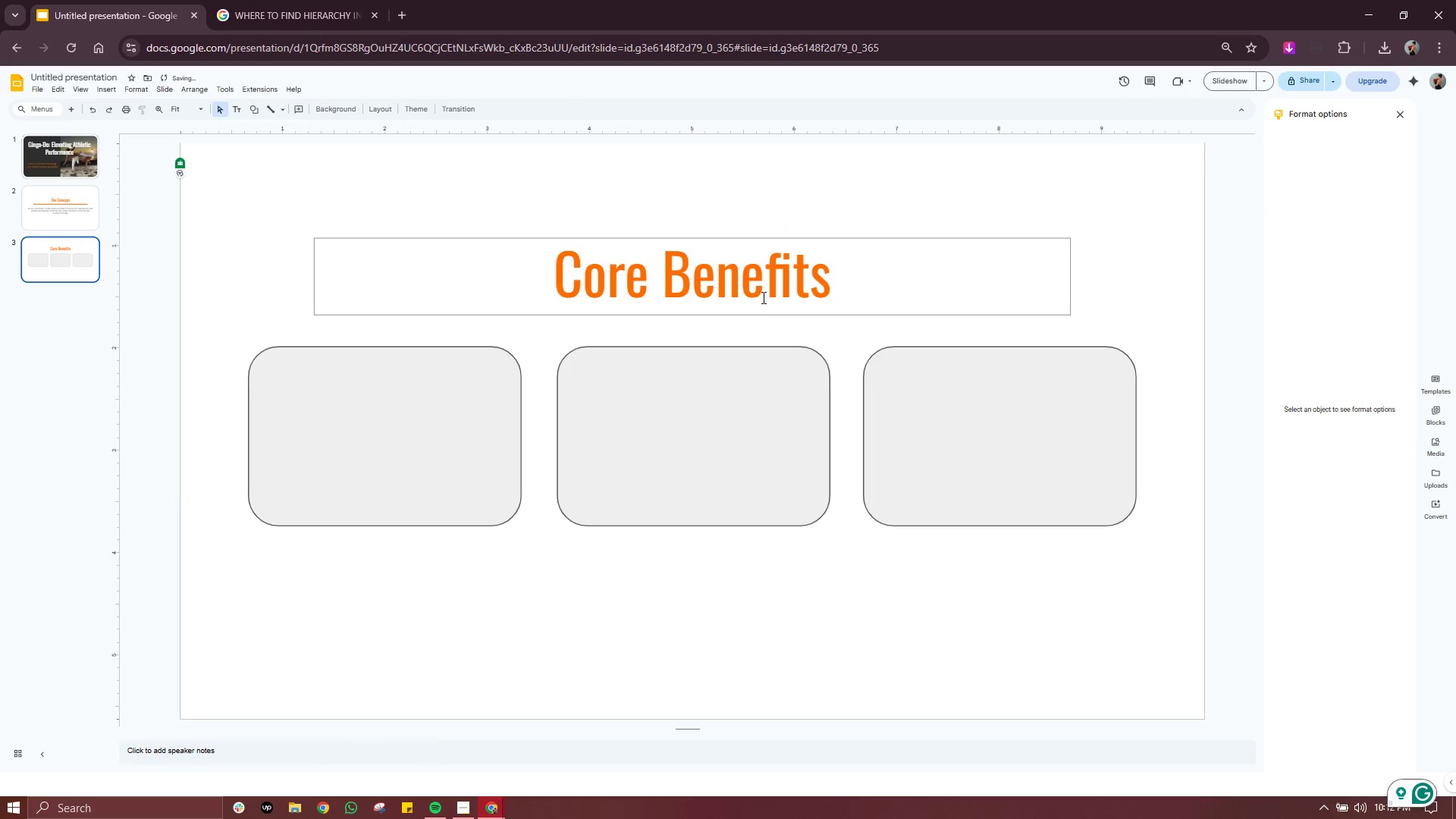 
left_click([761, 284])
 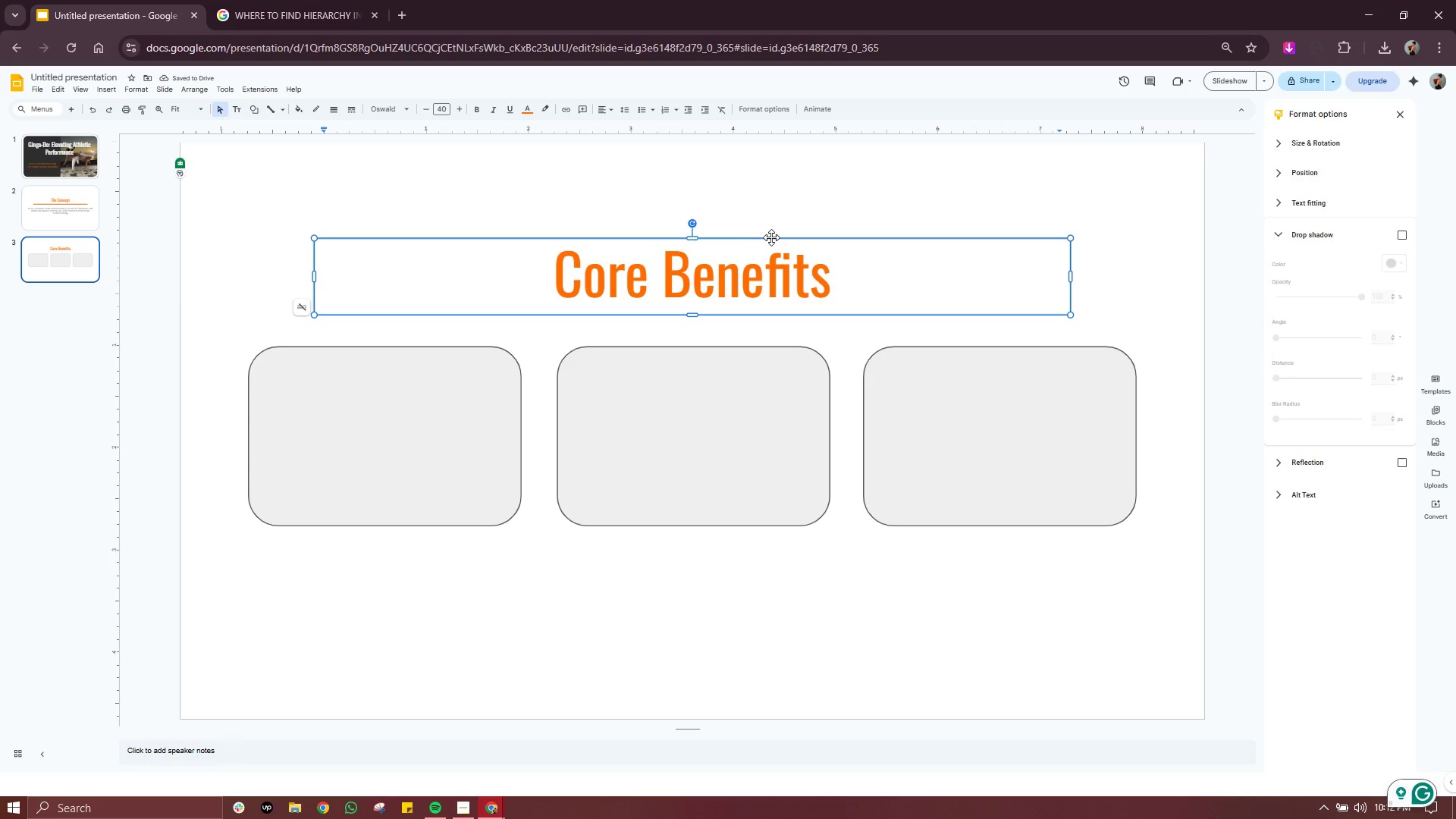 
left_click_drag(start_coordinate=[771, 238], to_coordinate=[771, 221])
 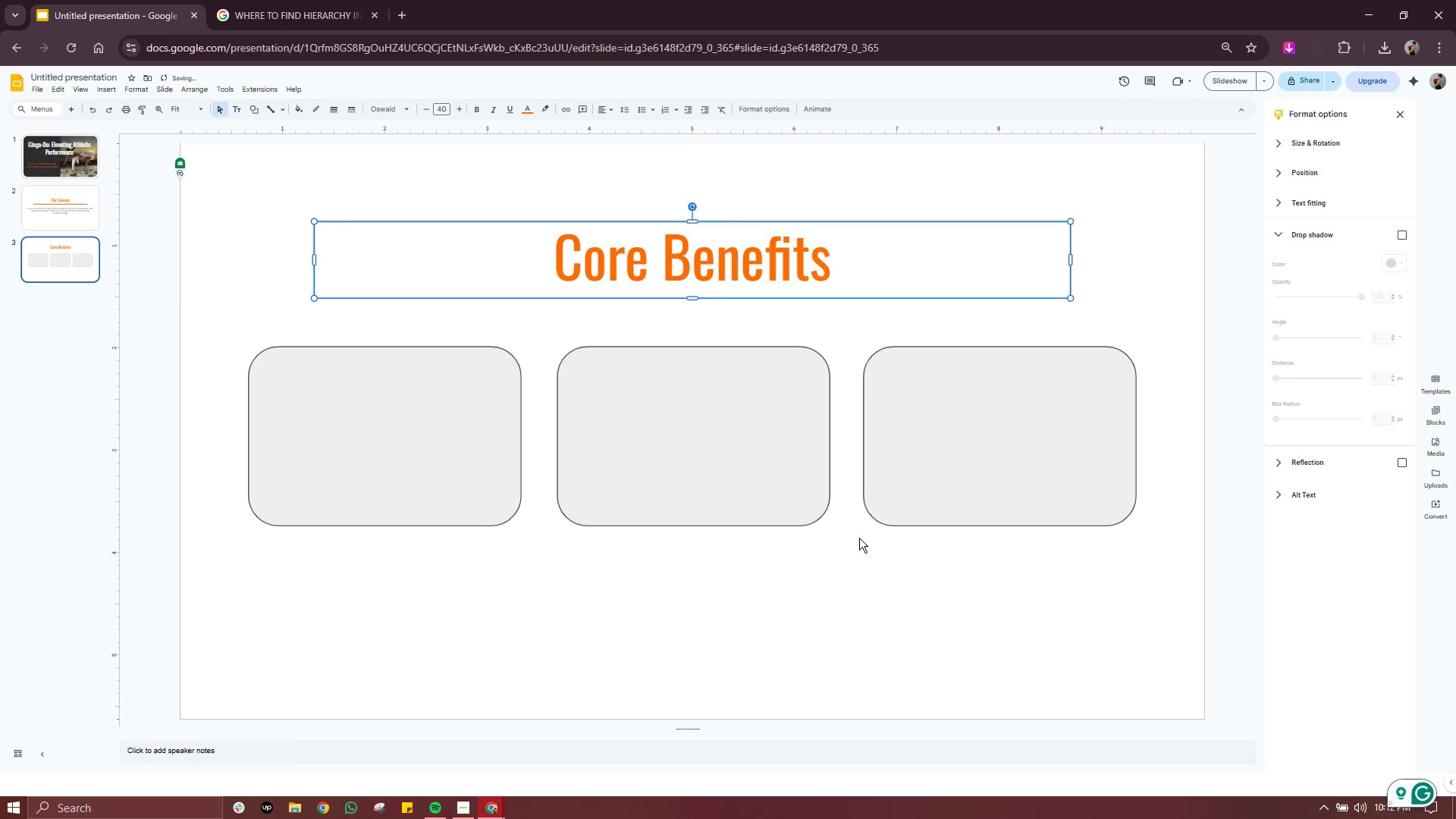 
left_click([859, 538])
 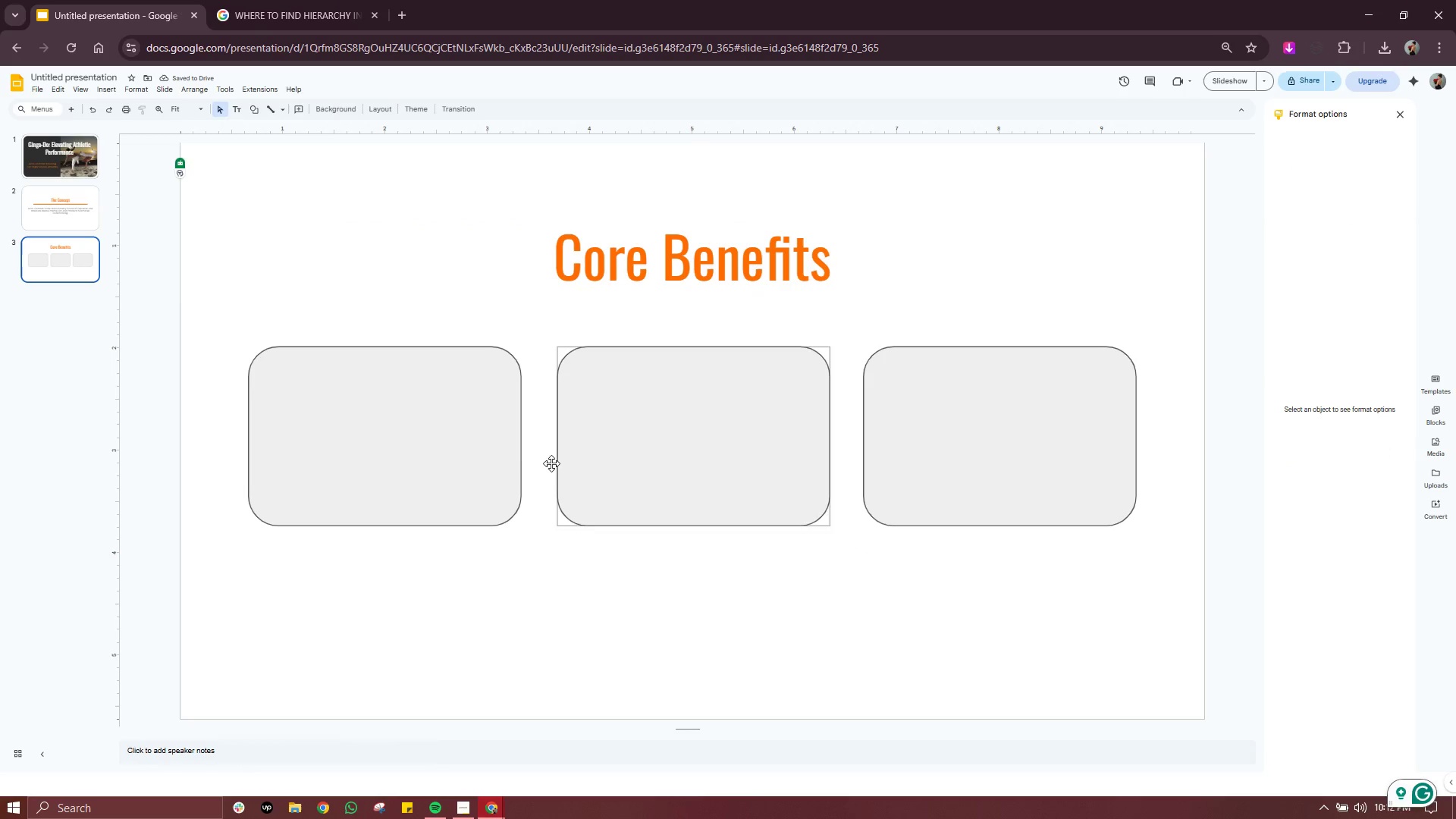 
double_click([401, 435])
 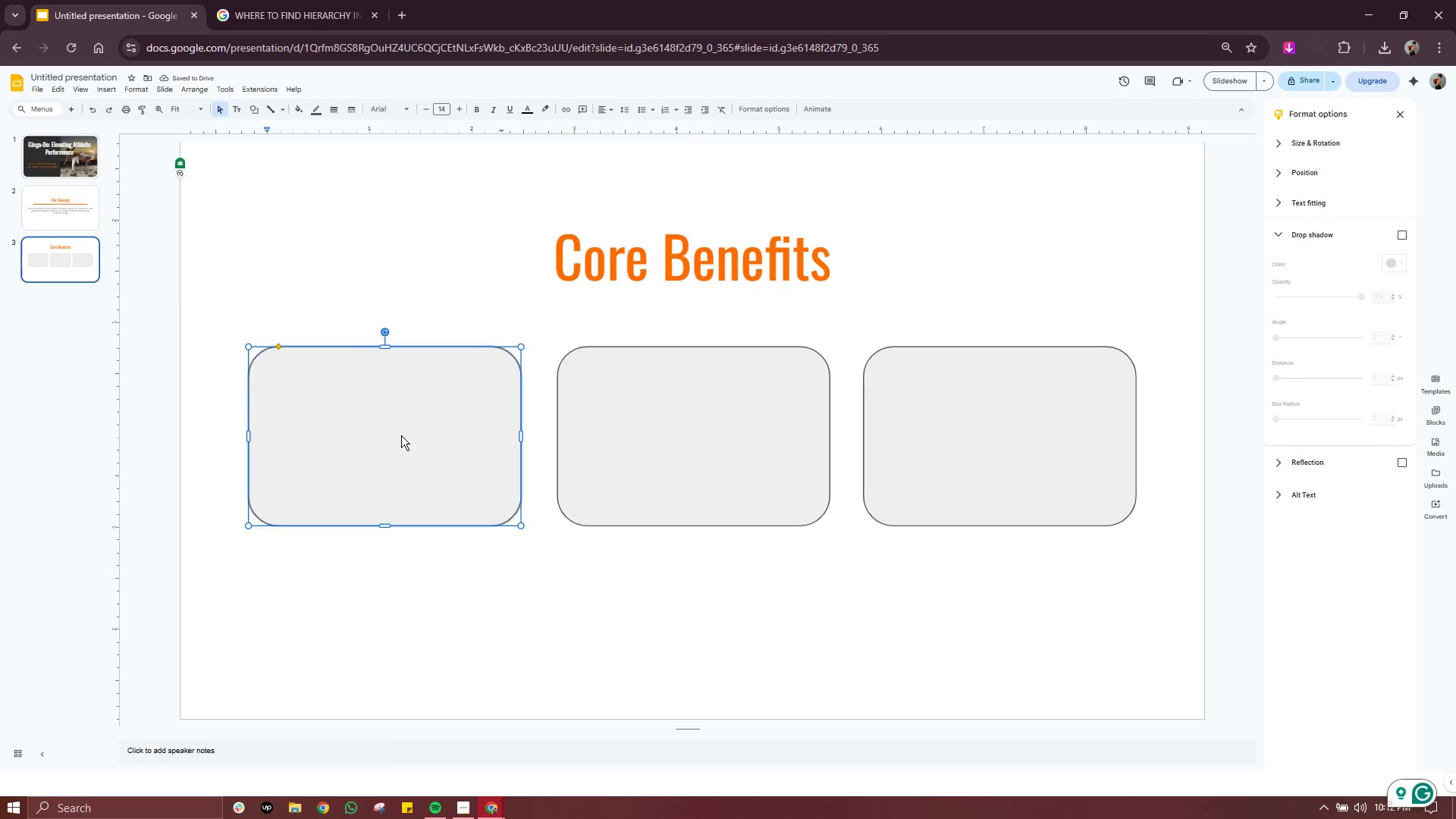 
type(AGILI)
key(Backspace)
key(Backspace)
key(Backspace)
key(Backspace)
type(gility)
 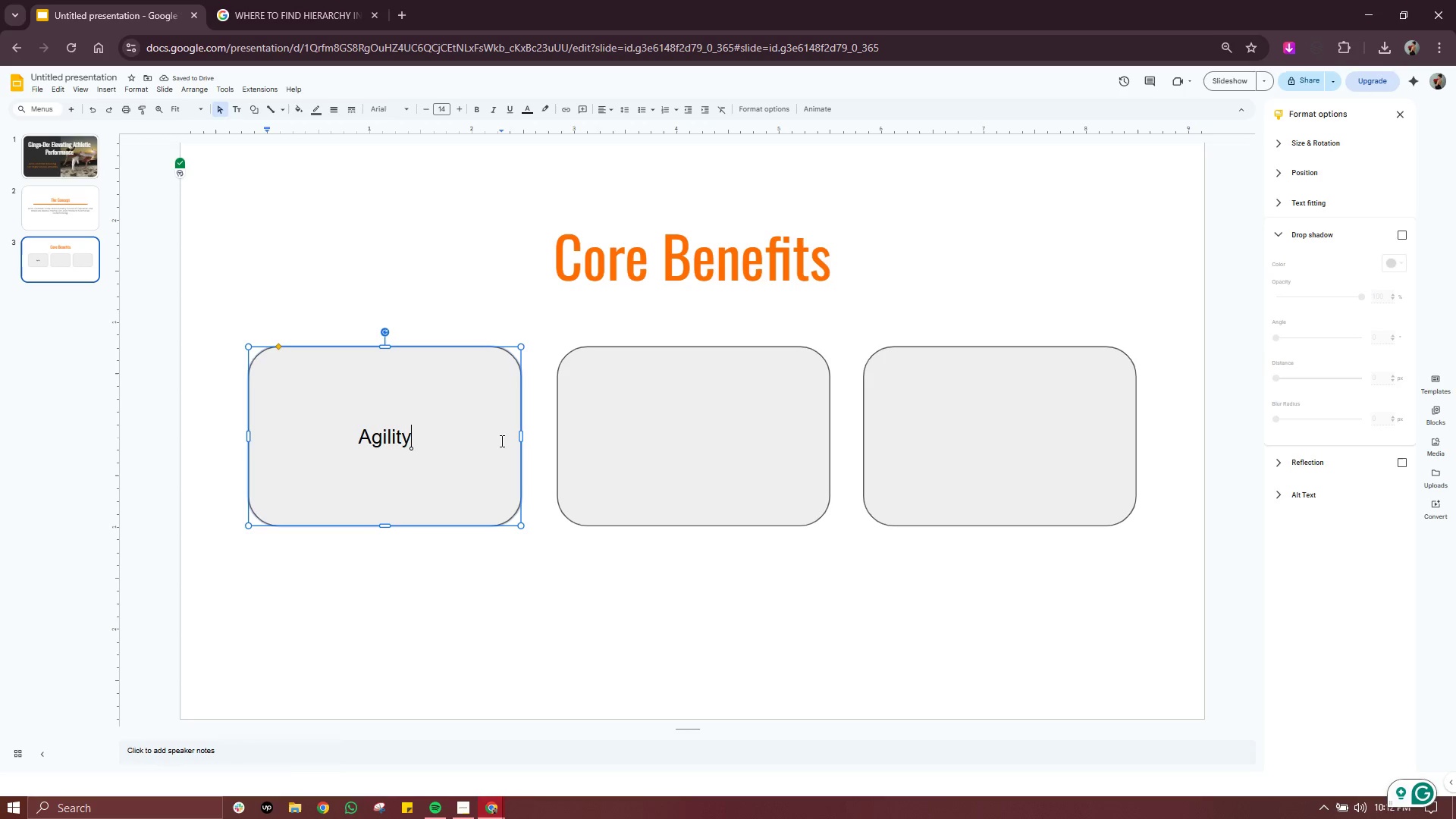 
double_click([702, 426])
 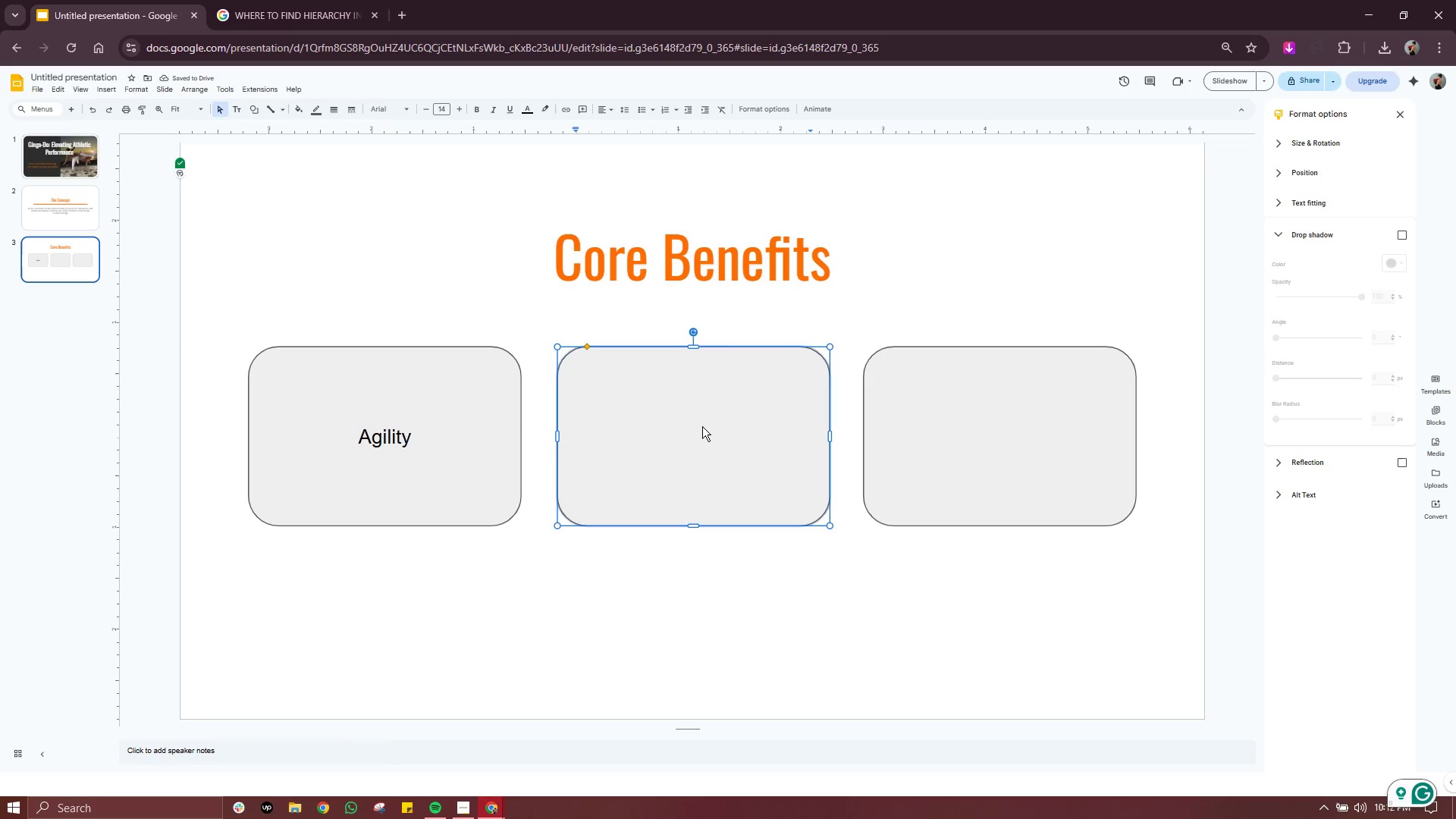 
type(Spatial Awareness)
 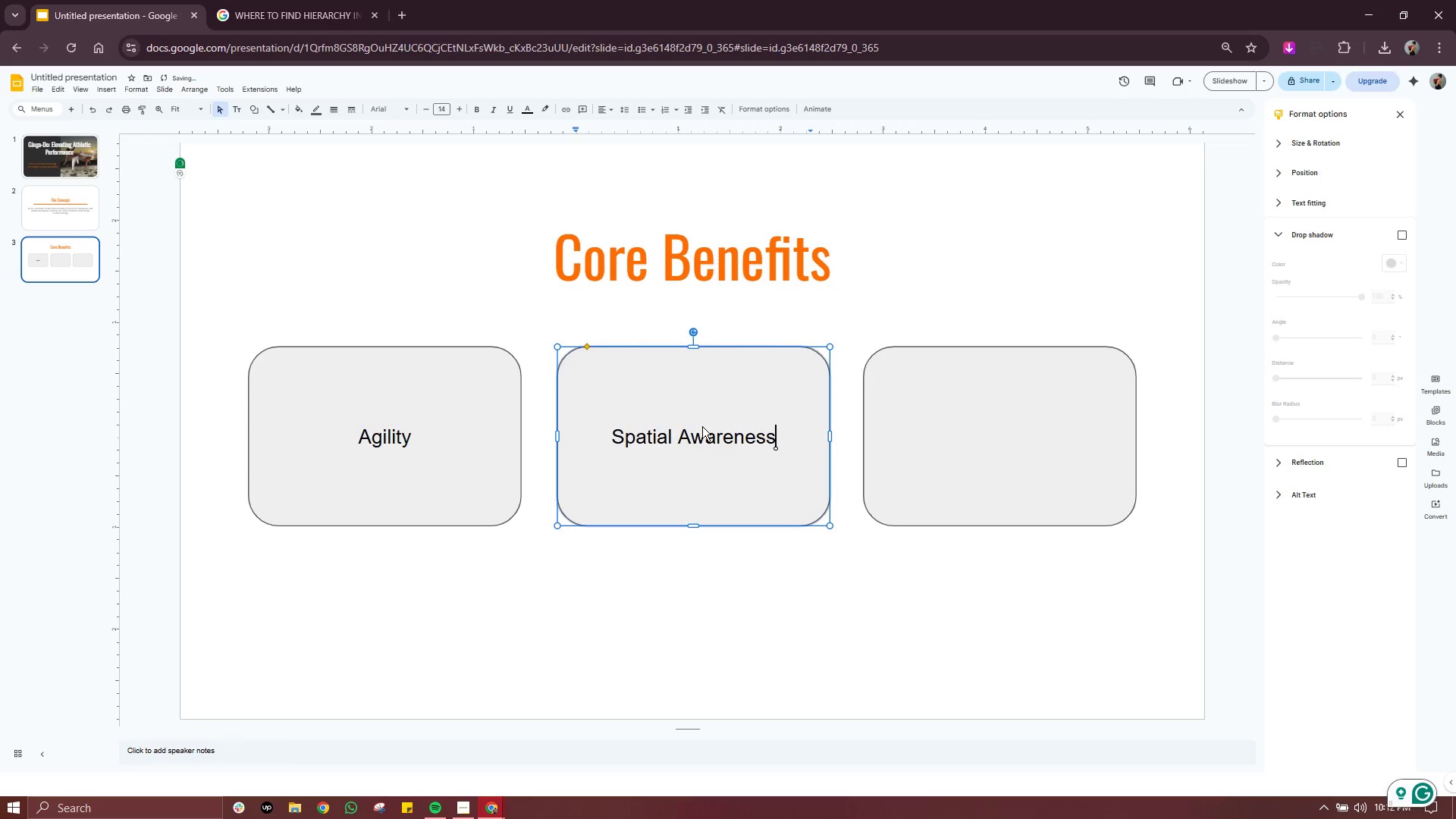 
double_click([999, 423])
 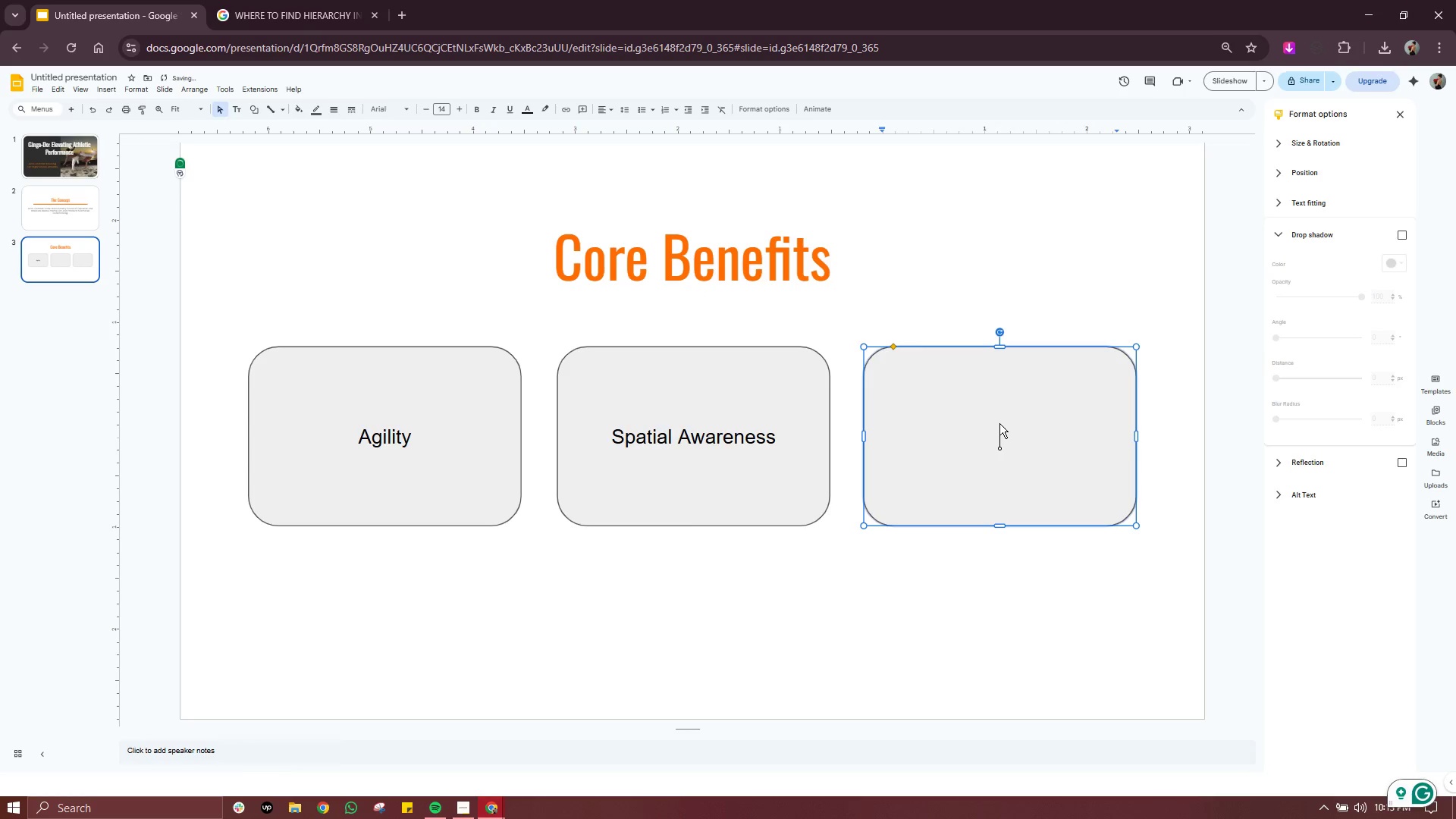 
type(c)
key(Backspace)
type(Core stregh)
key(Backspace)
key(Backspace)
key(Backspace)
key(Backspace)
key(Backspace)
key(Backspace)
type(Strengh)
key(Backspace)
type(th)
 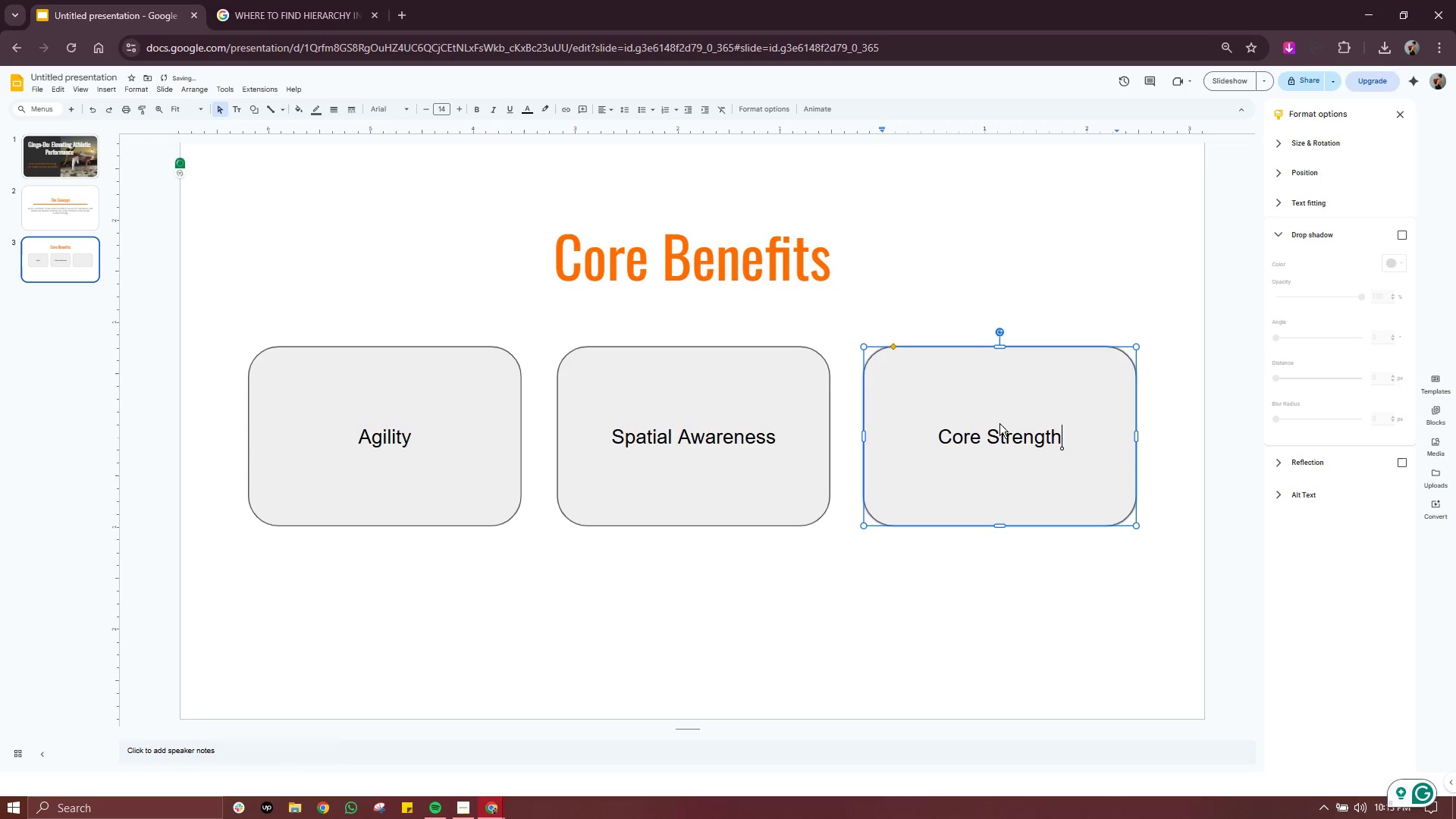 
left_click([905, 615])
 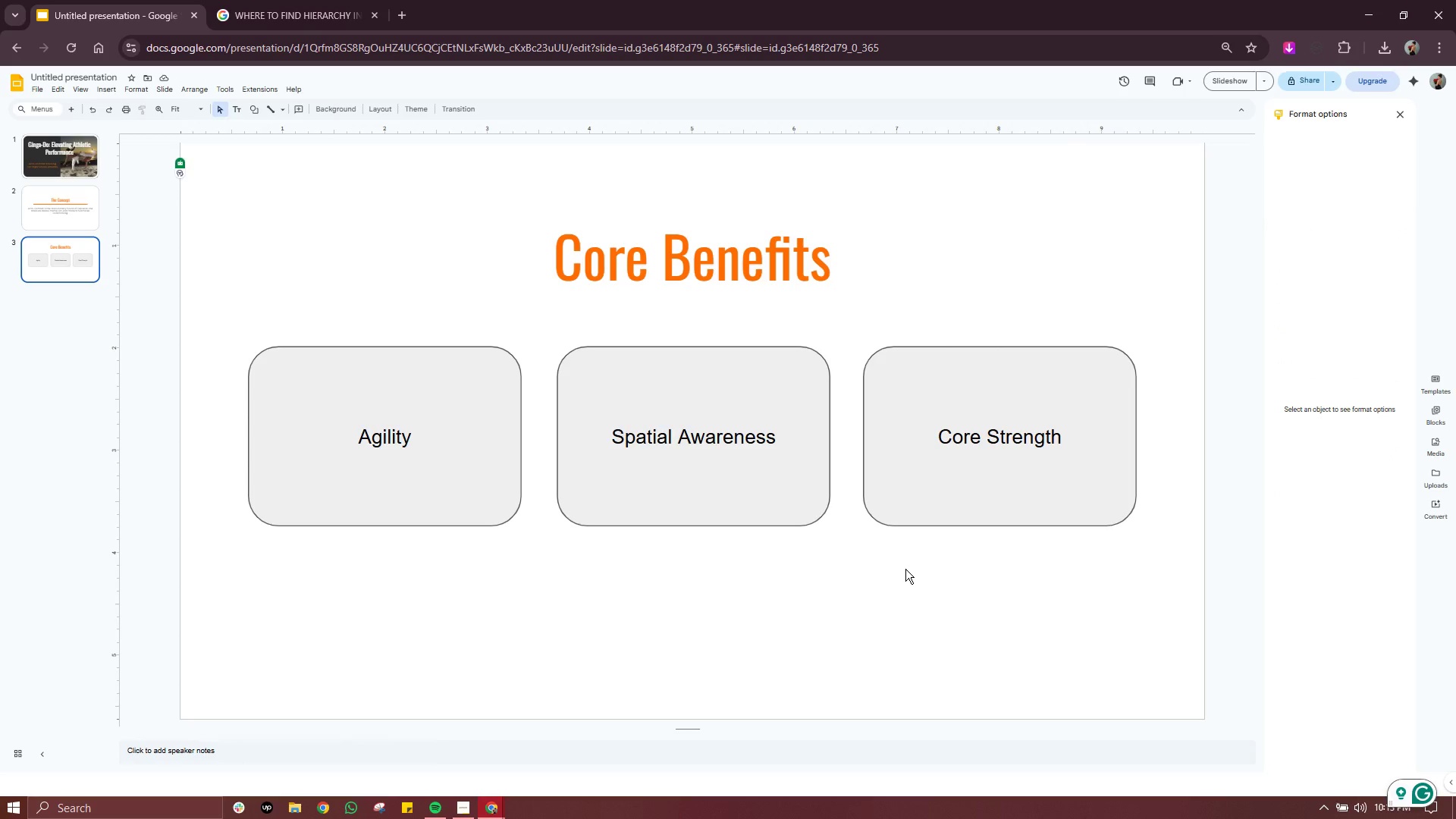 
wait(6.76)
 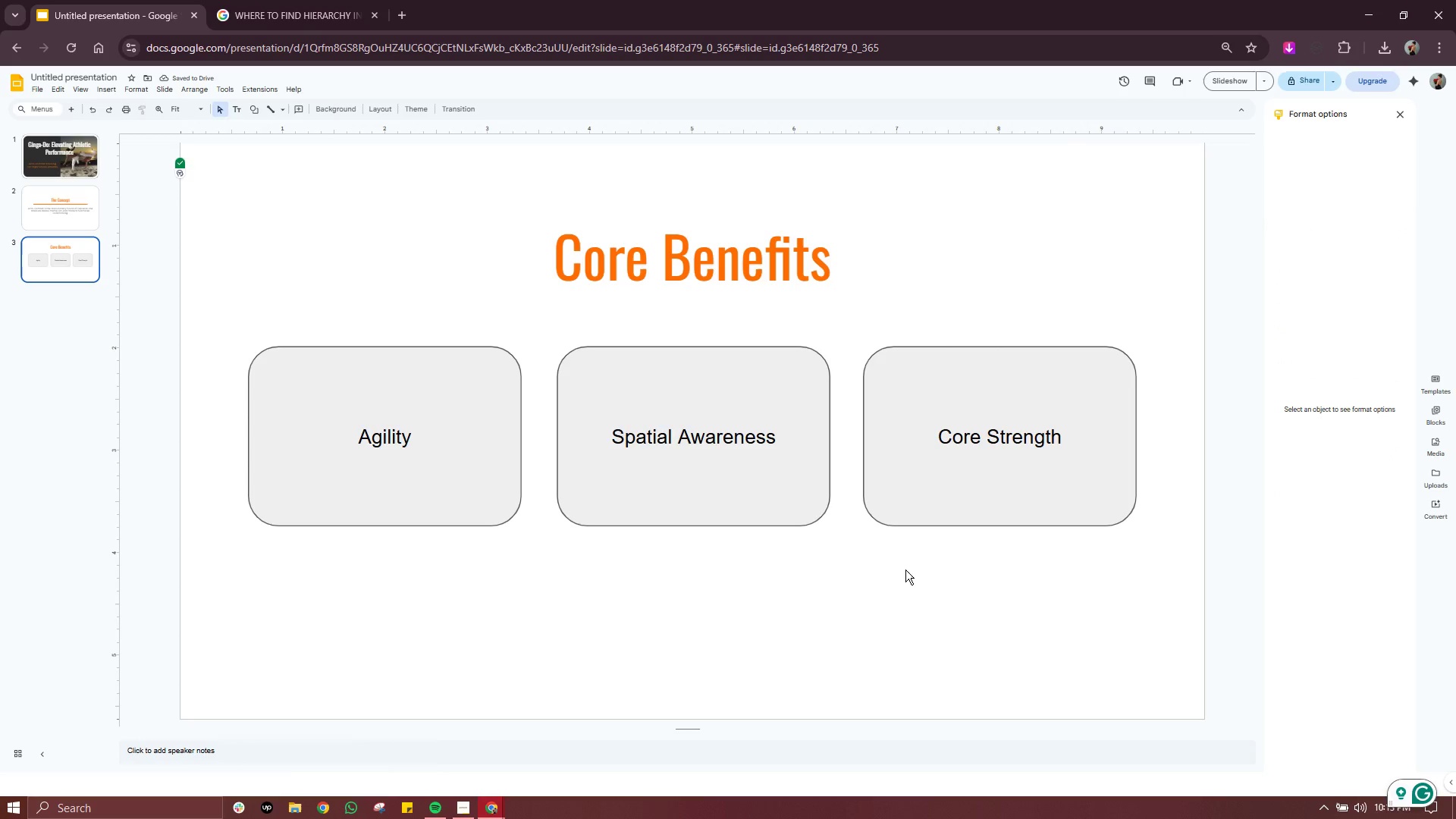 
double_click([383, 437])
 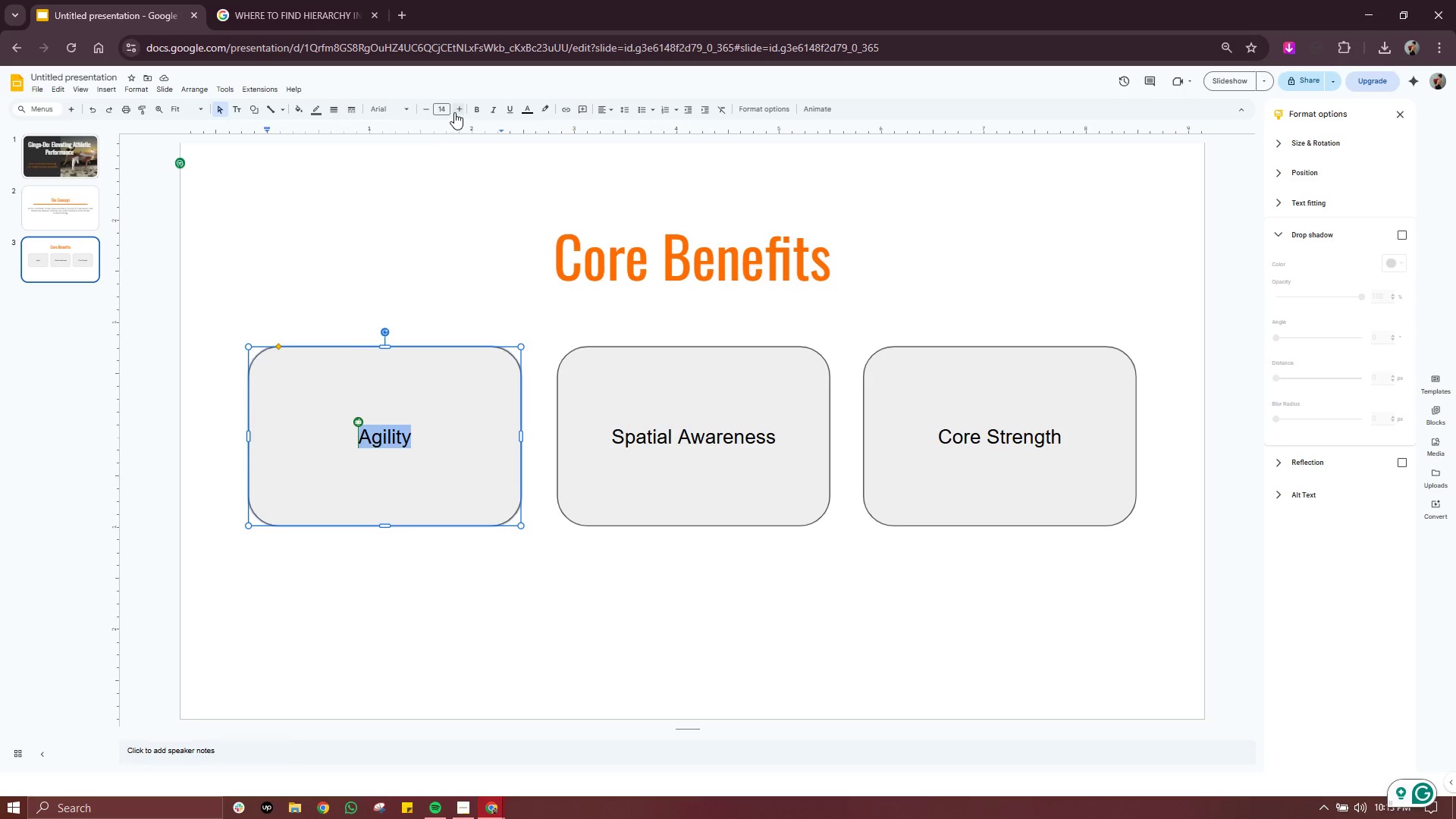 
double_click([456, 109])
 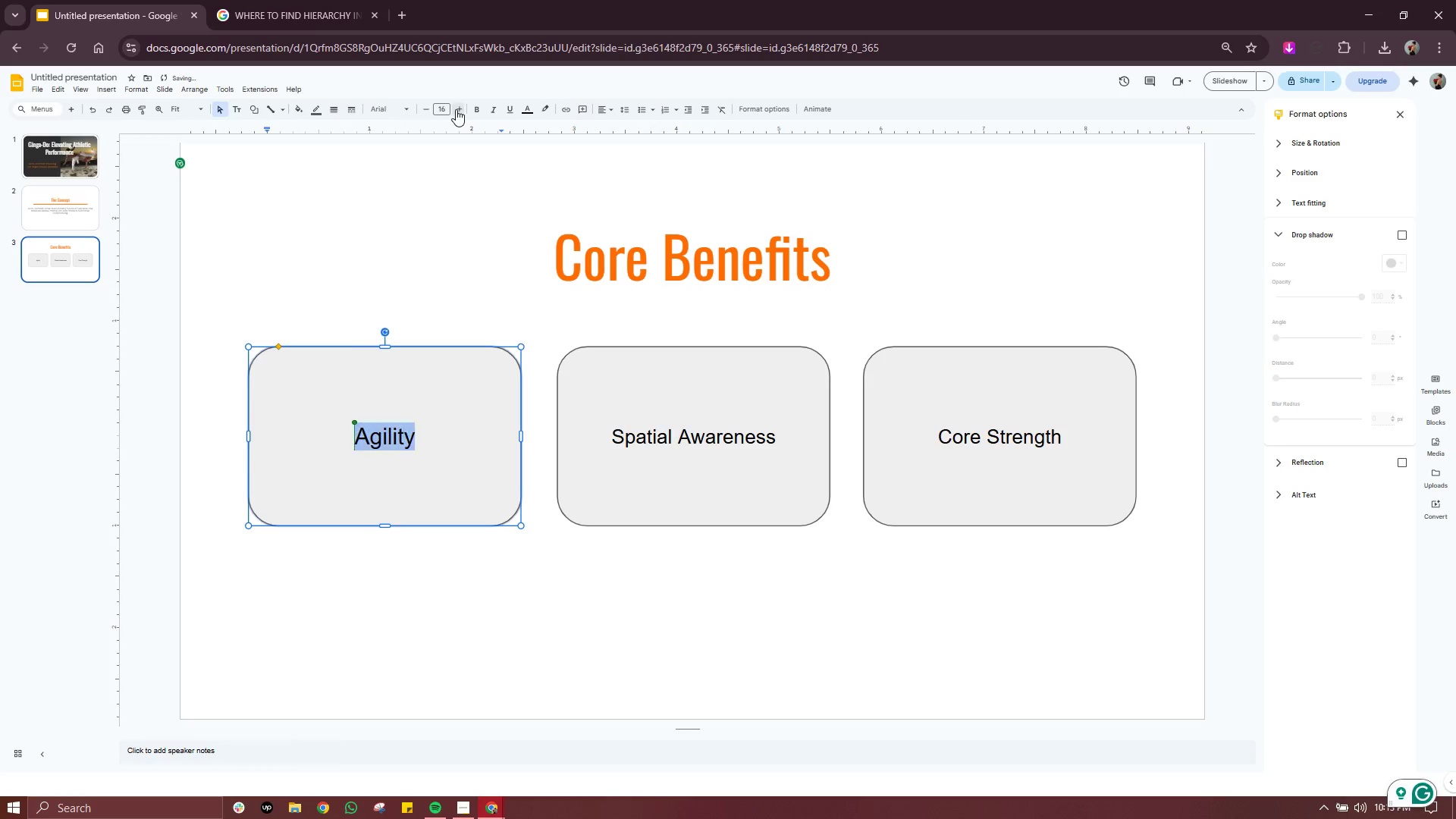 
triple_click([456, 109])
 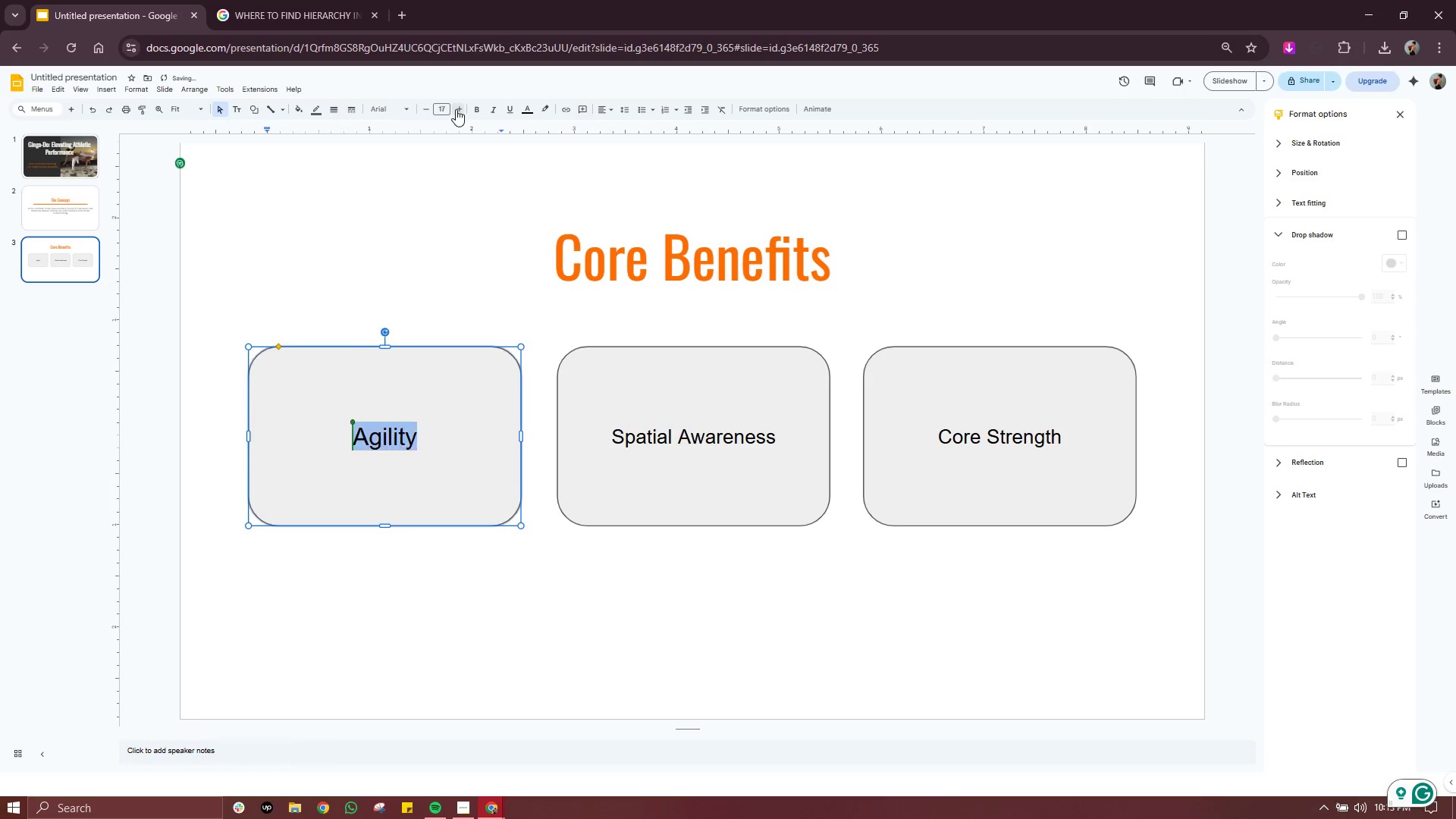 
triple_click([456, 109])
 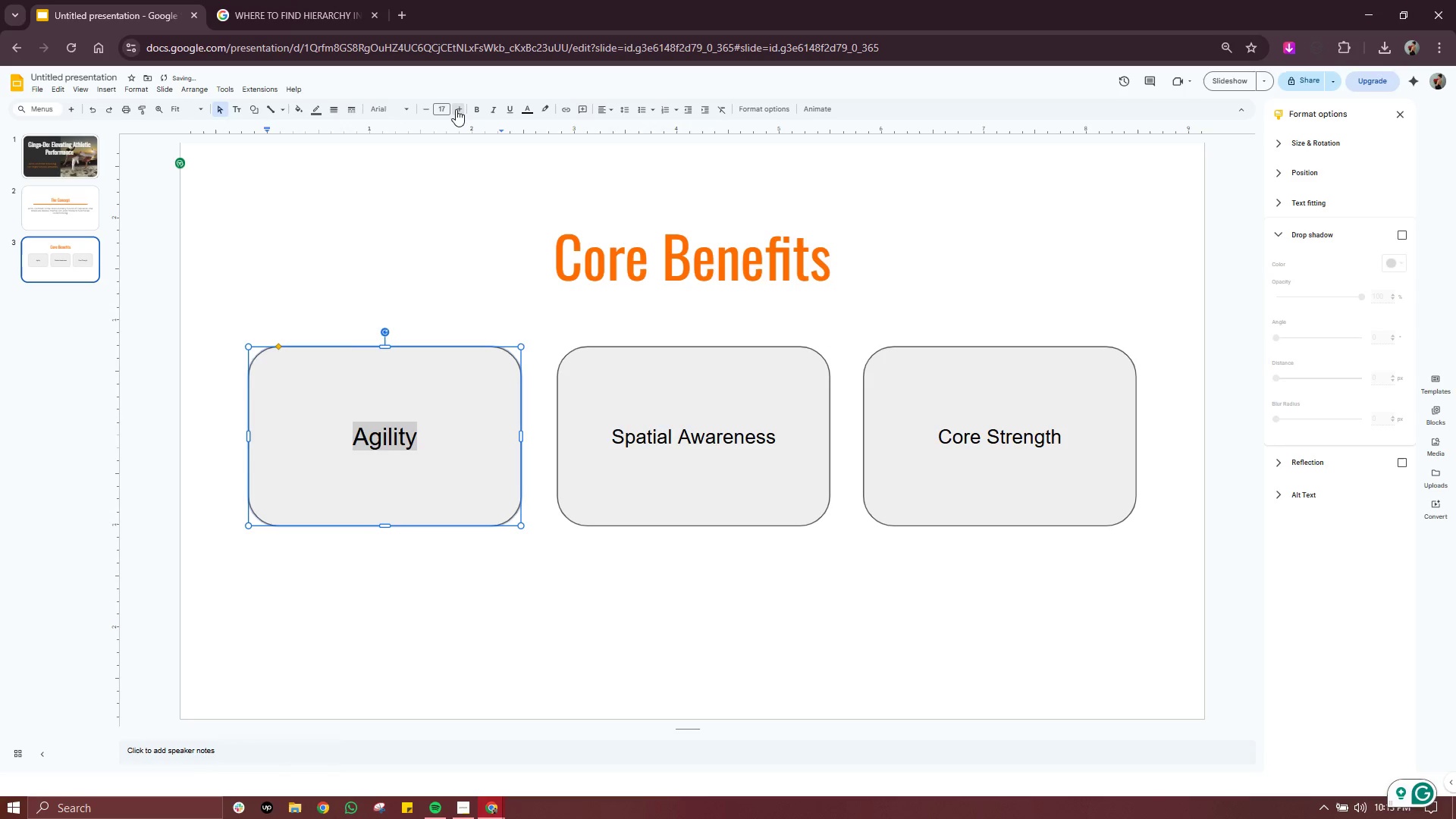 
triple_click([456, 109])
 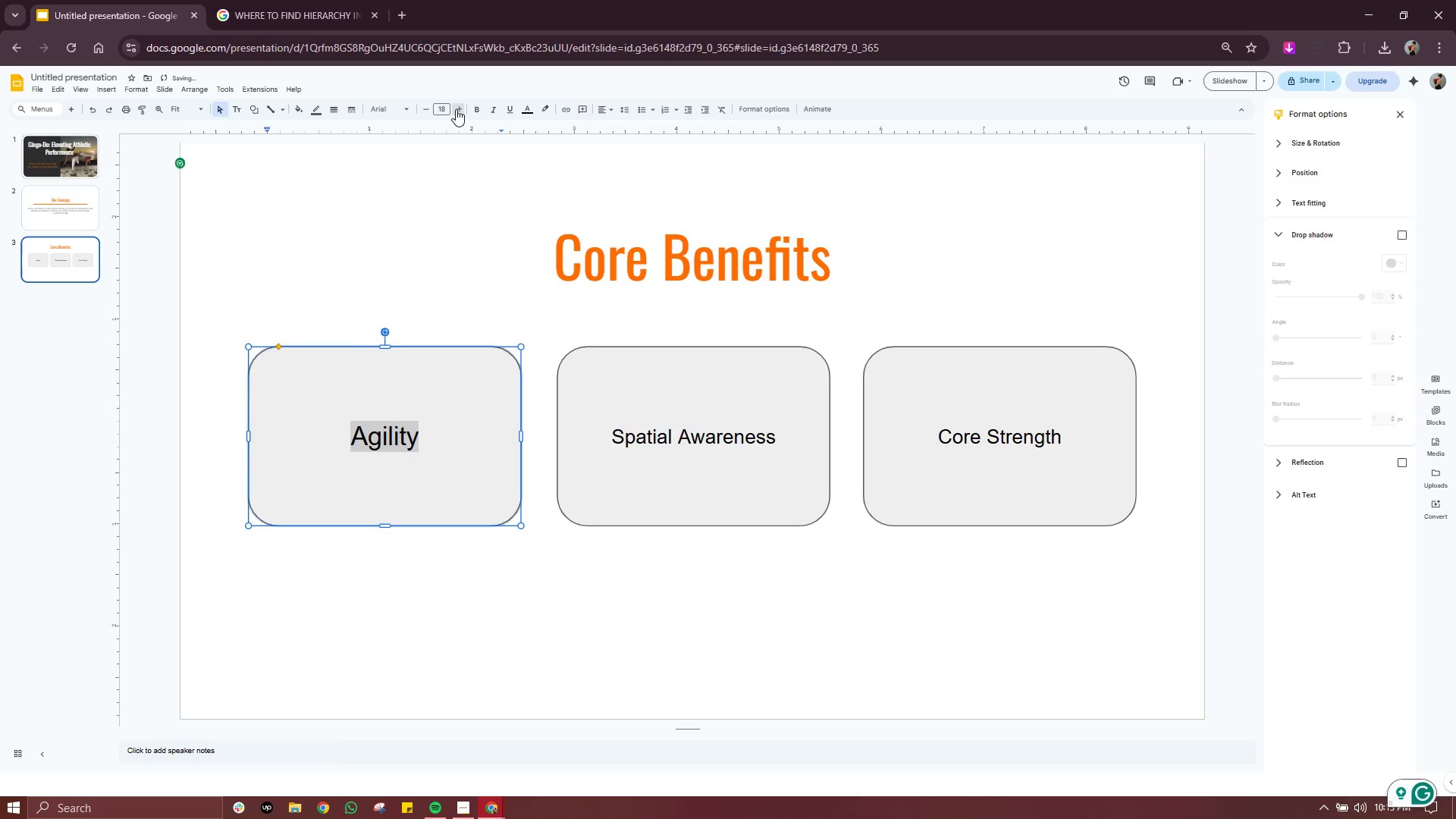 
triple_click([456, 109])
 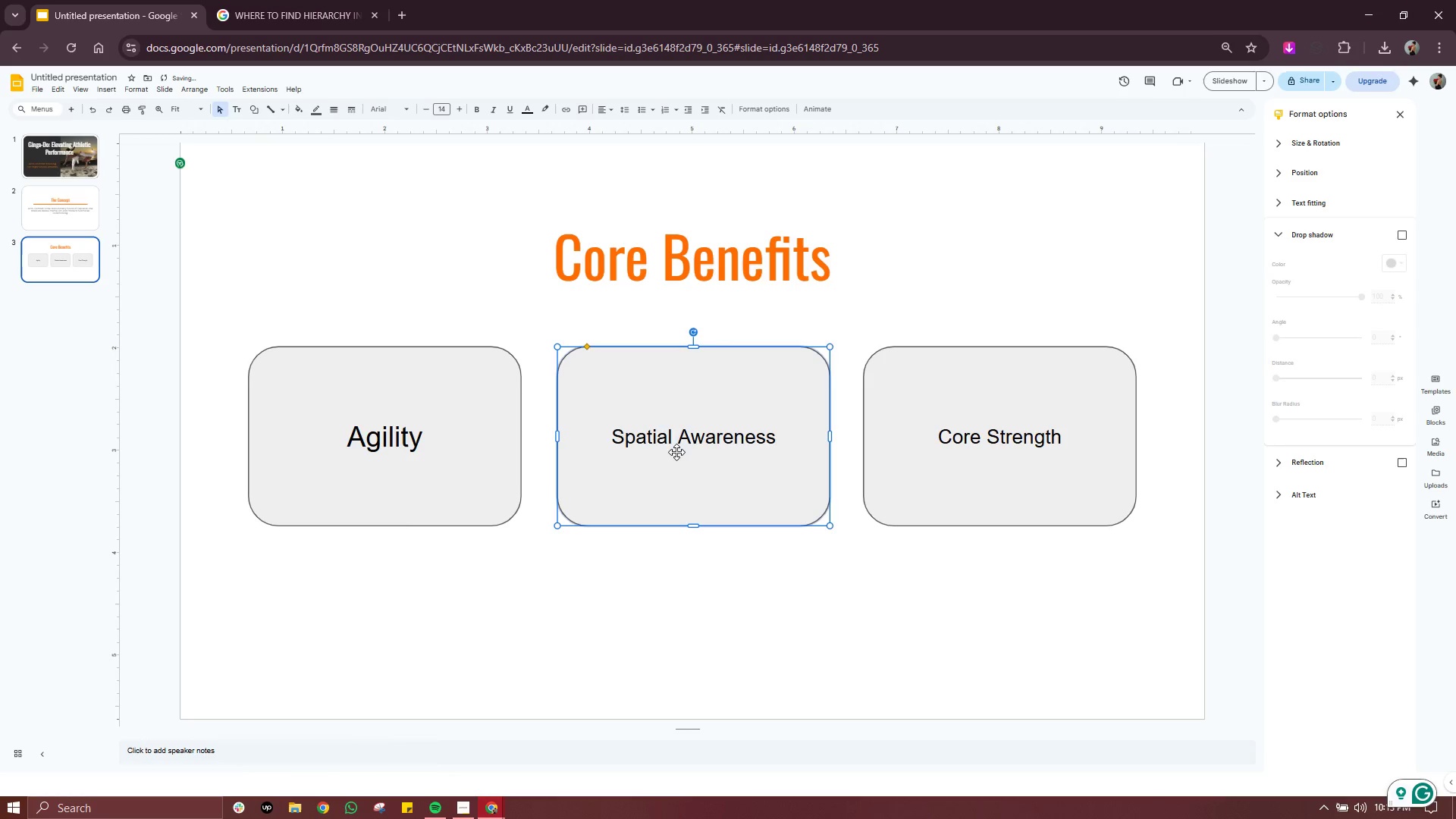 
double_click([693, 434])
 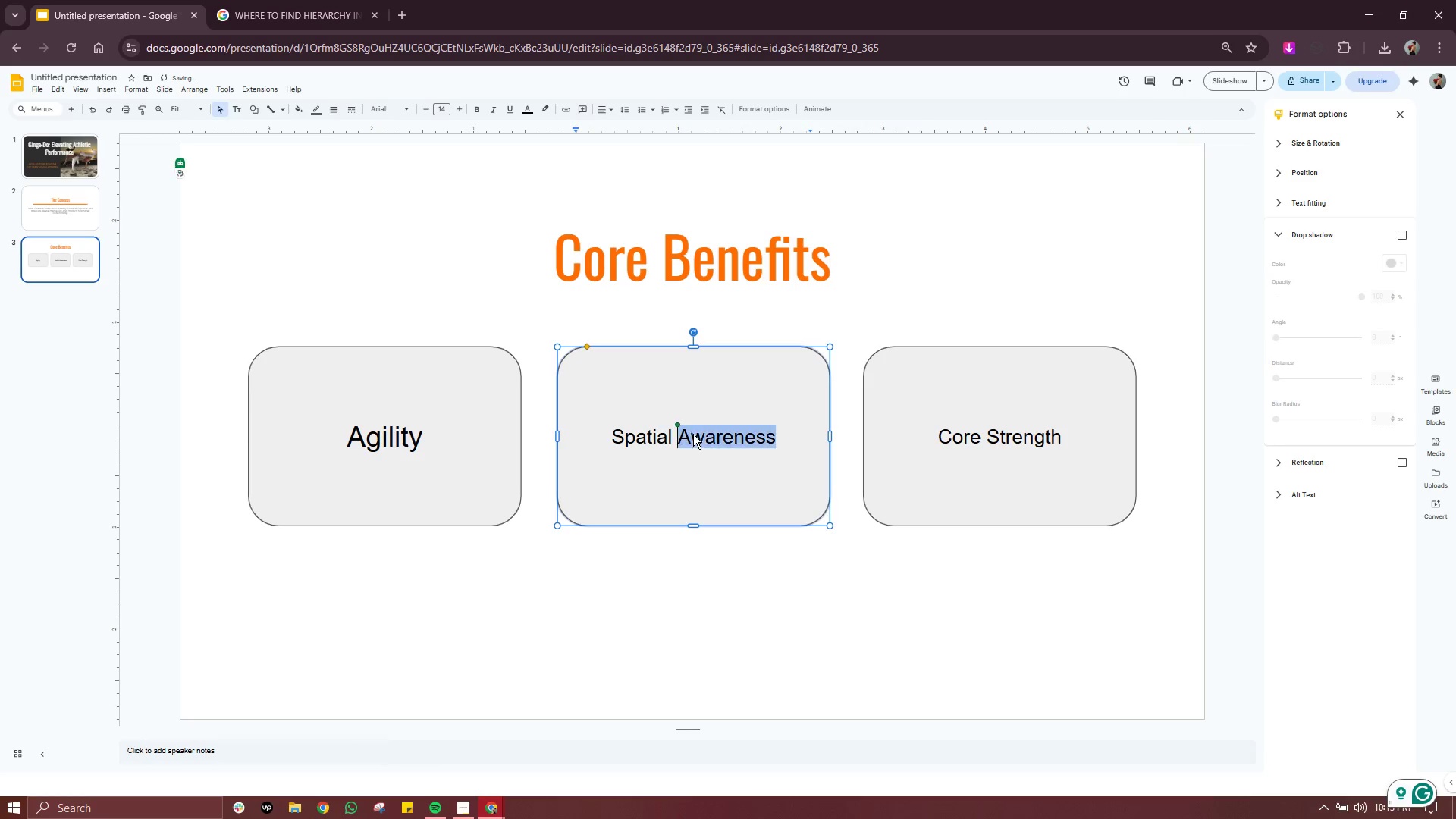 
triple_click([693, 434])
 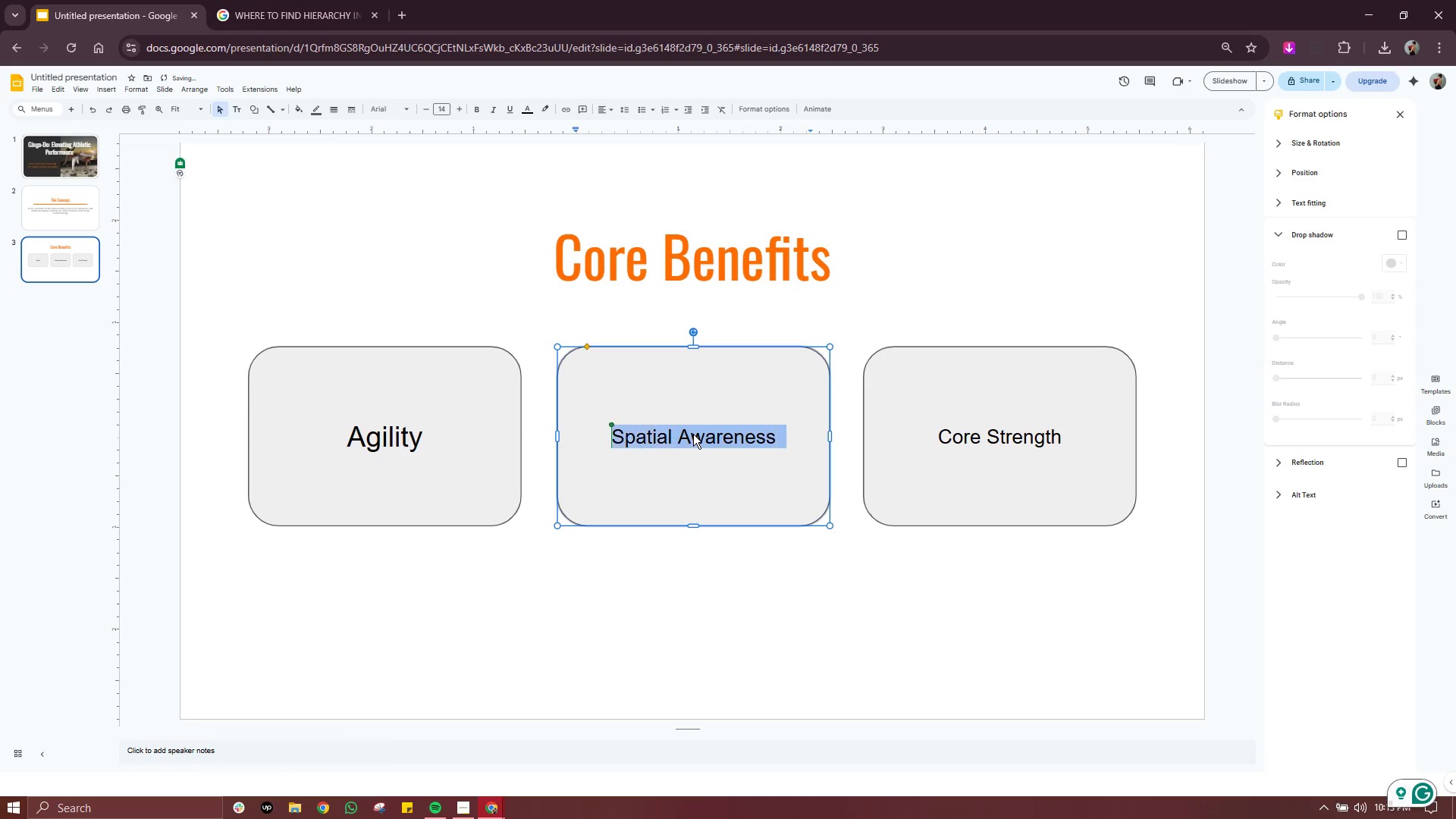 
triple_click([693, 434])
 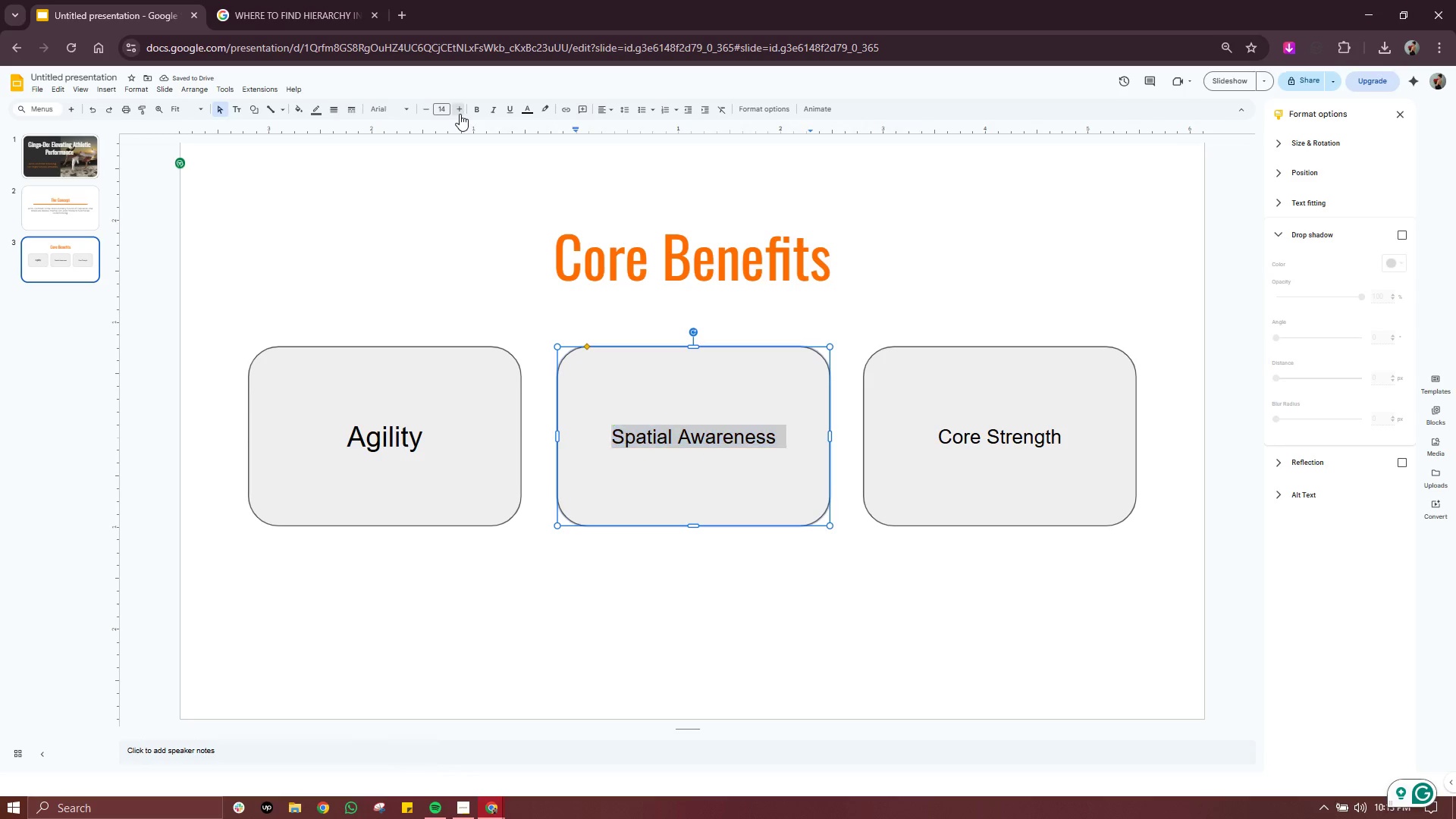 
double_click([460, 114])
 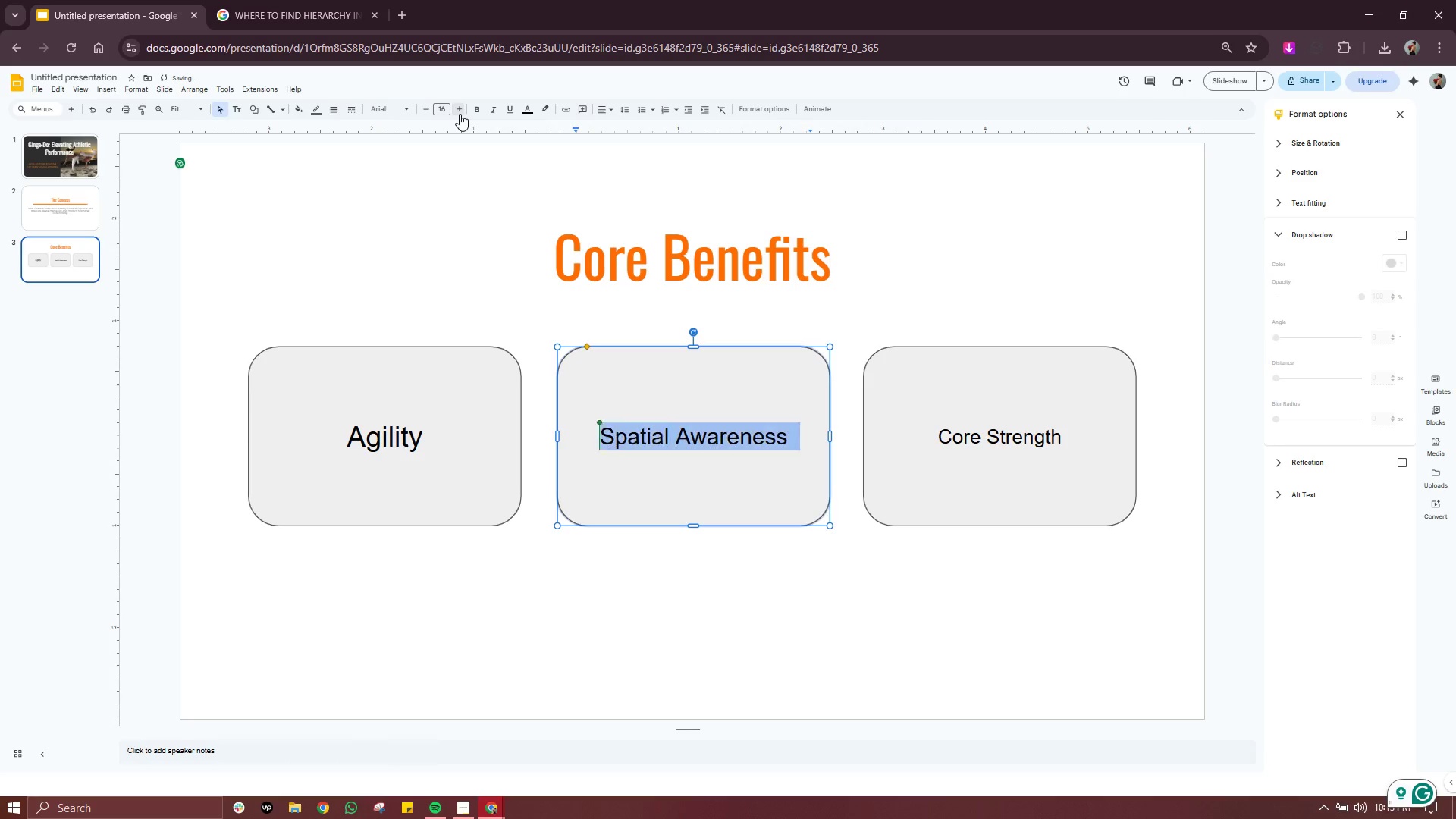 
triple_click([460, 114])
 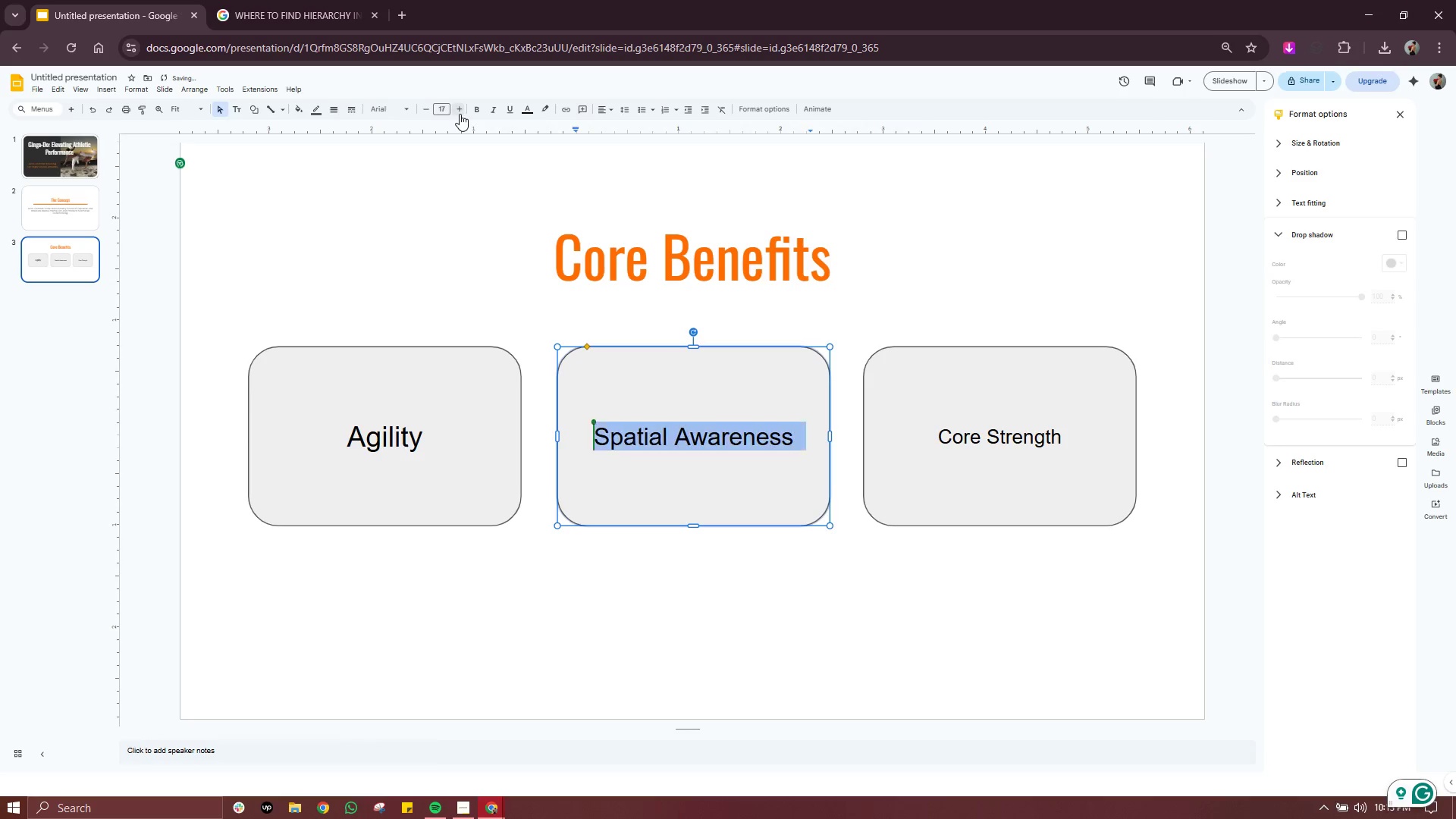 
triple_click([460, 114])
 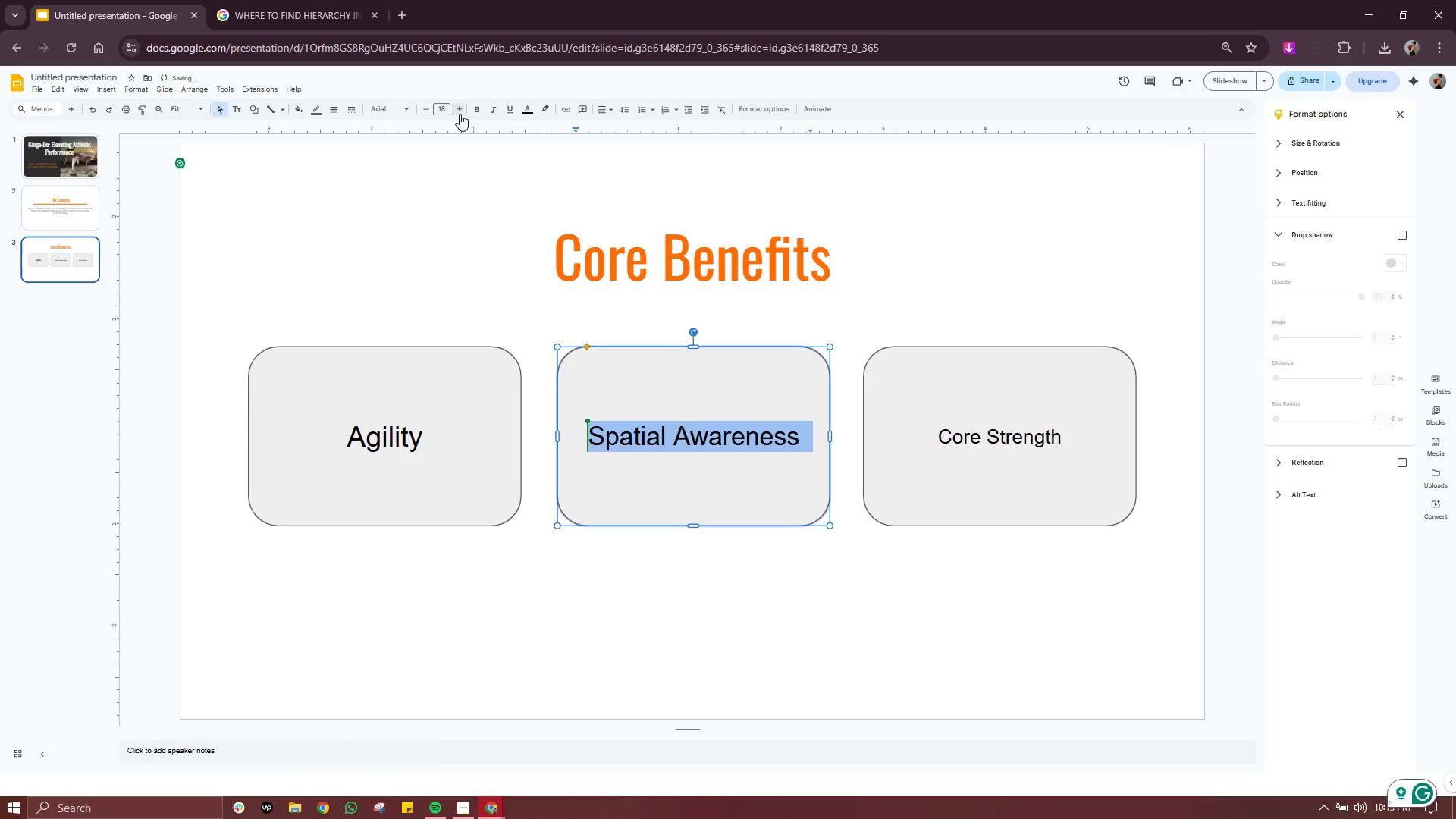 
triple_click([460, 114])
 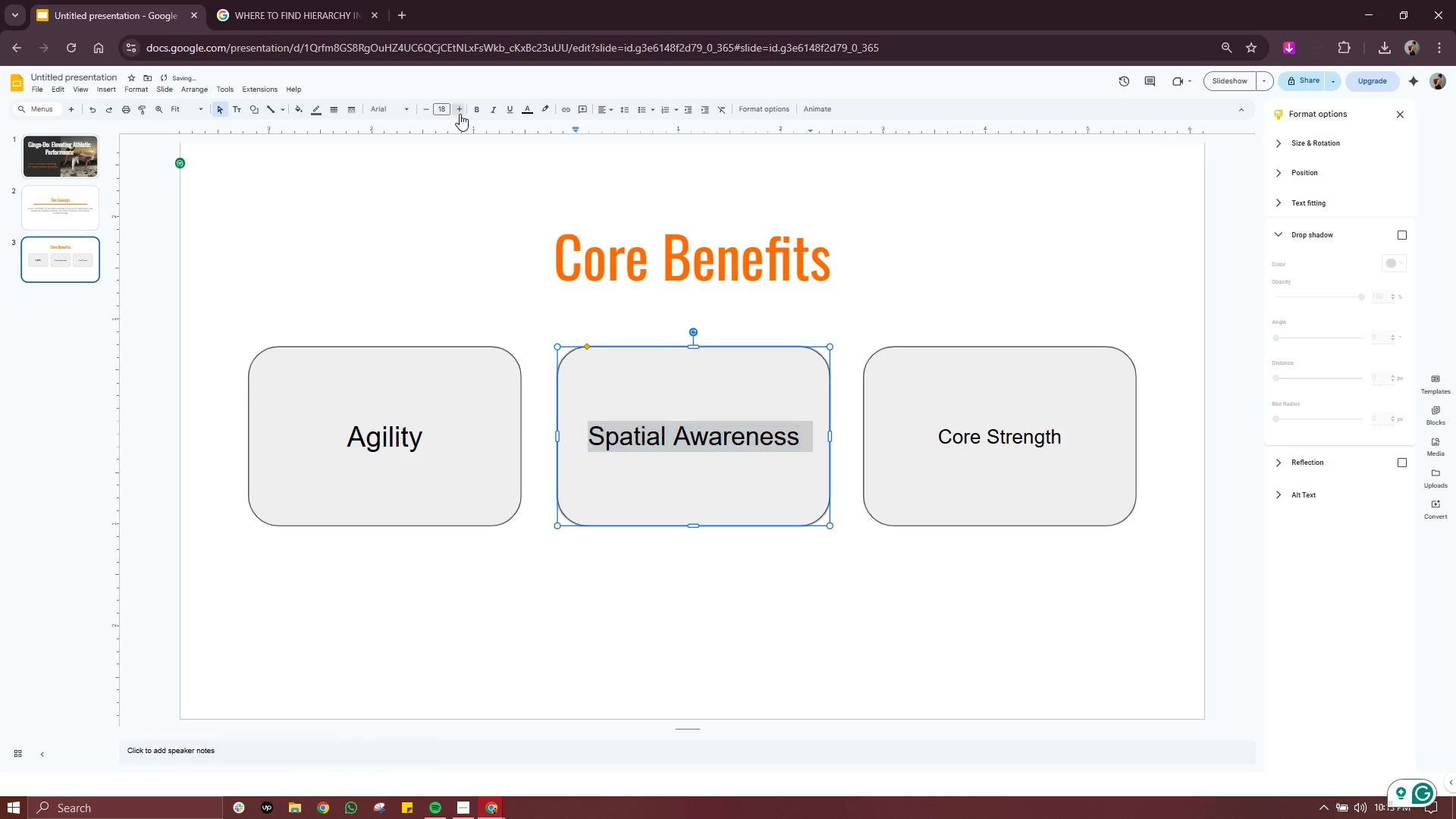 
triple_click([460, 114])
 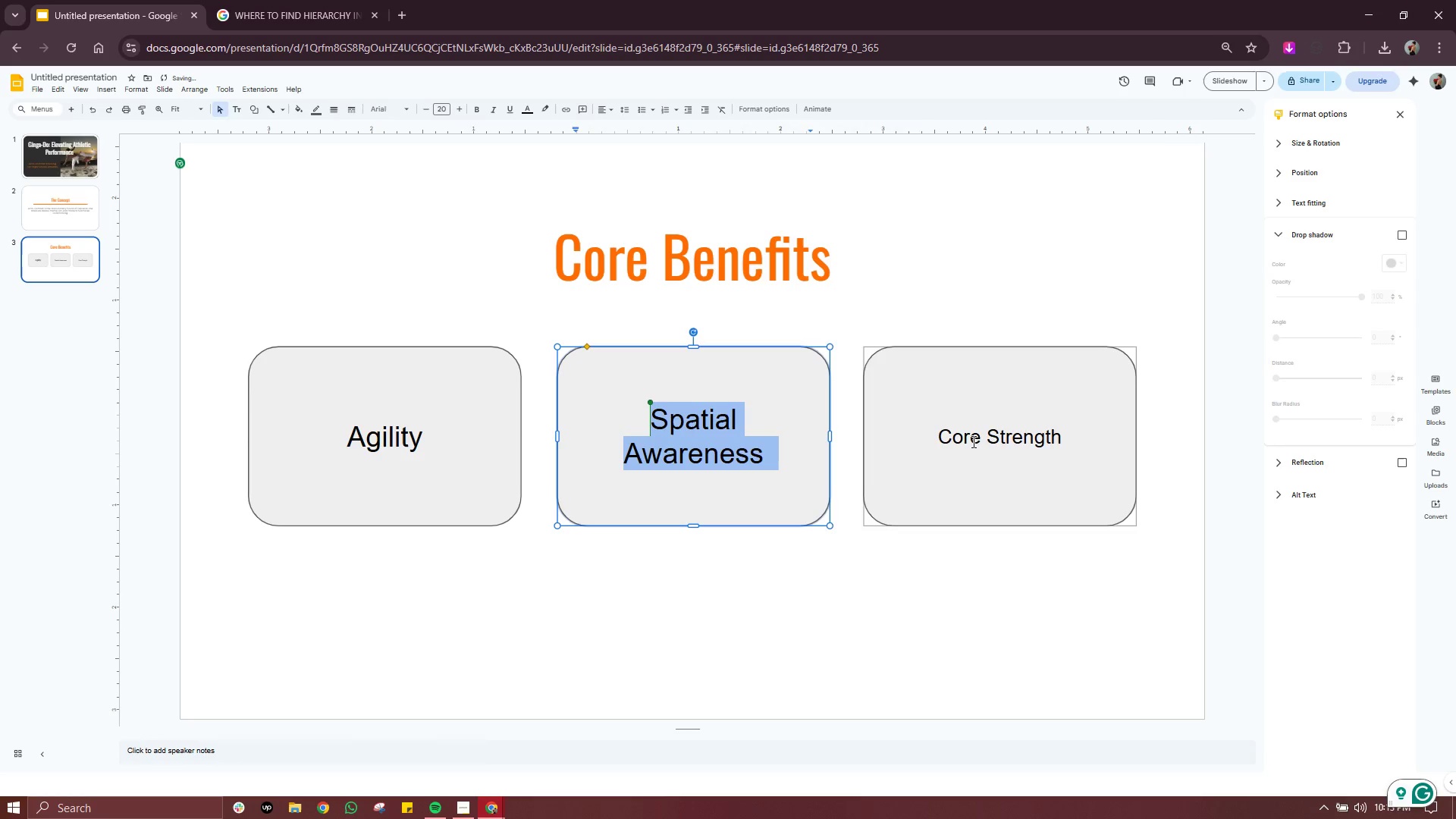 
double_click([993, 437])
 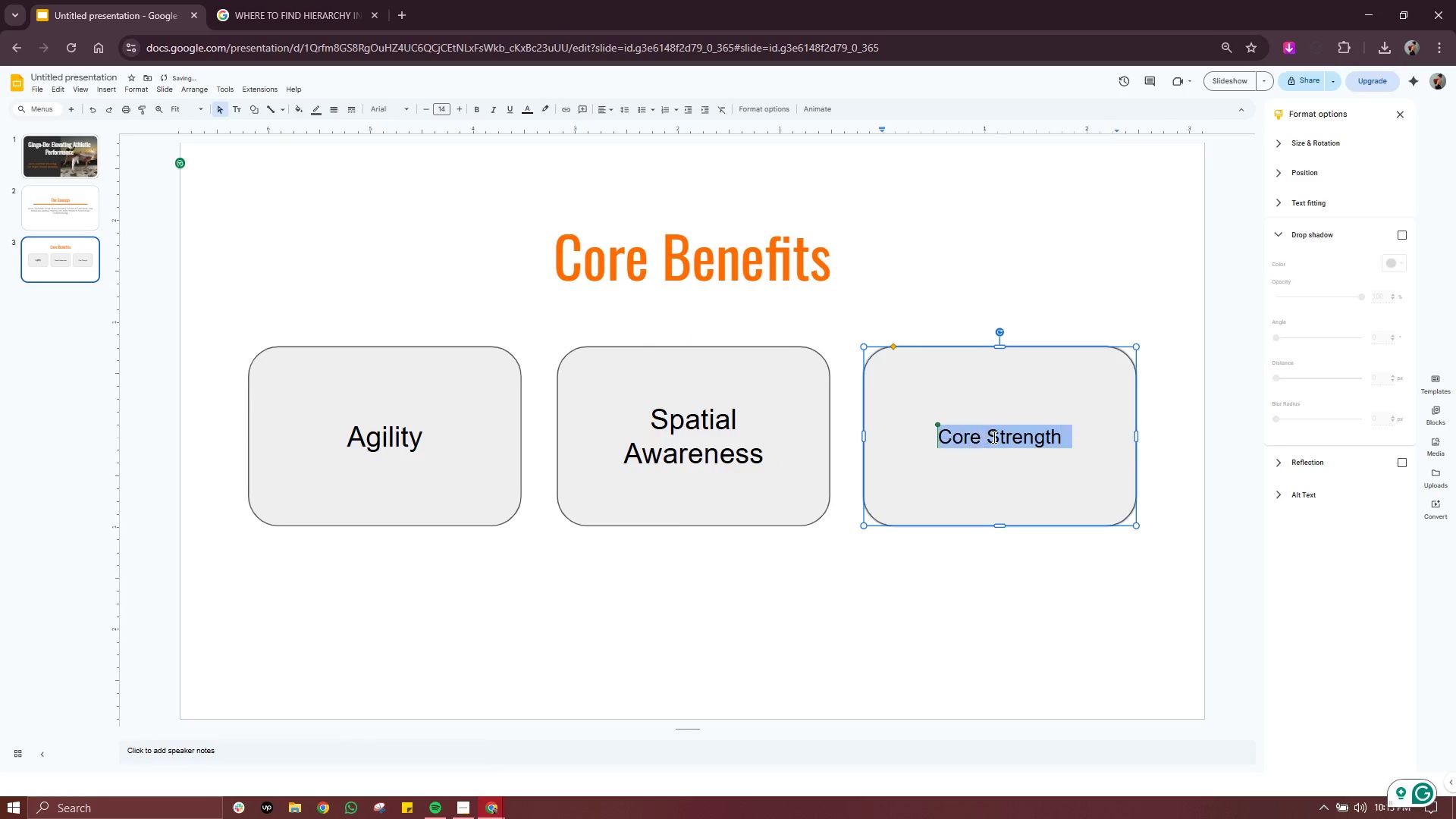 
triple_click([993, 437])
 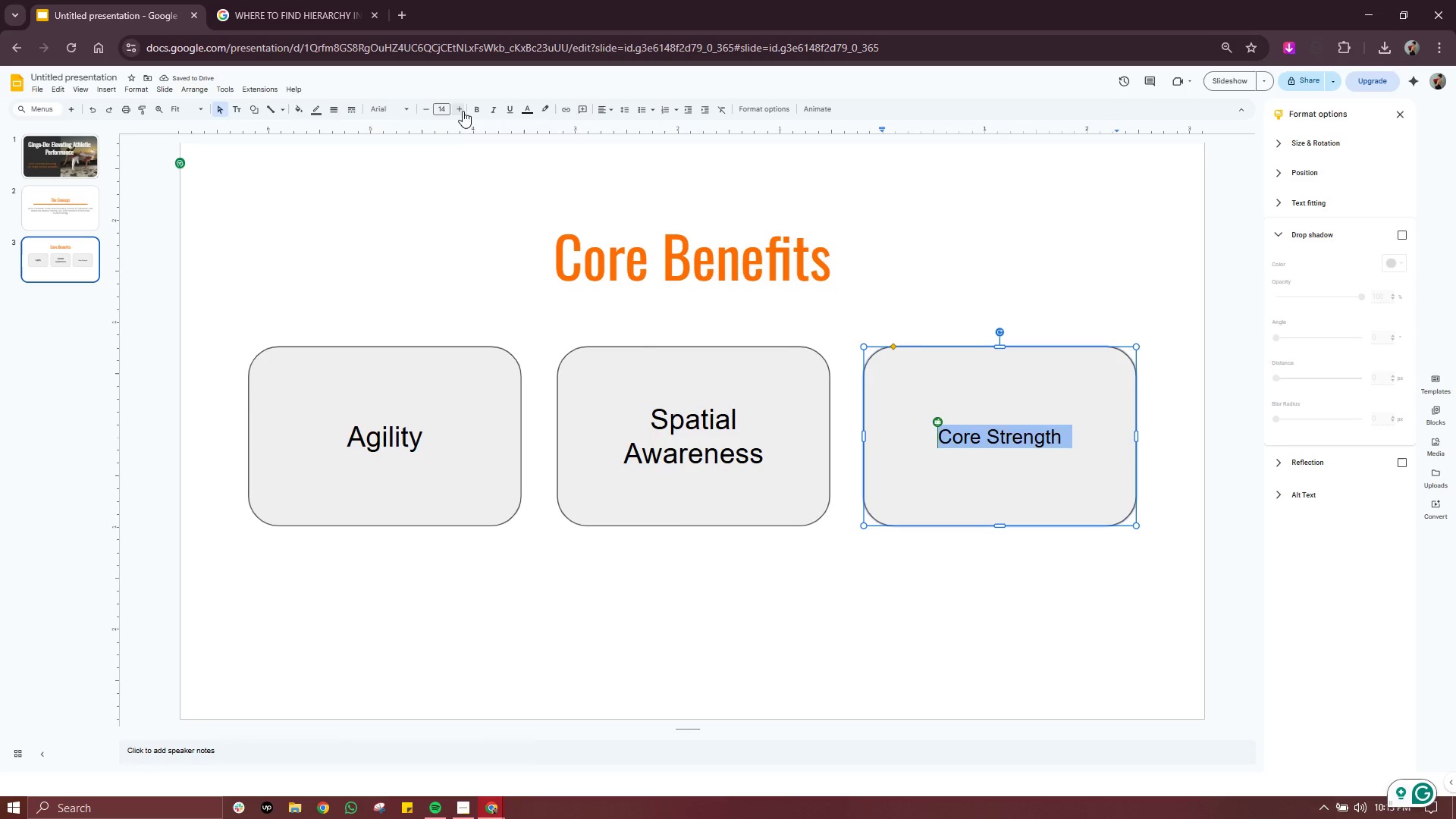 
double_click([463, 111])
 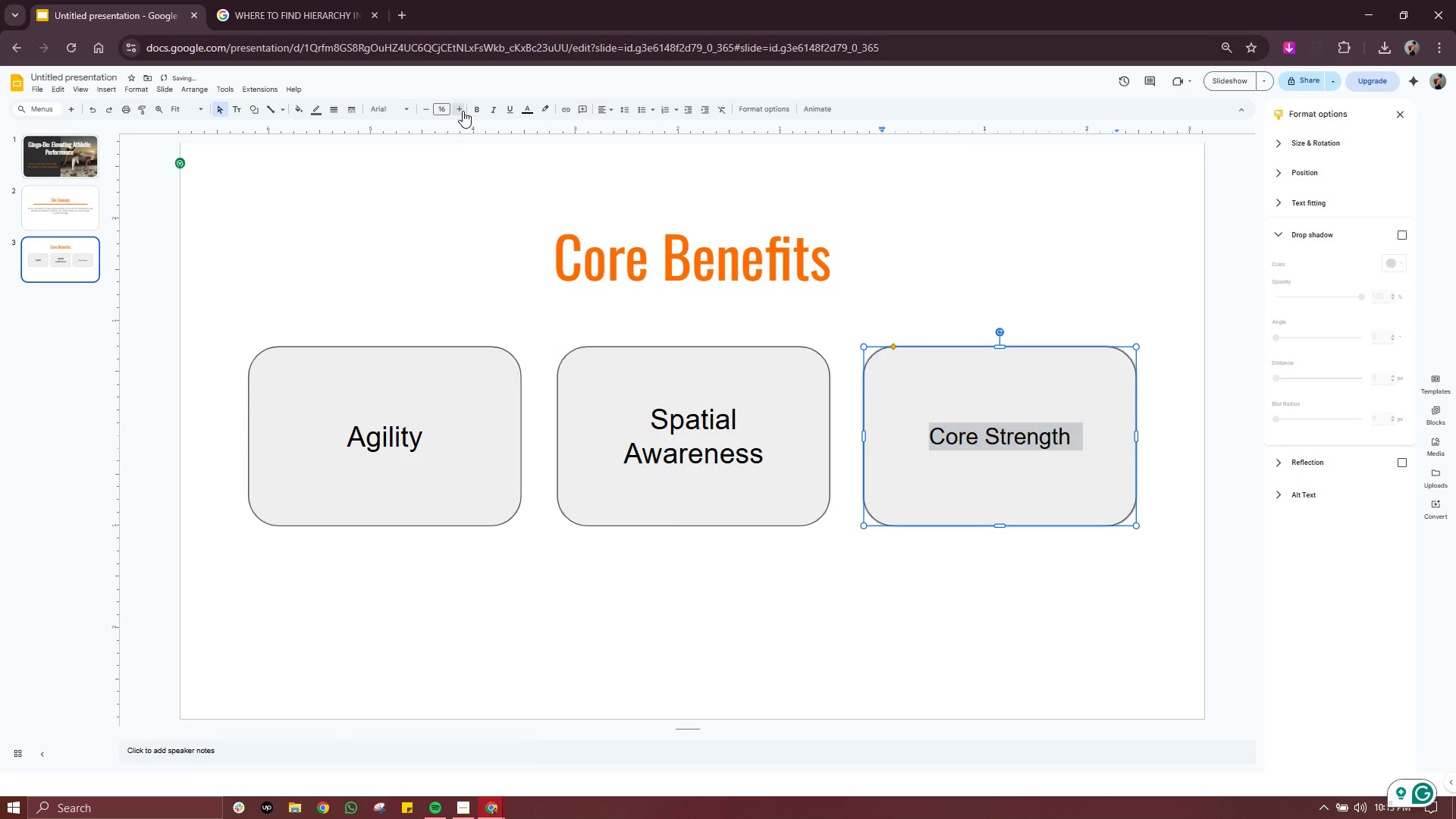 
triple_click([463, 111])
 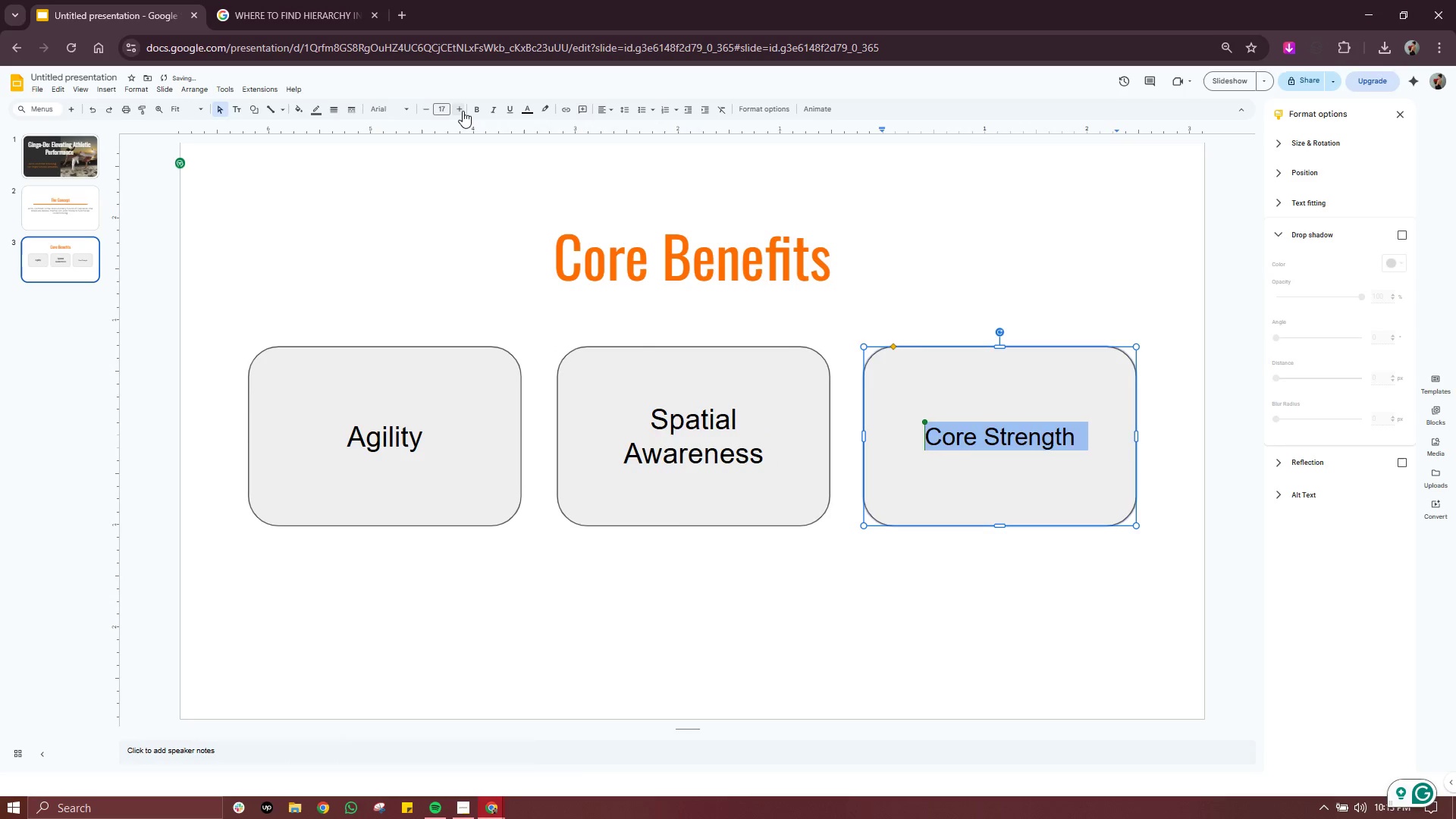 
triple_click([463, 111])
 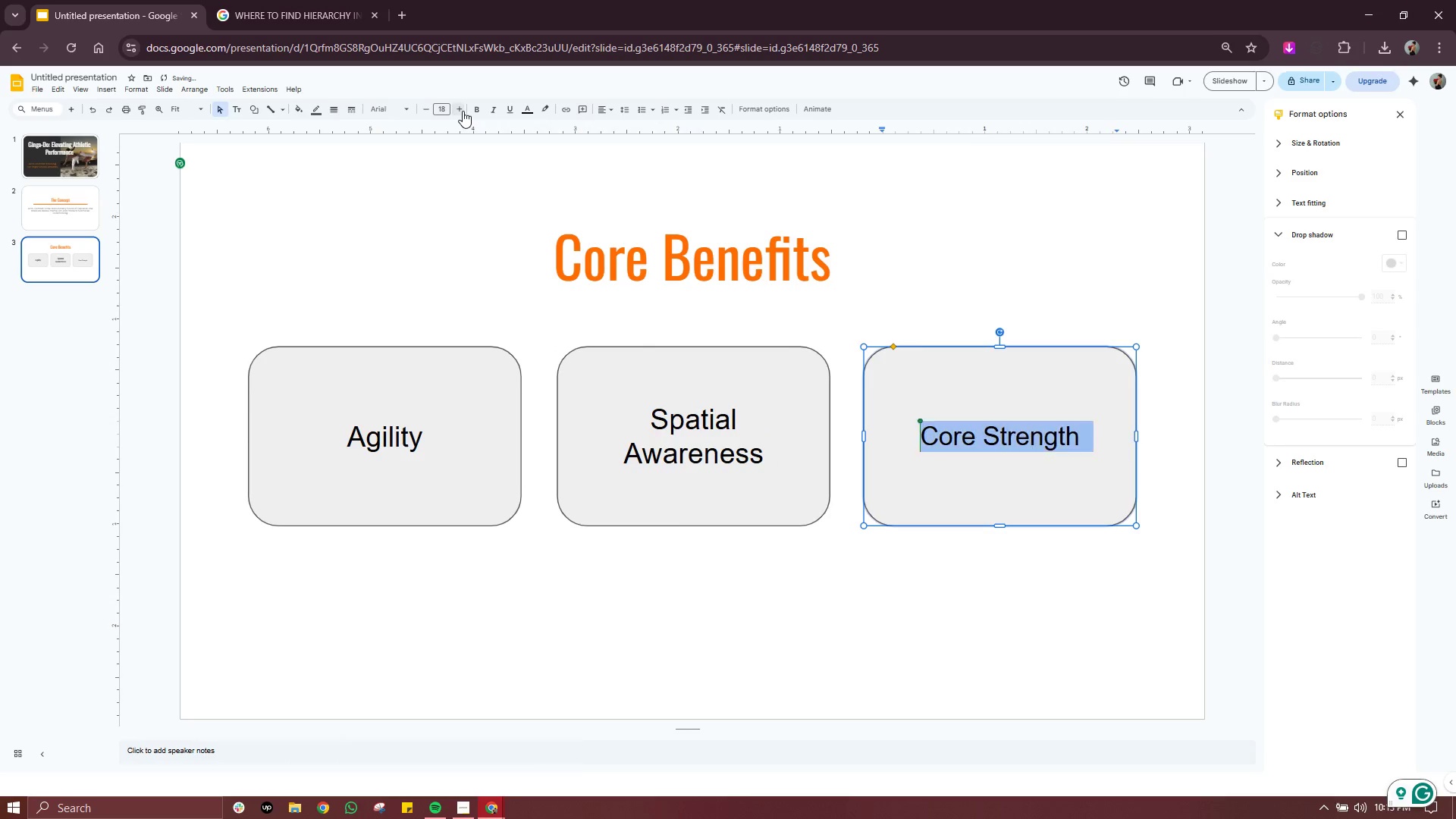 
triple_click([463, 111])
 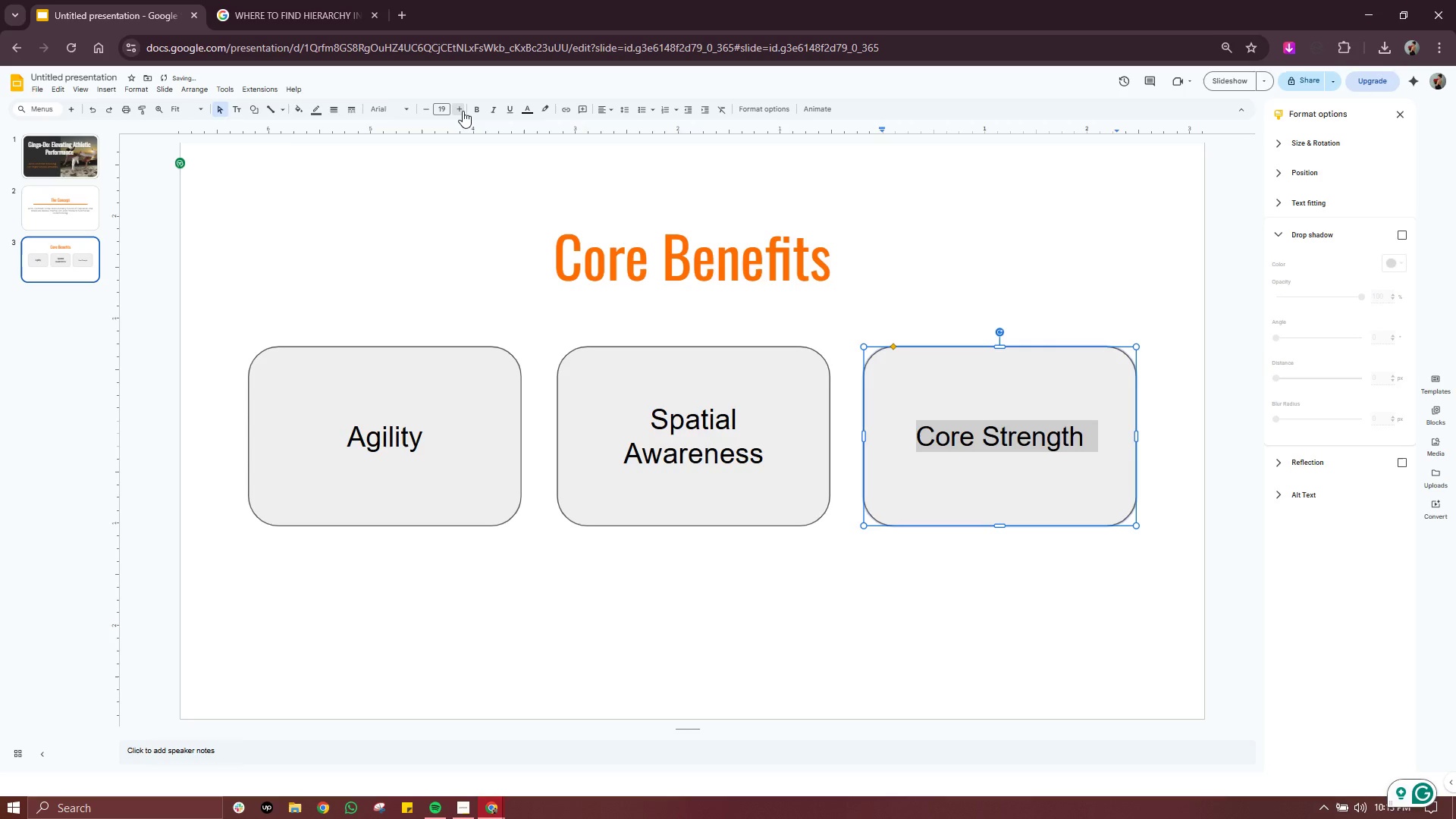 
left_click([463, 111])
 